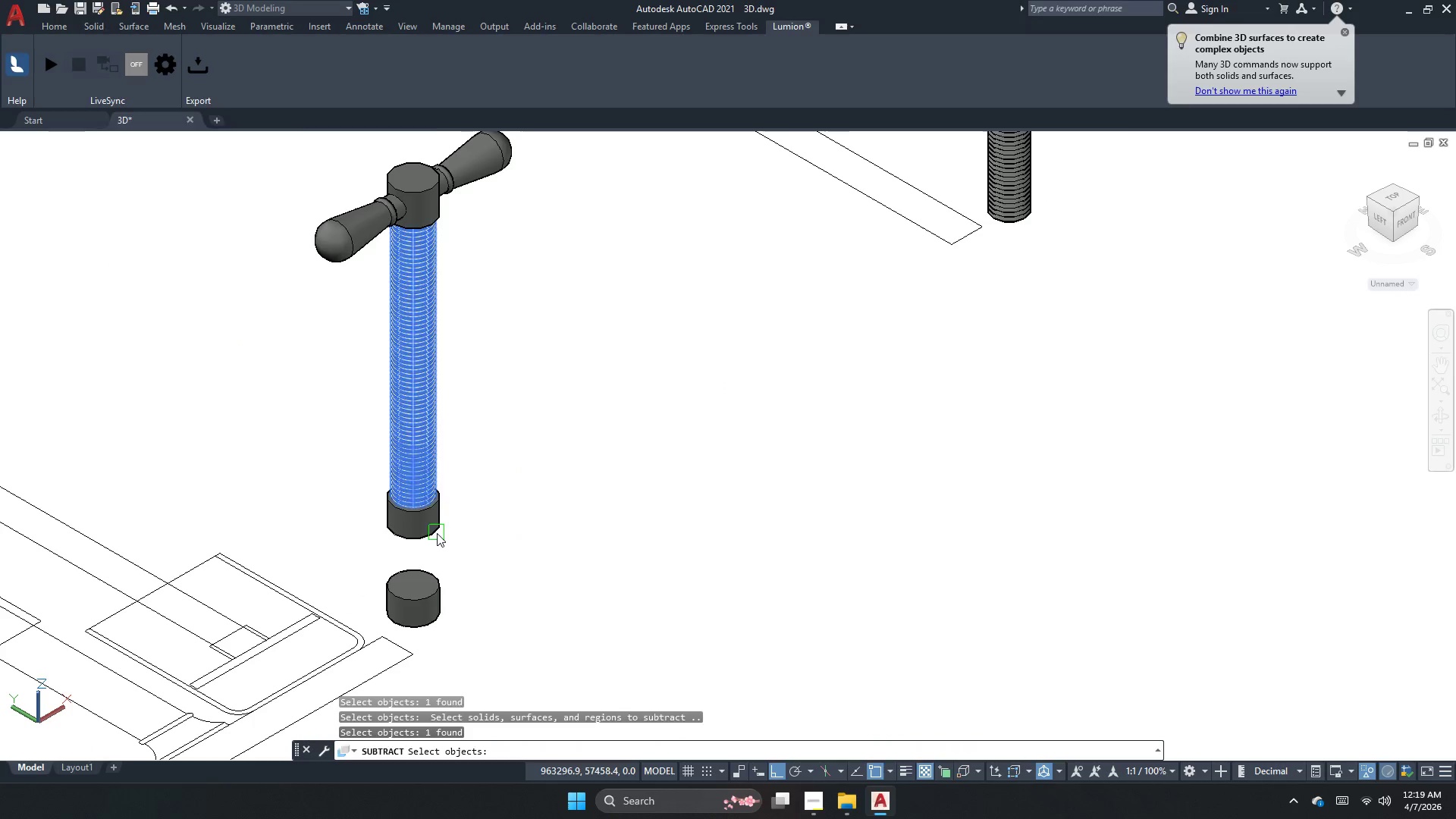 
key(Space)
 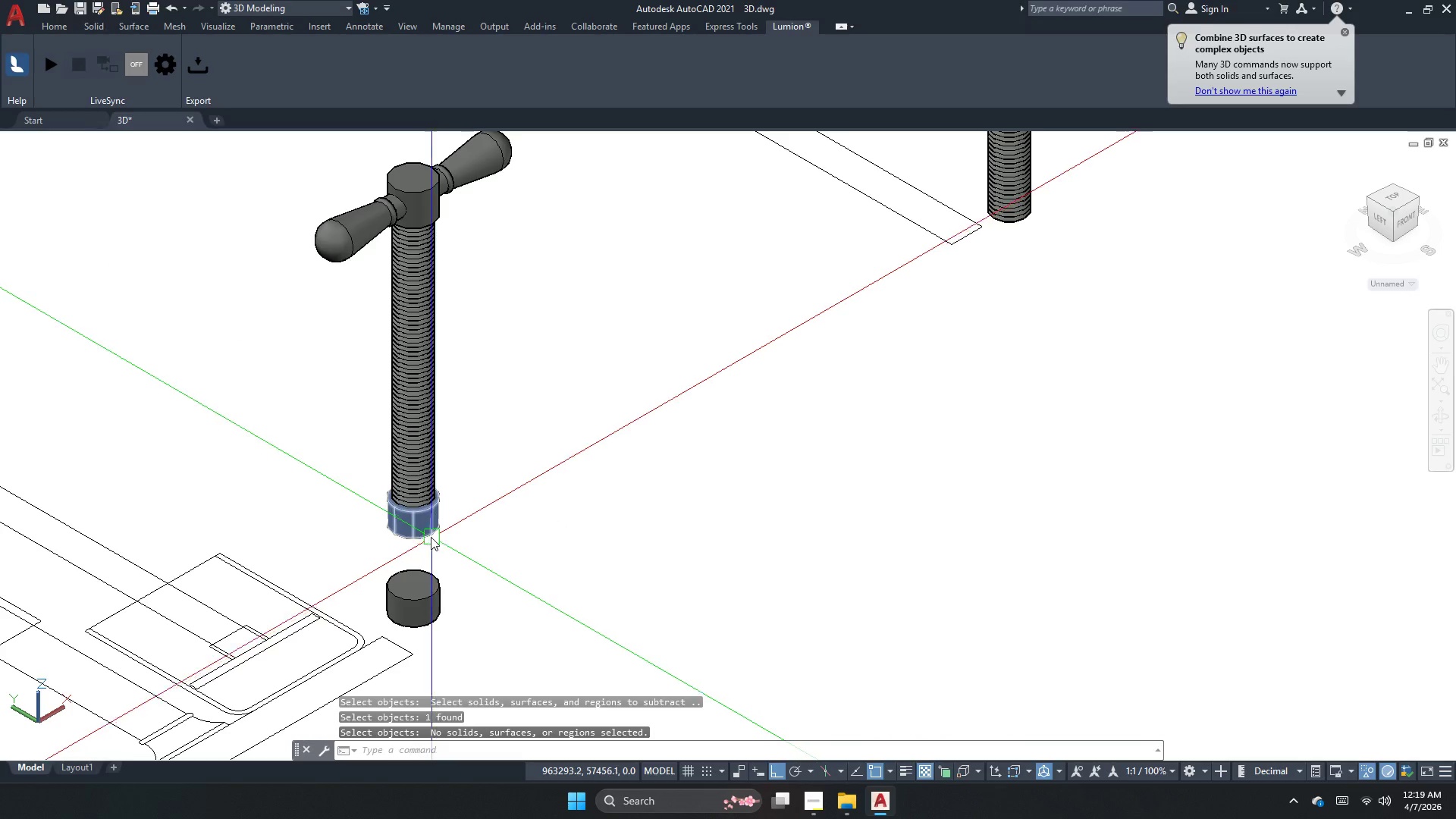 
key(Escape)
 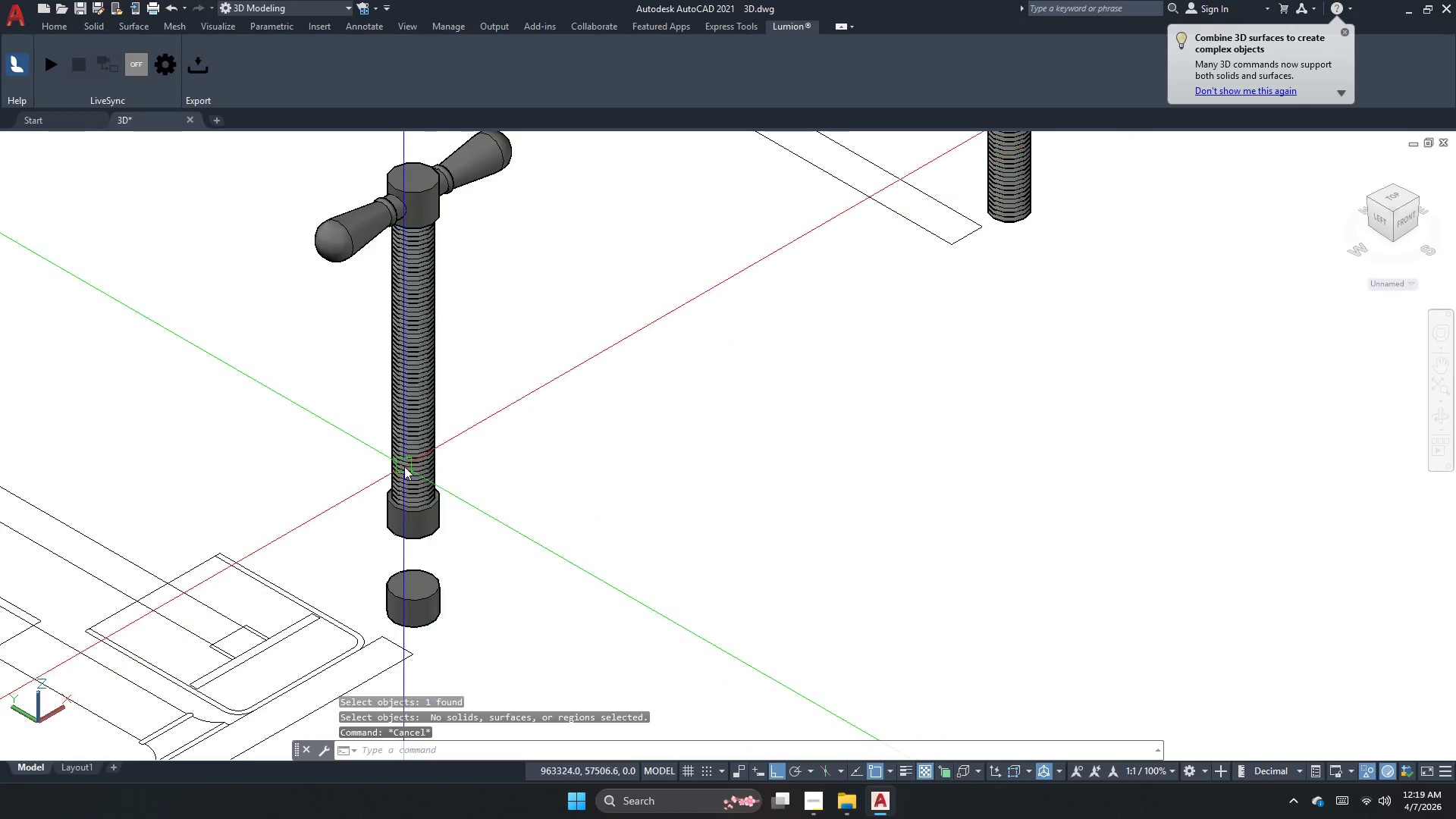 
left_click([404, 466])
 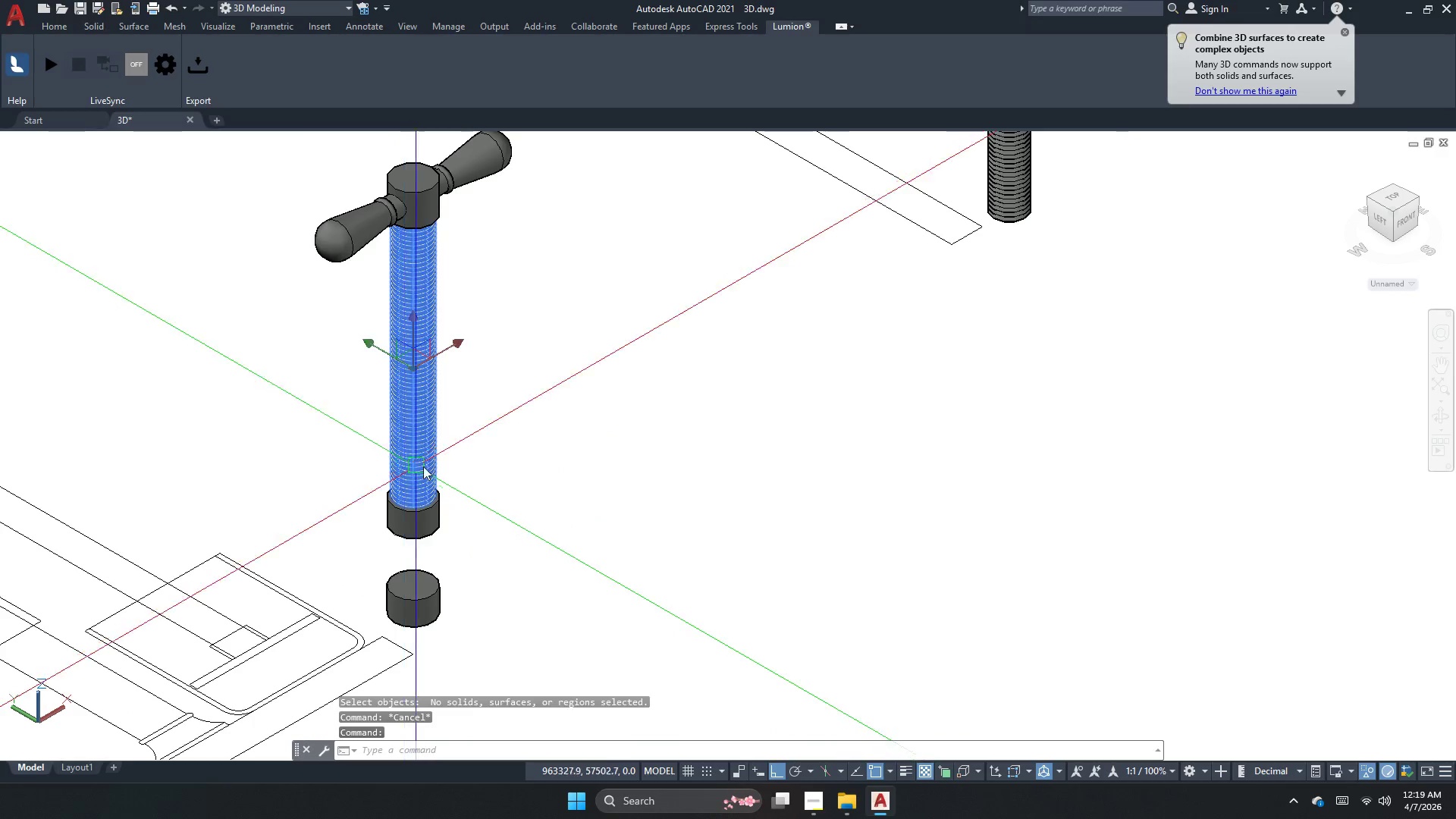 
key(Escape)
 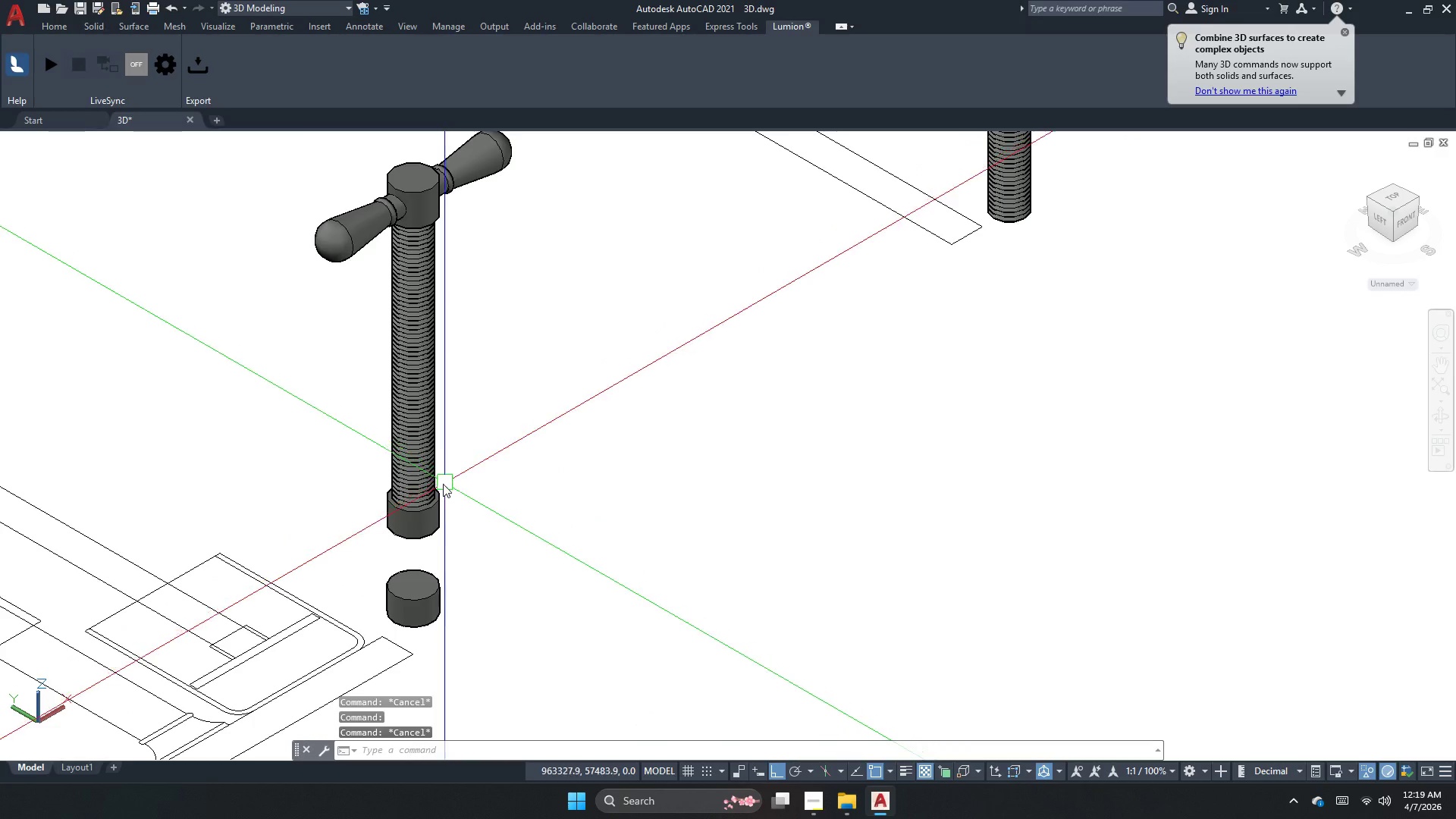 
key(Escape)
 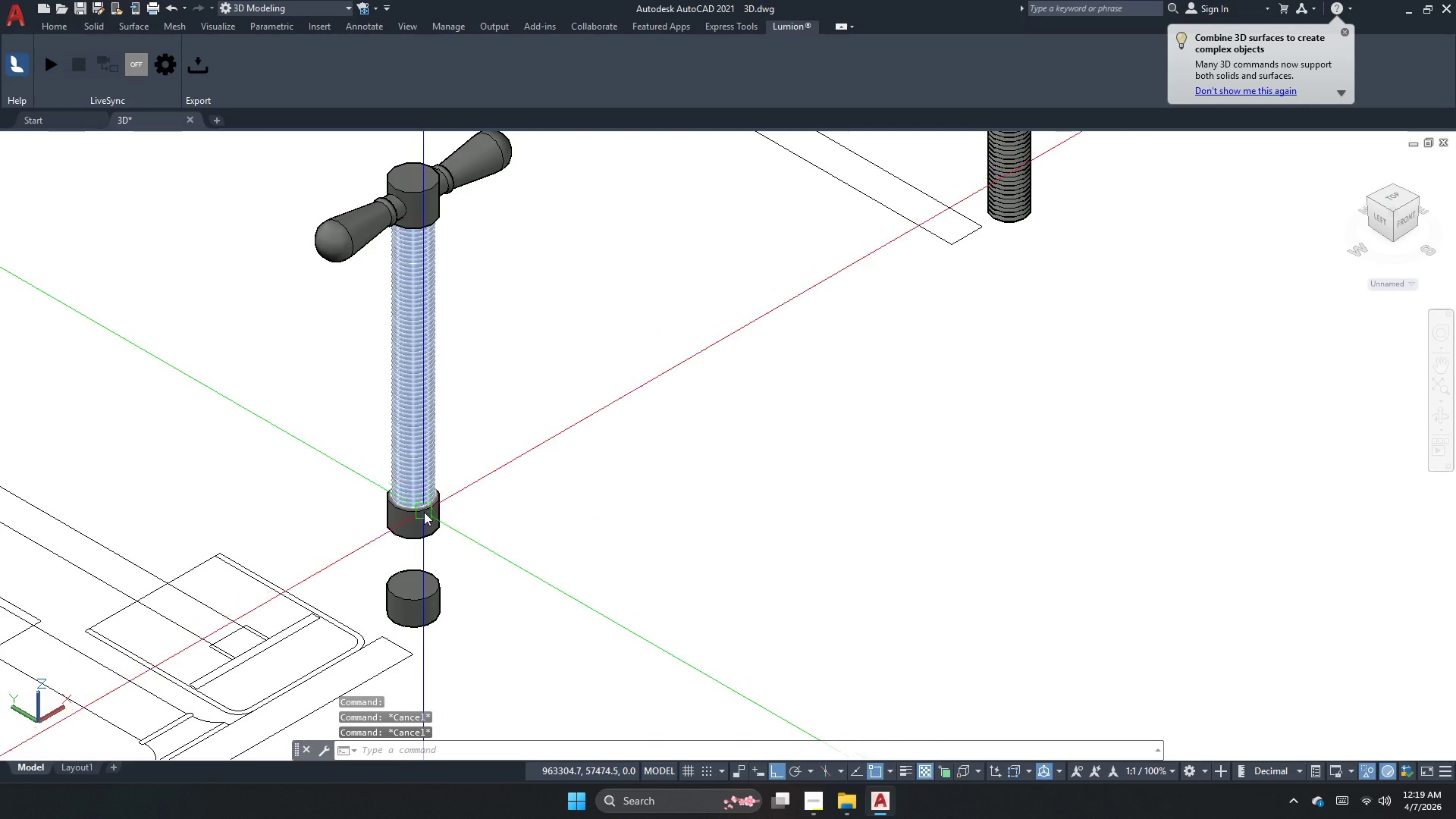 
left_click([424, 512])
 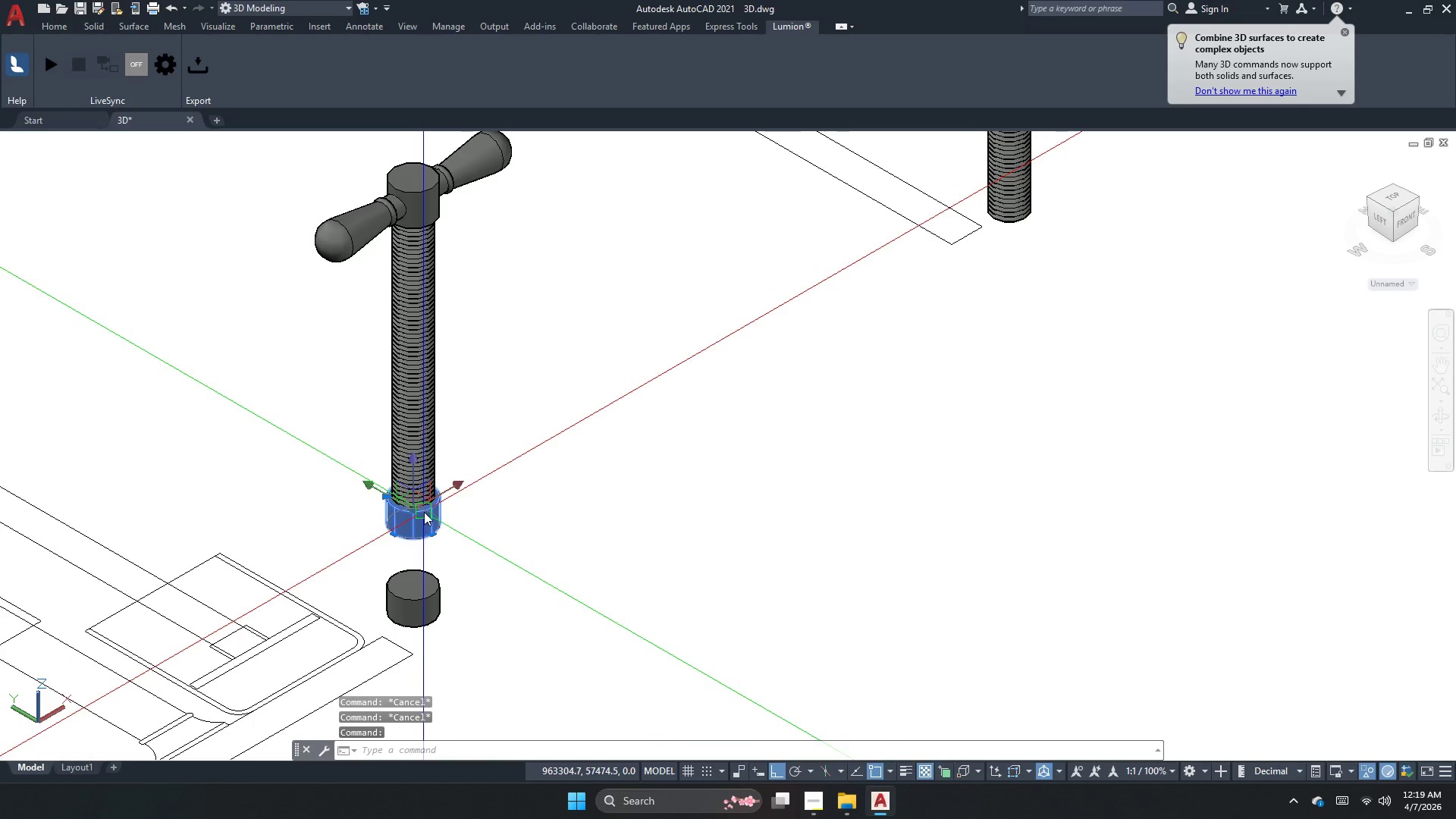 
key(Escape)
 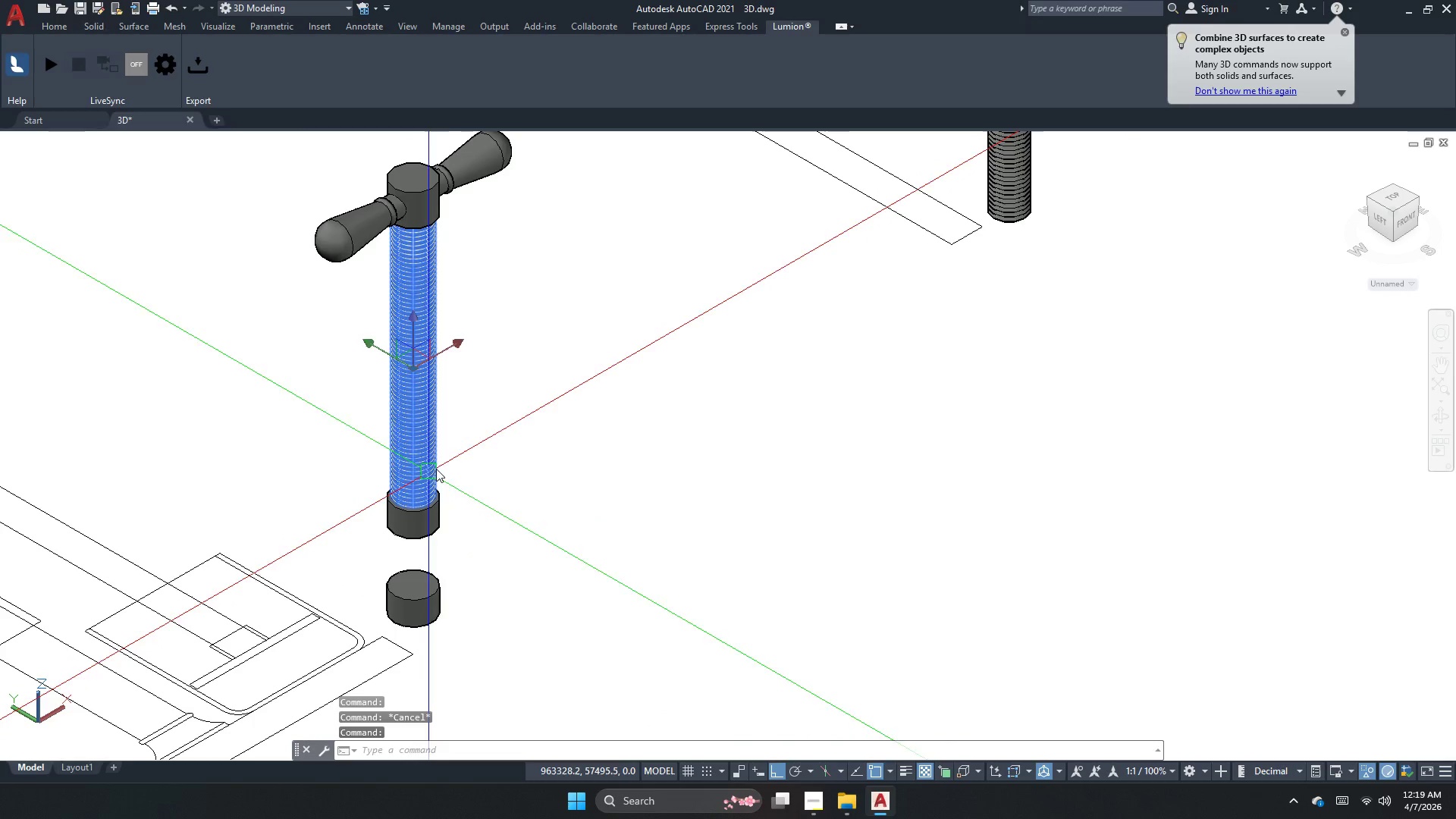 
key(E)
 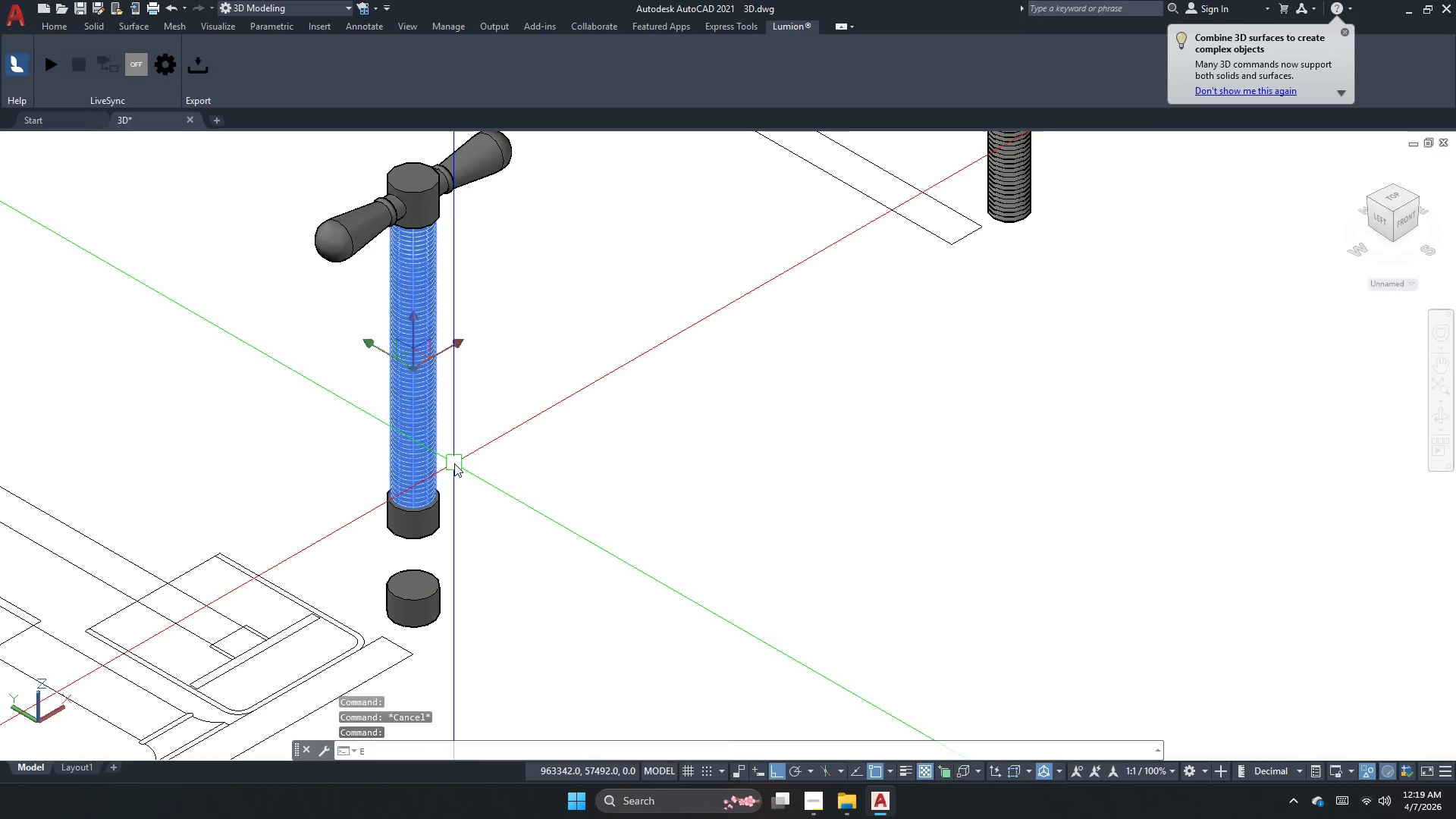 
key(Space)
 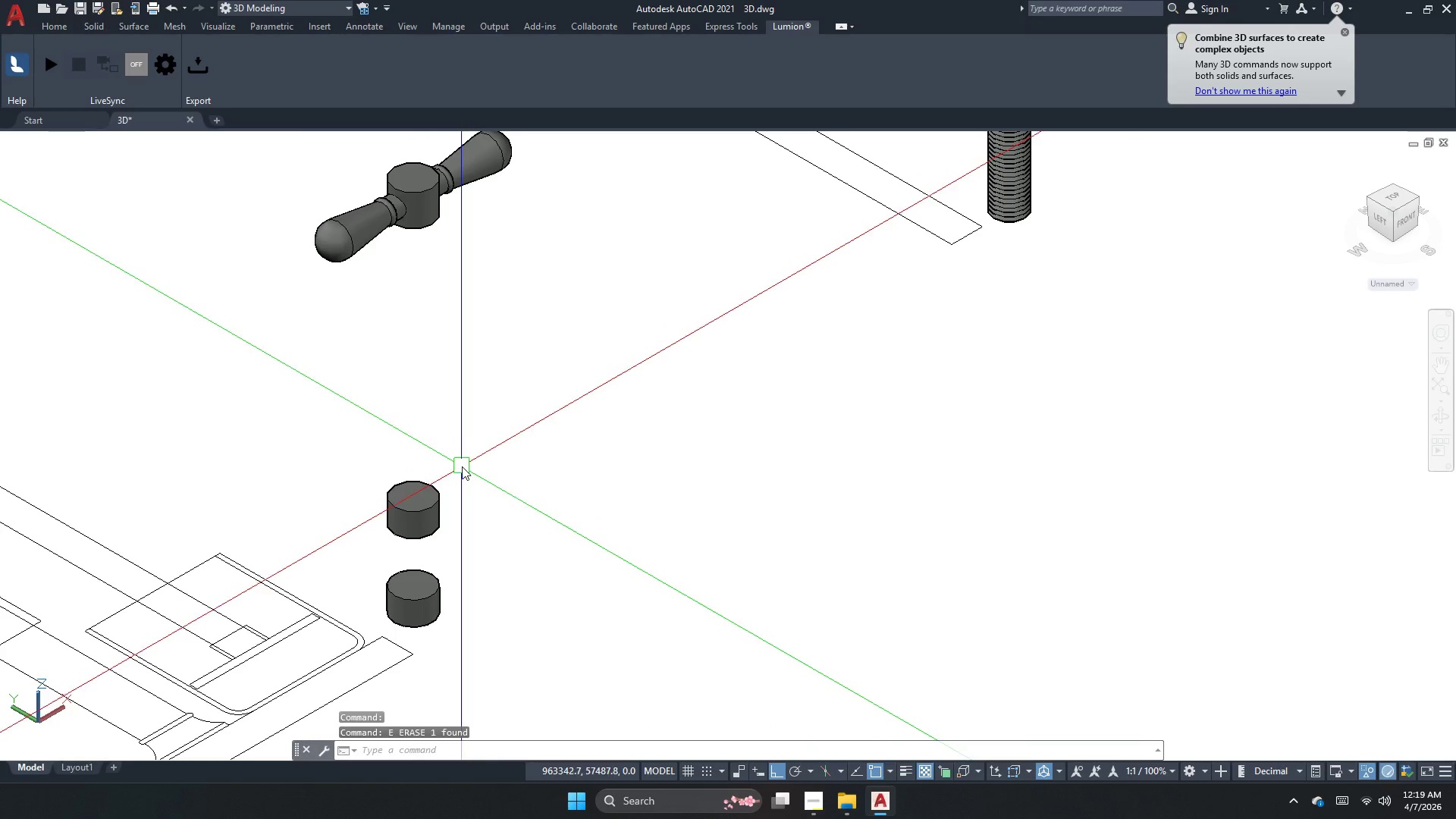 
key(Control+ControlLeft)
 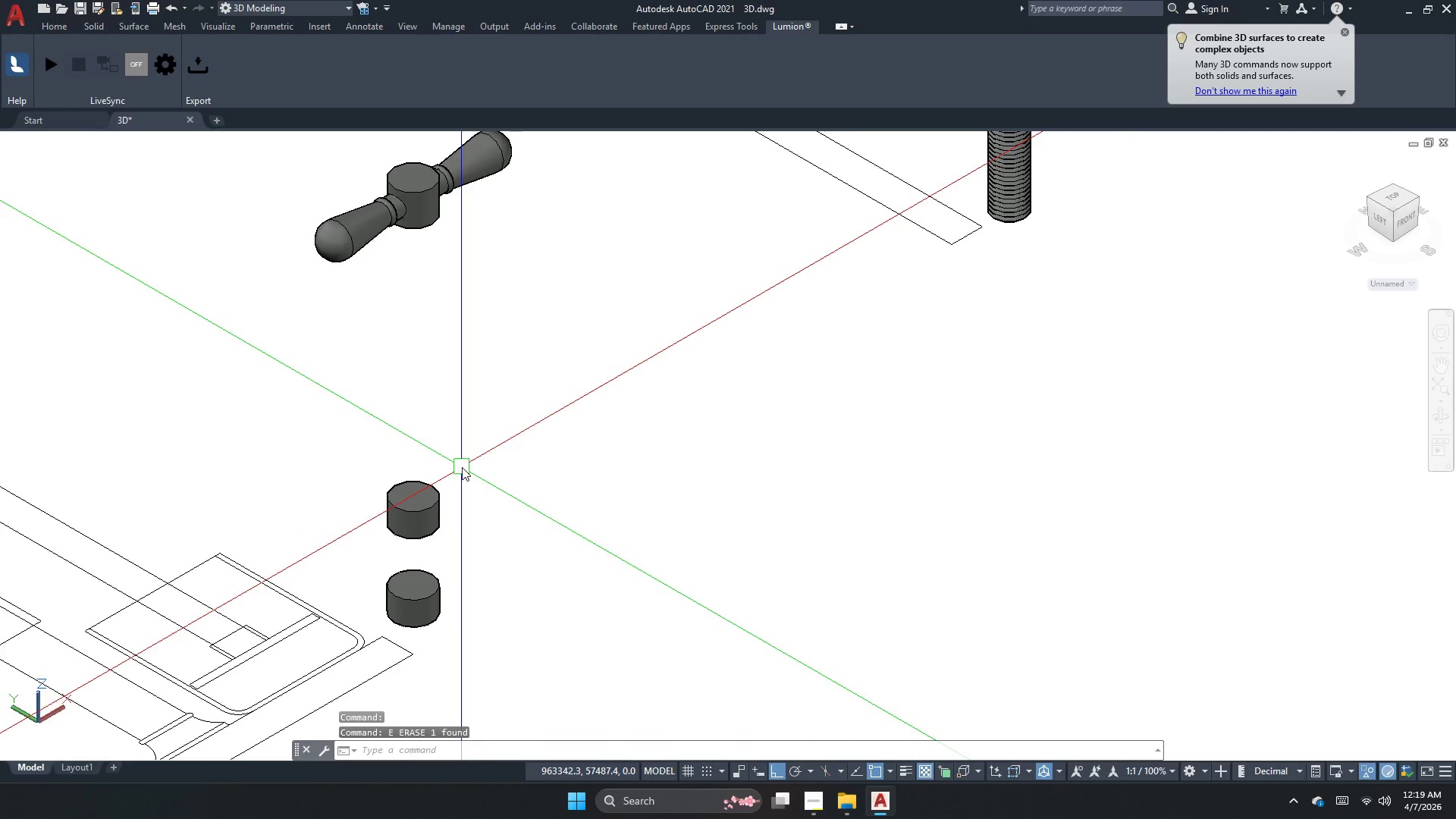 
key(Control+Z)
 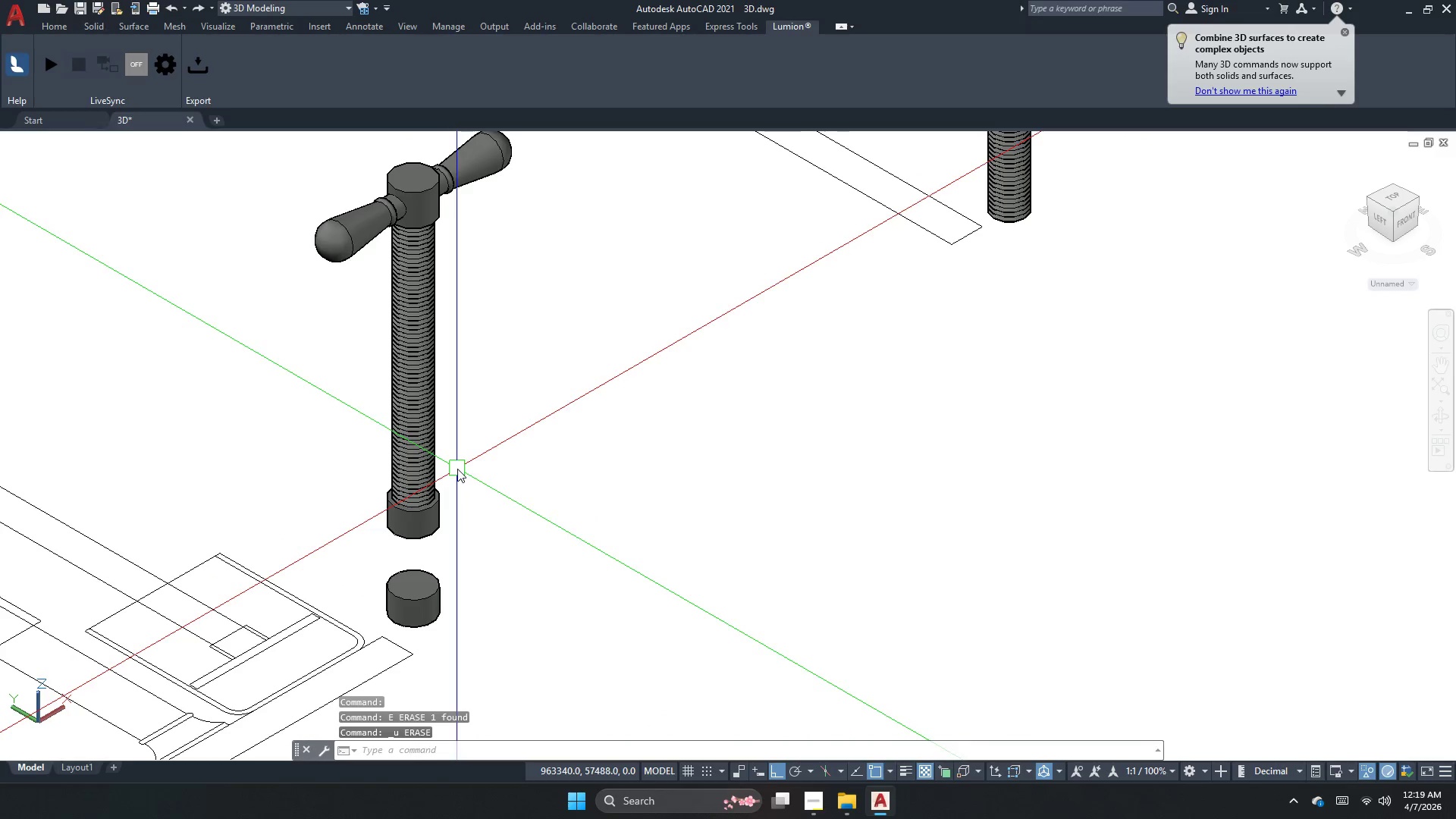 
key(Control+Z)
 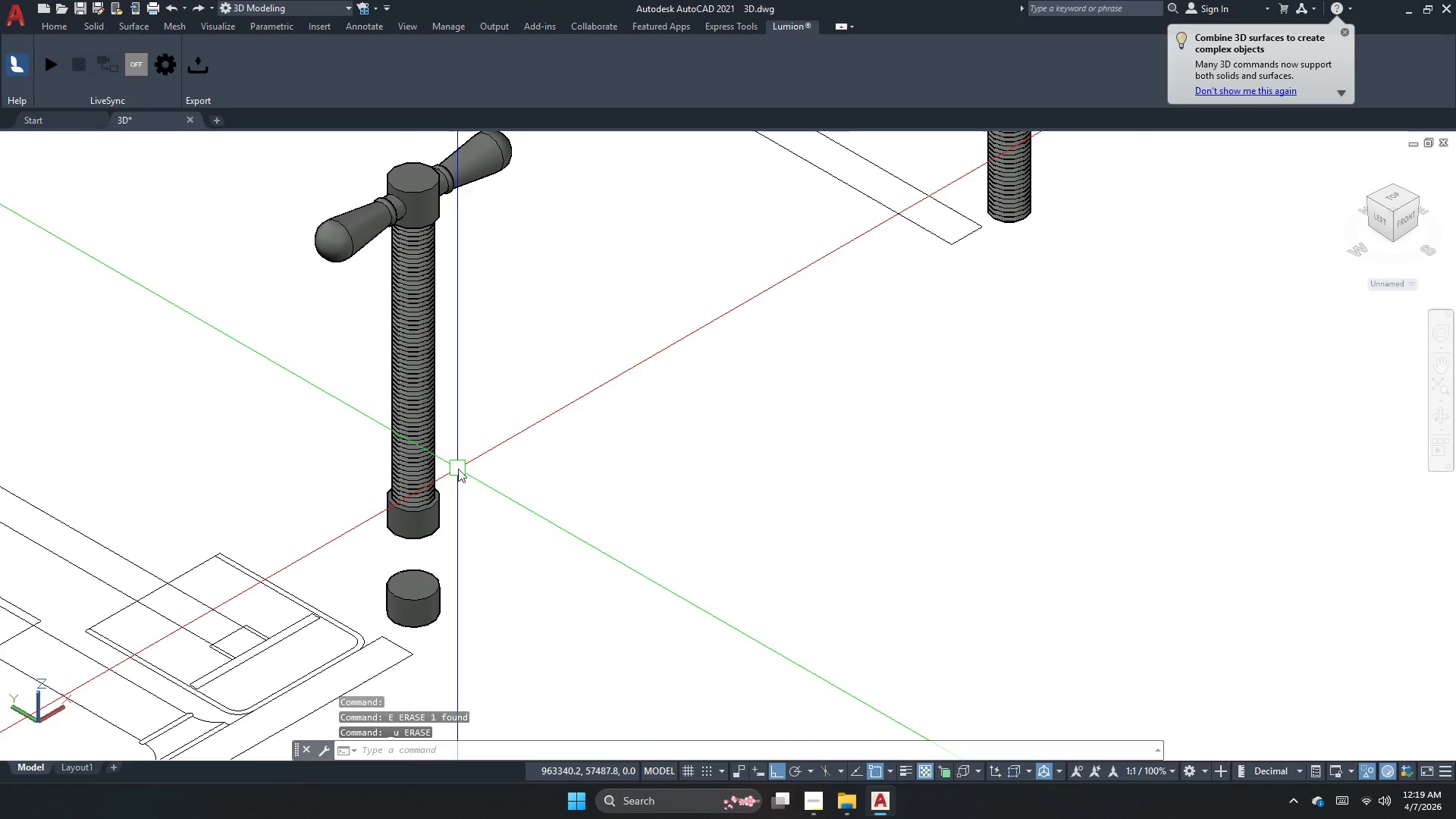 
left_click([429, 477])
 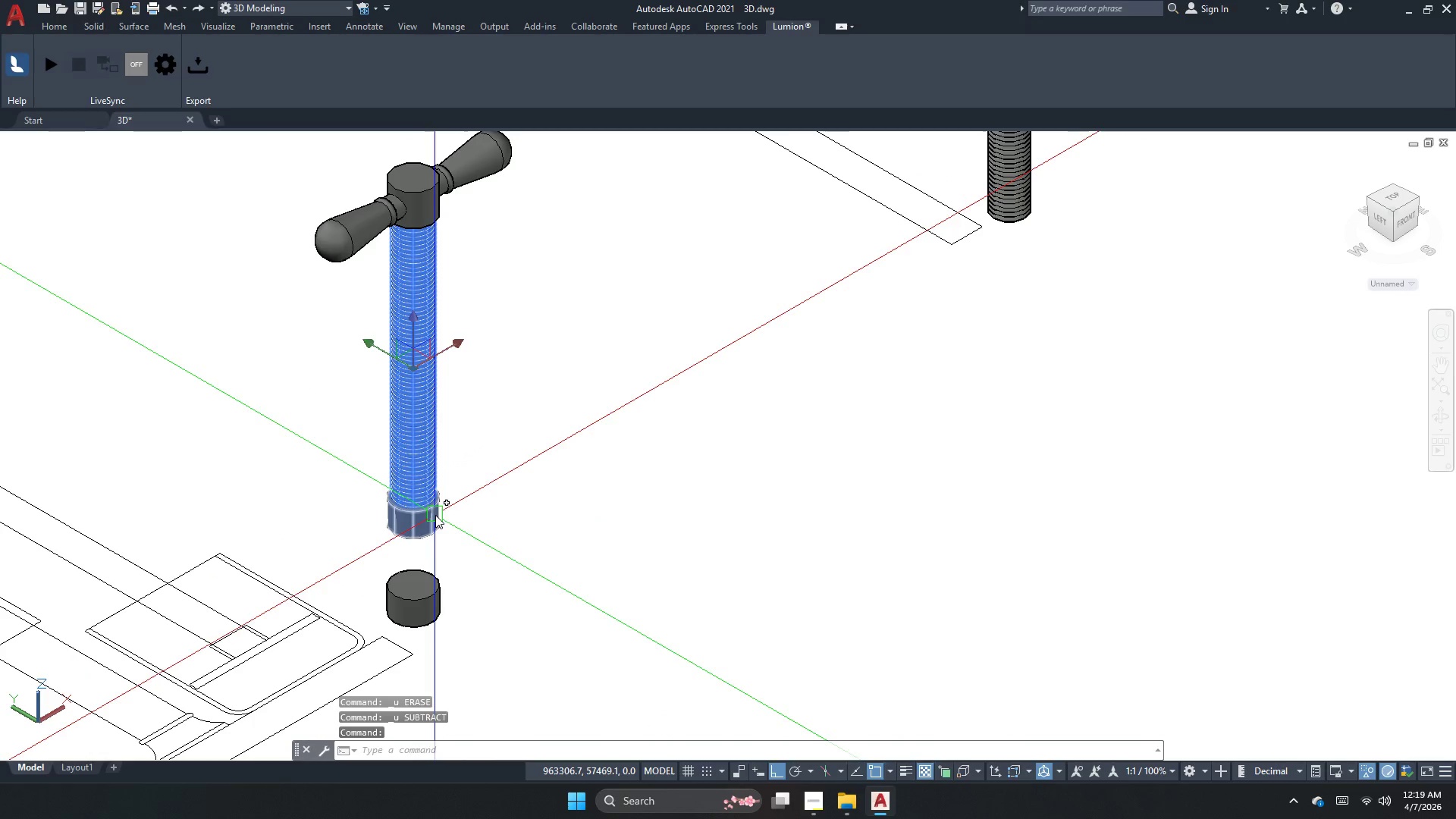 
left_click([435, 516])
 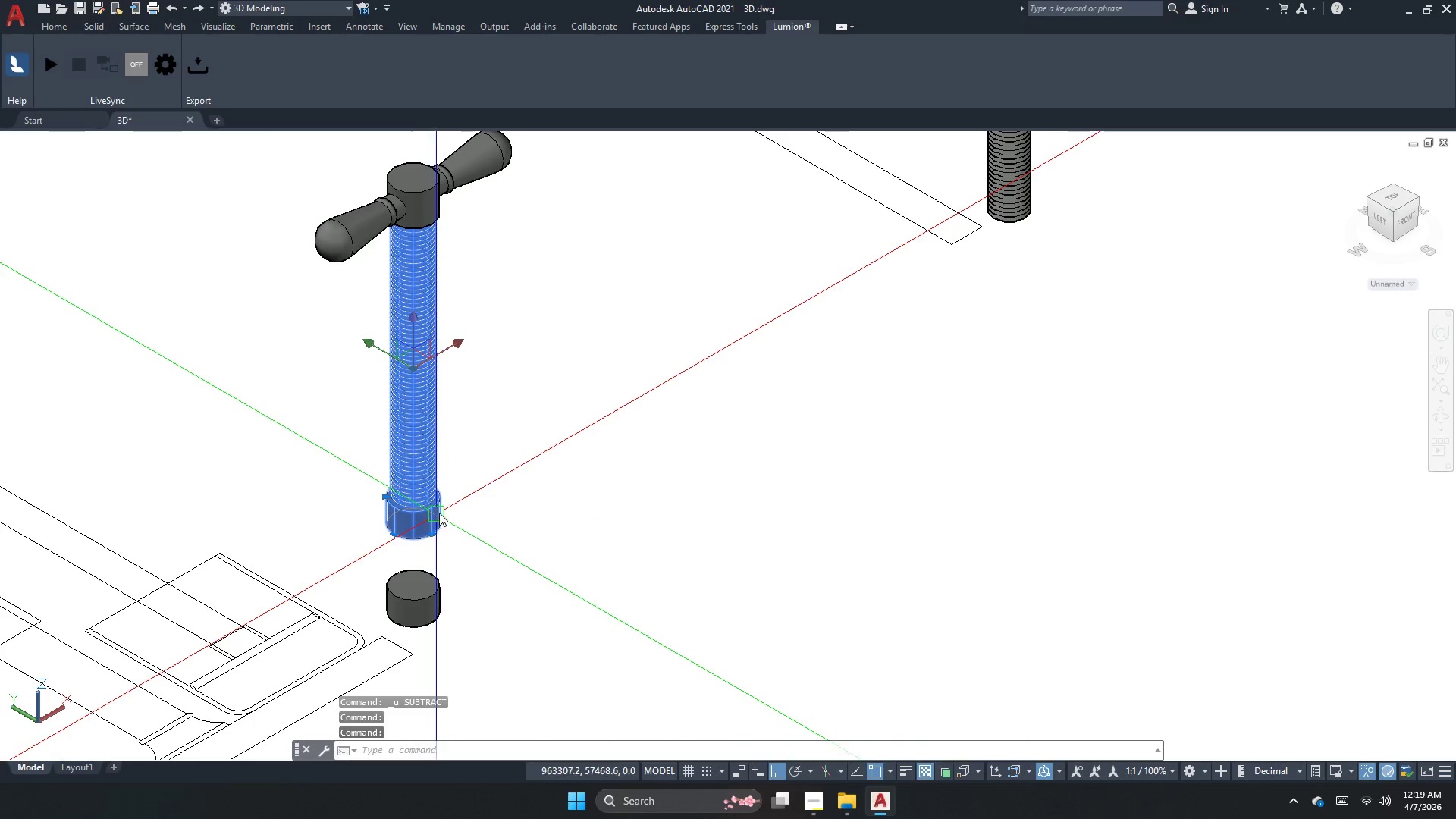 
key(Escape)
 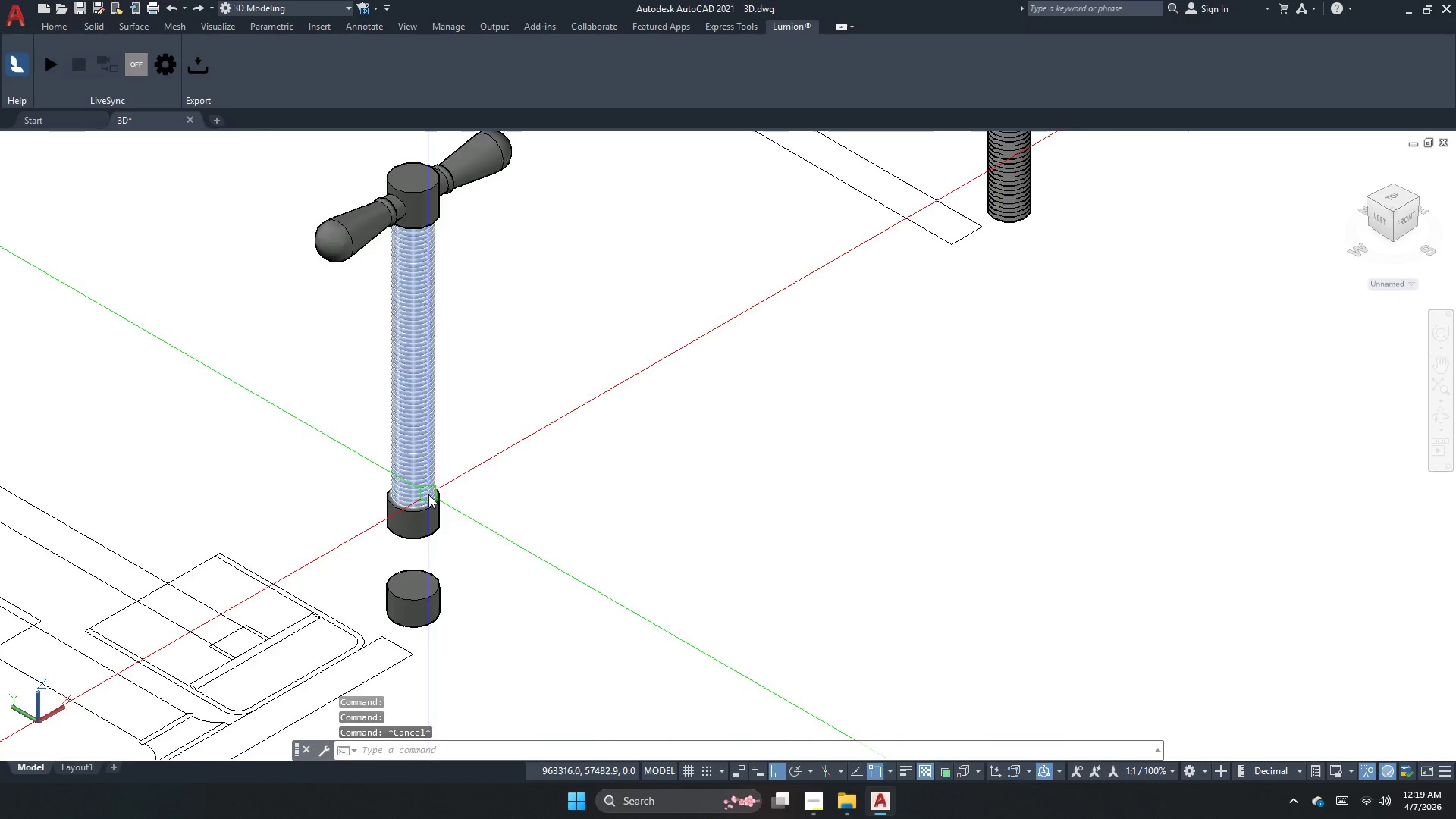 
scroll: coordinate [428, 494], scroll_direction: up, amount: 2.0
 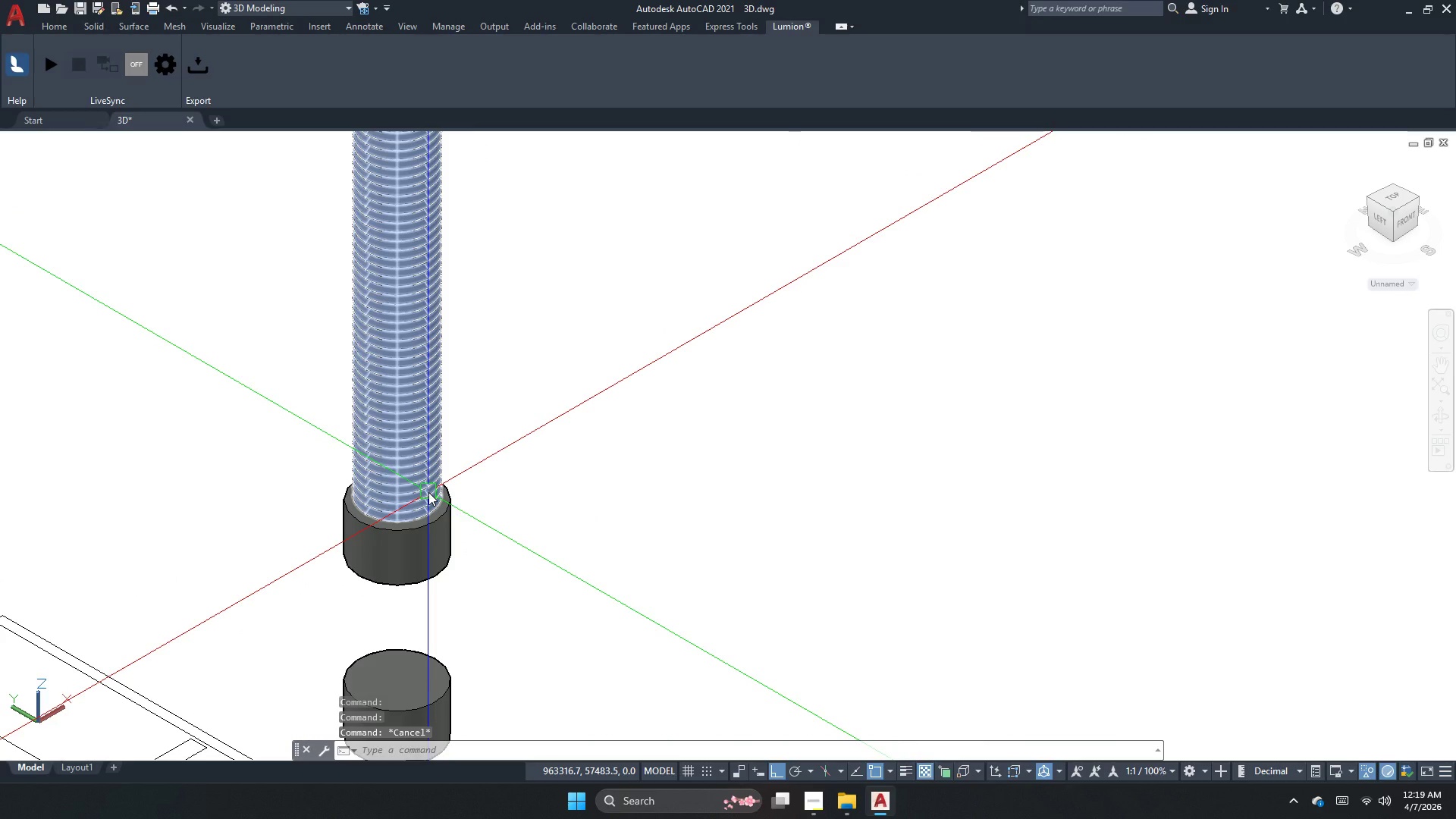 
key(Escape)
 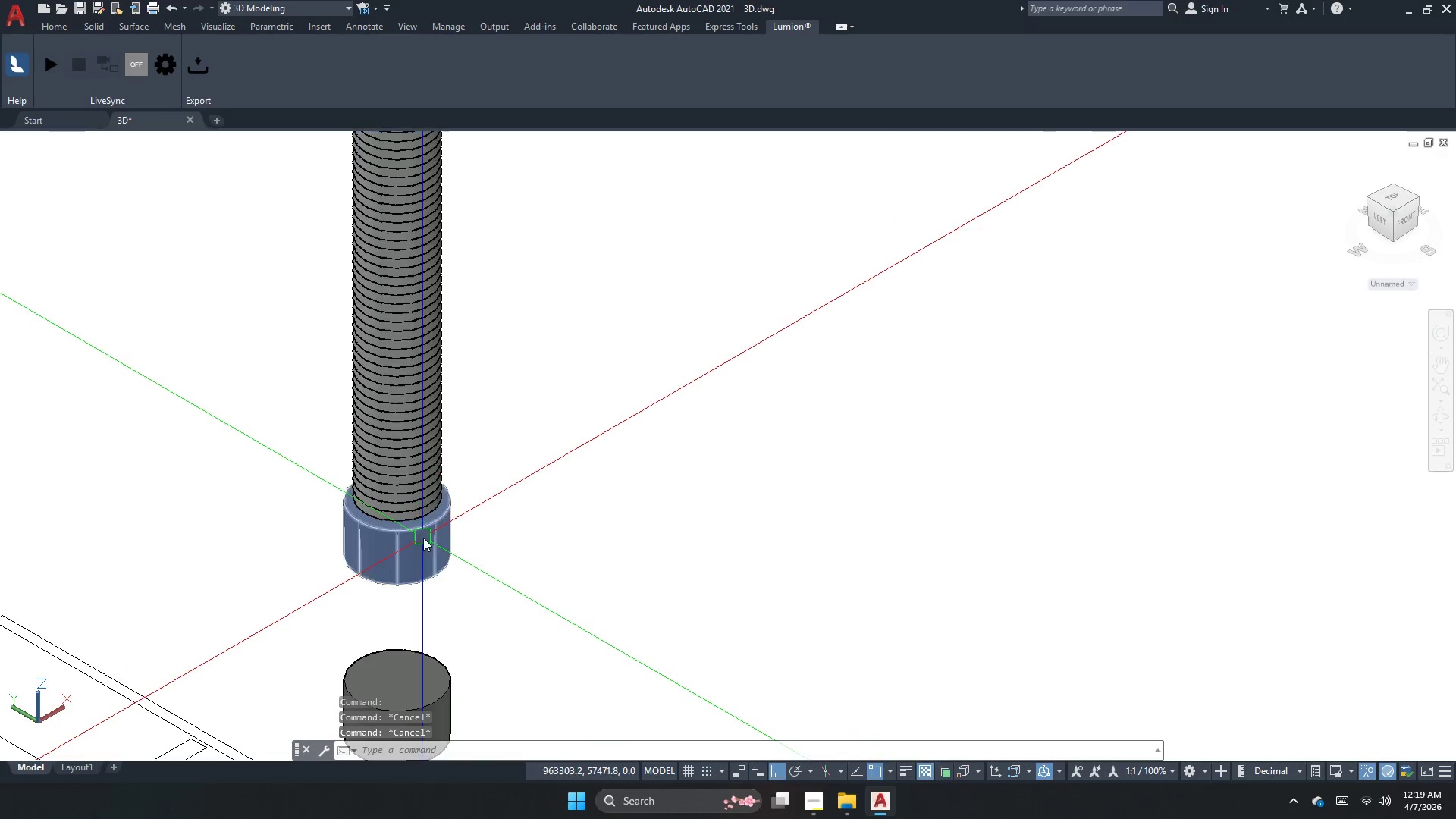 
key(Escape)
 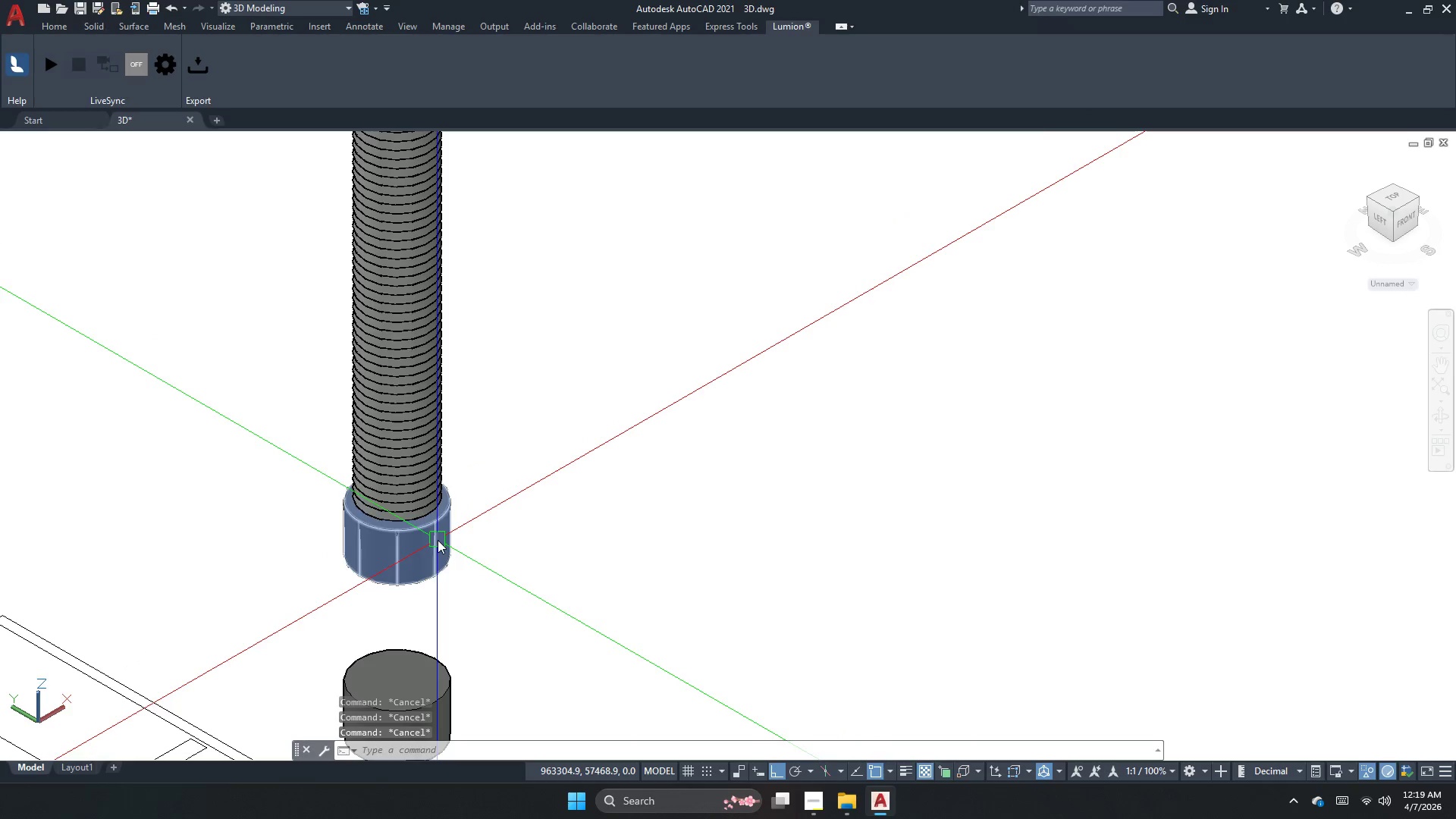 
left_click([438, 540])
 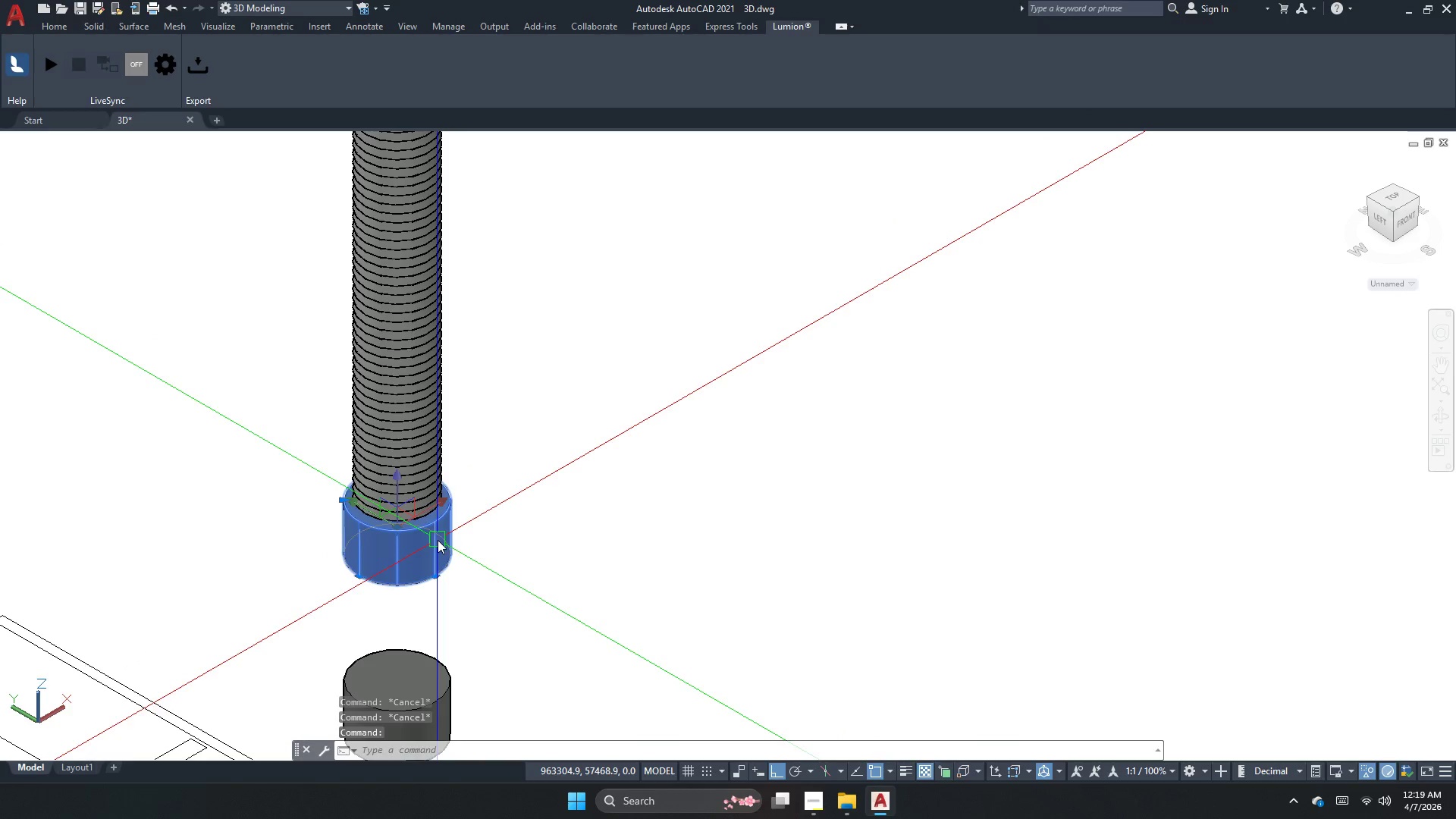 
key(Escape)
 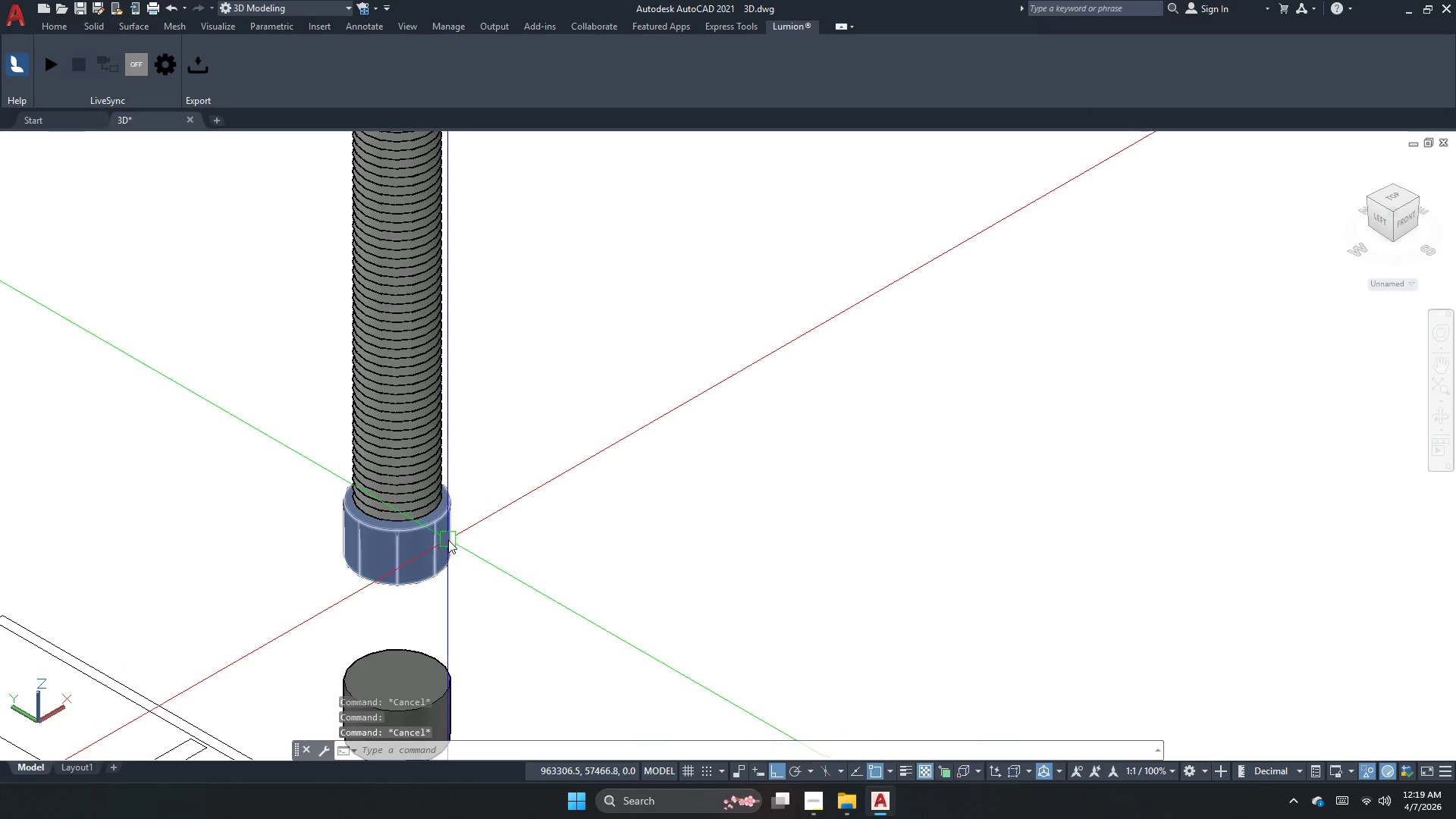 
key(Escape)
 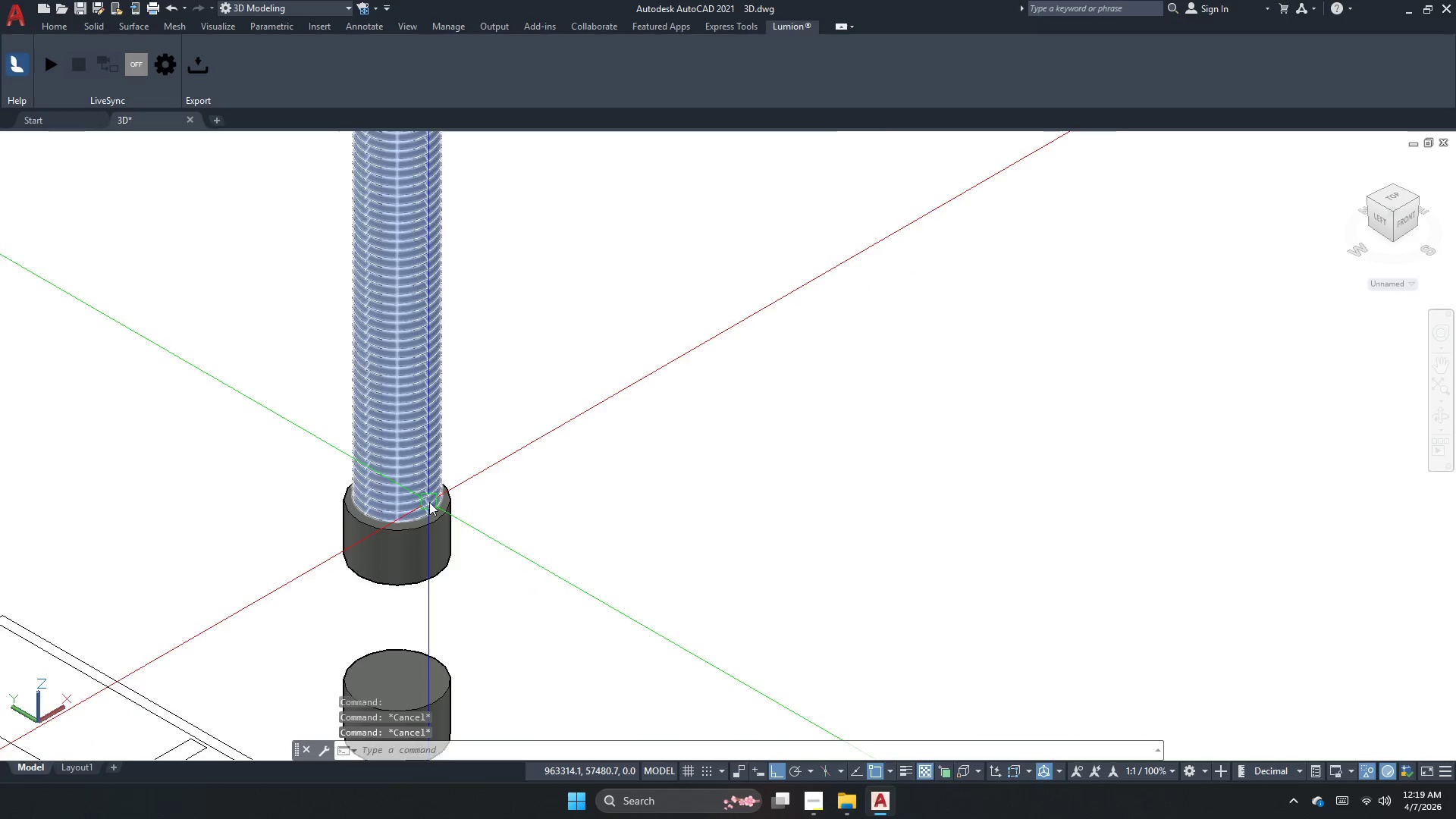 
left_click([400, 445])
 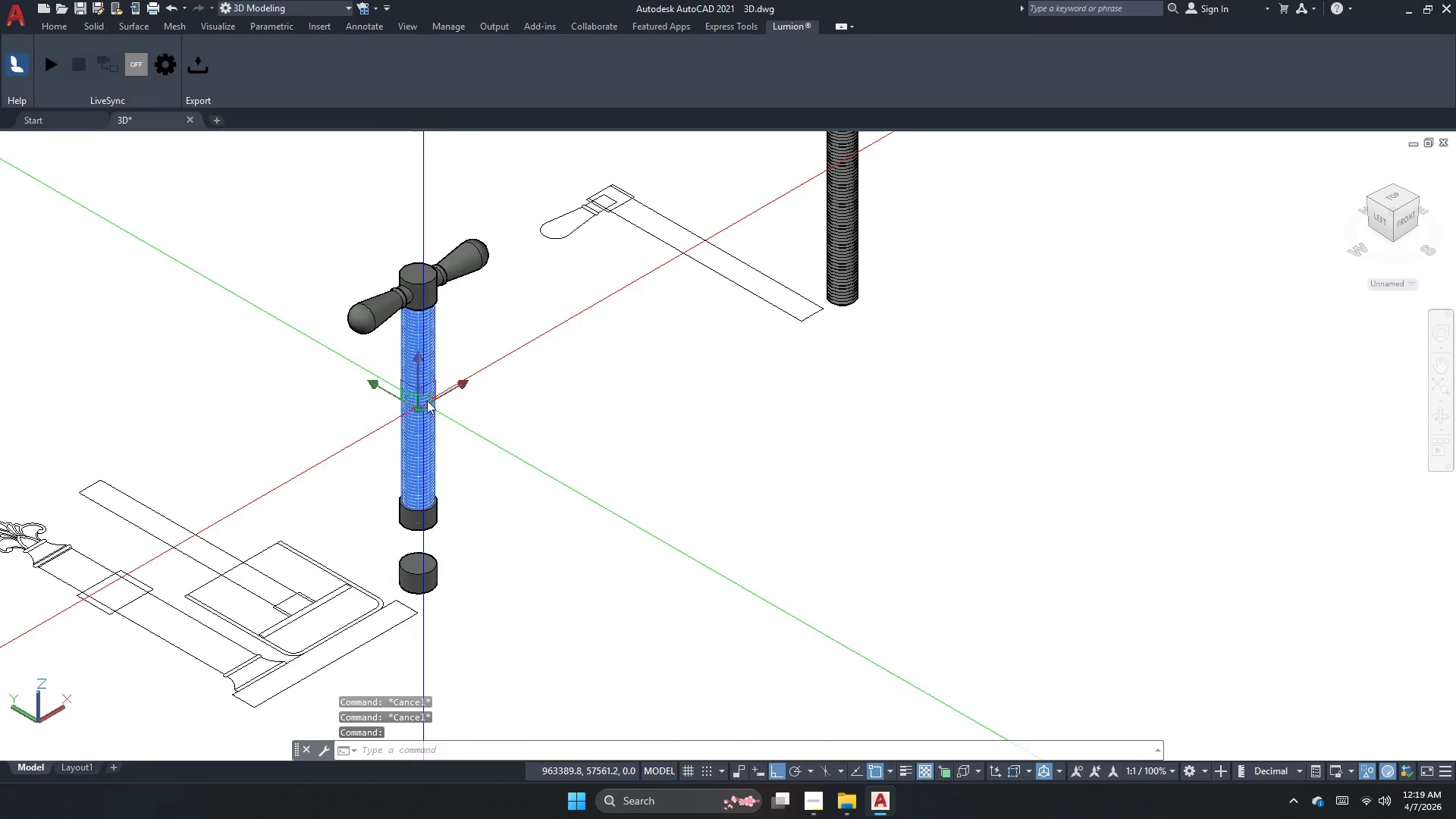 
scroll: coordinate [429, 502], scroll_direction: down, amount: 2.0
 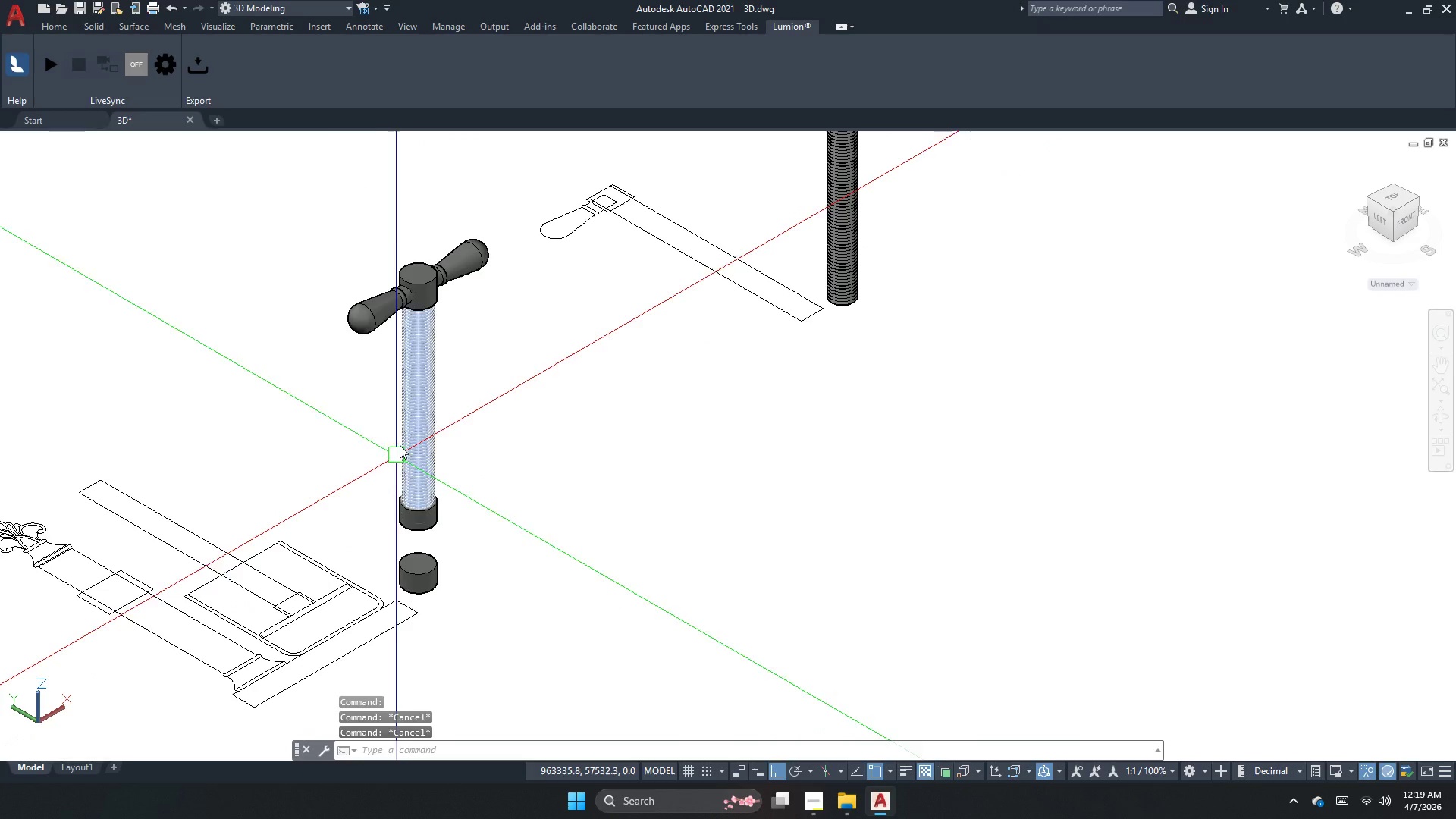 
key(Escape)
 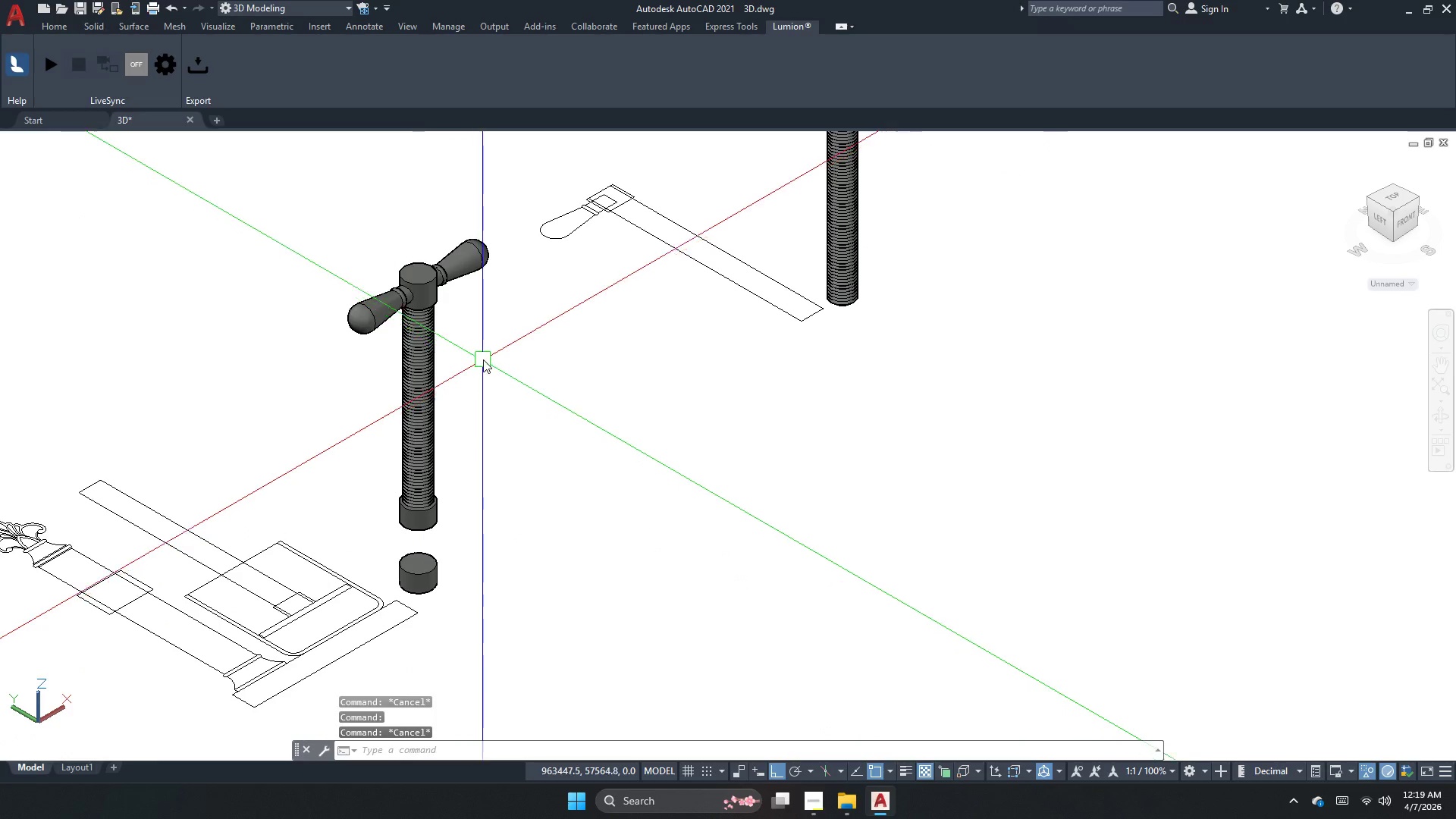 
left_click_drag(start_coordinate=[480, 352], to_coordinate=[475, 344])
 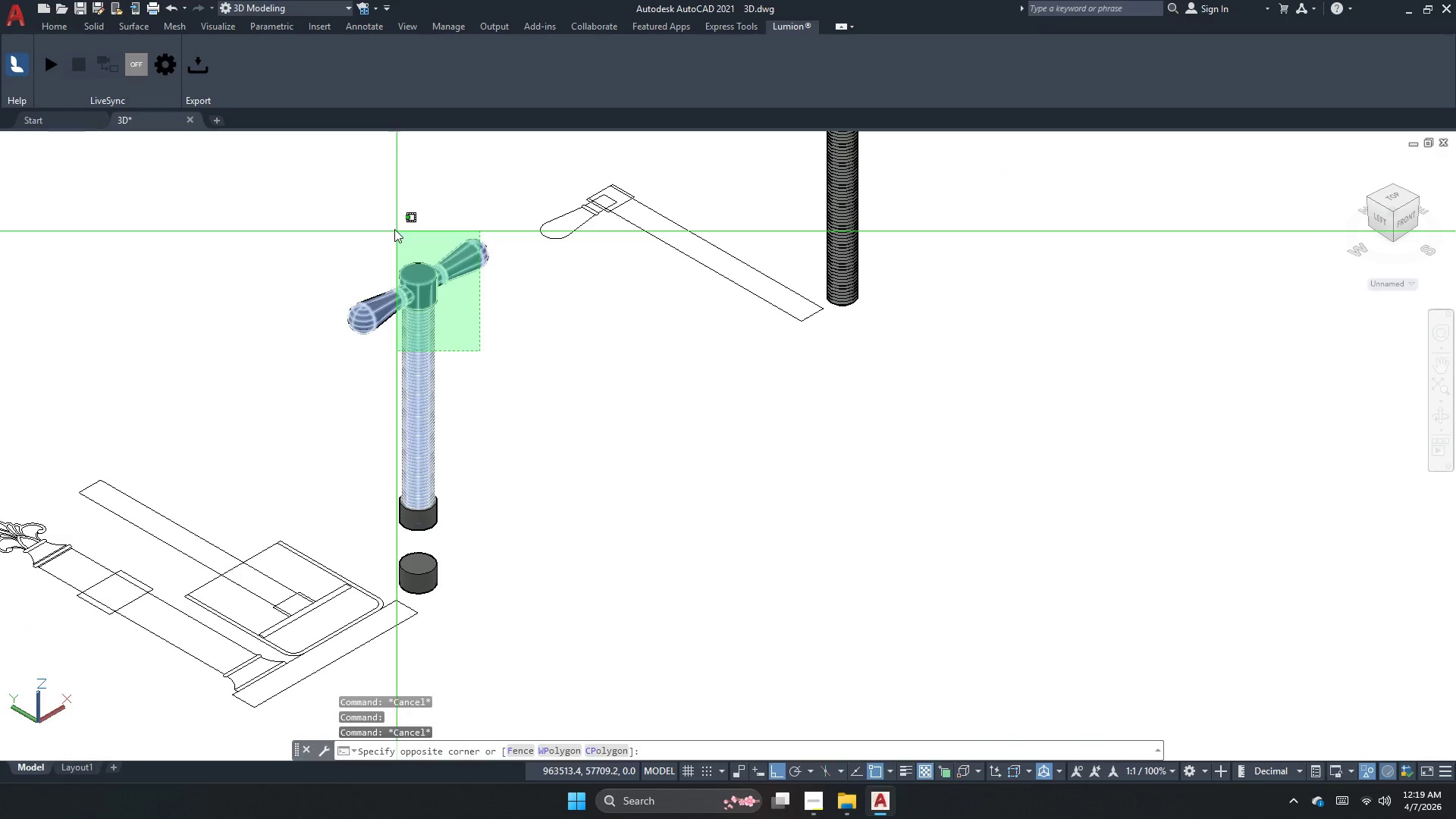 
double_click([394, 228])
 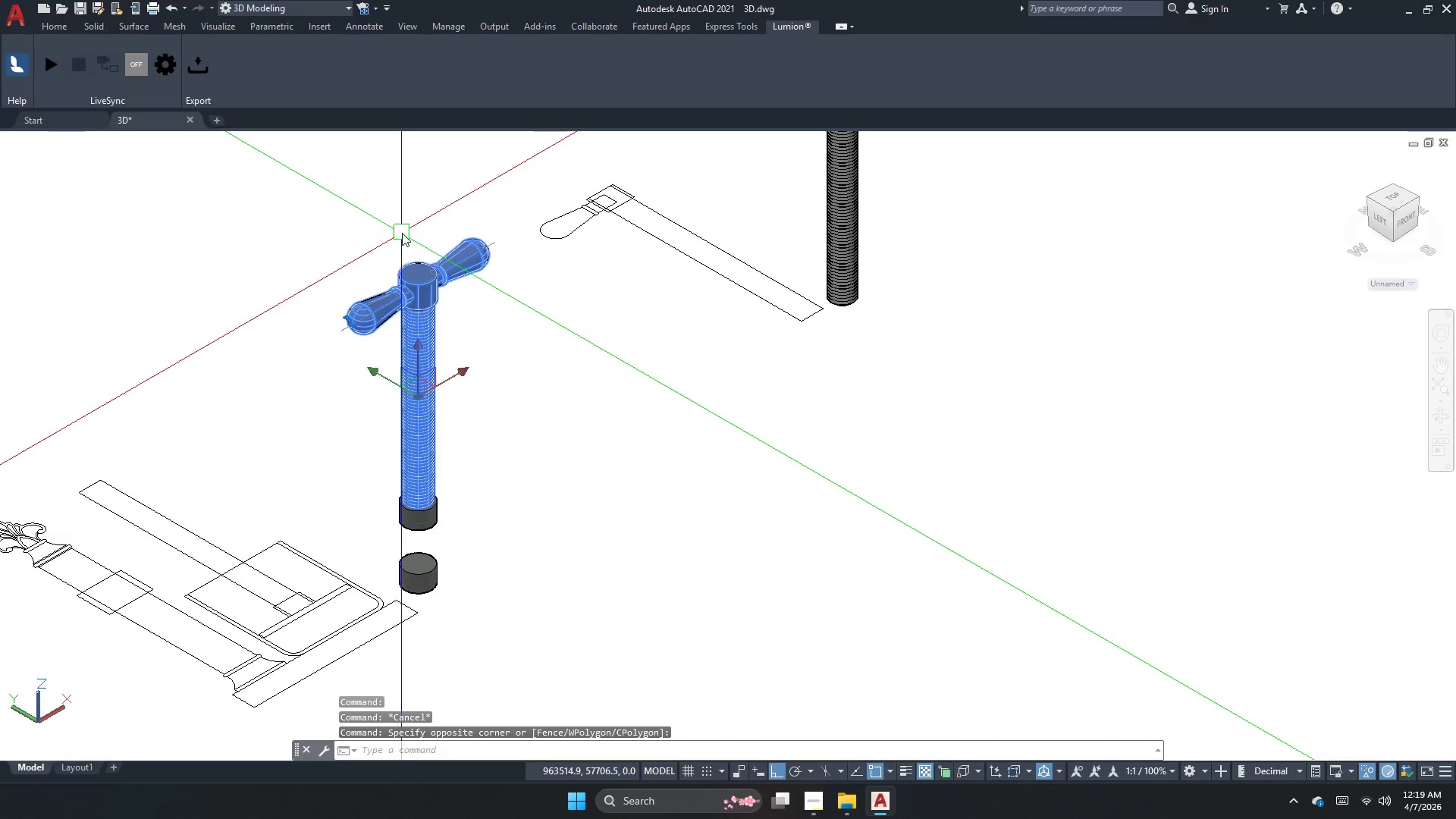 
key(M)
 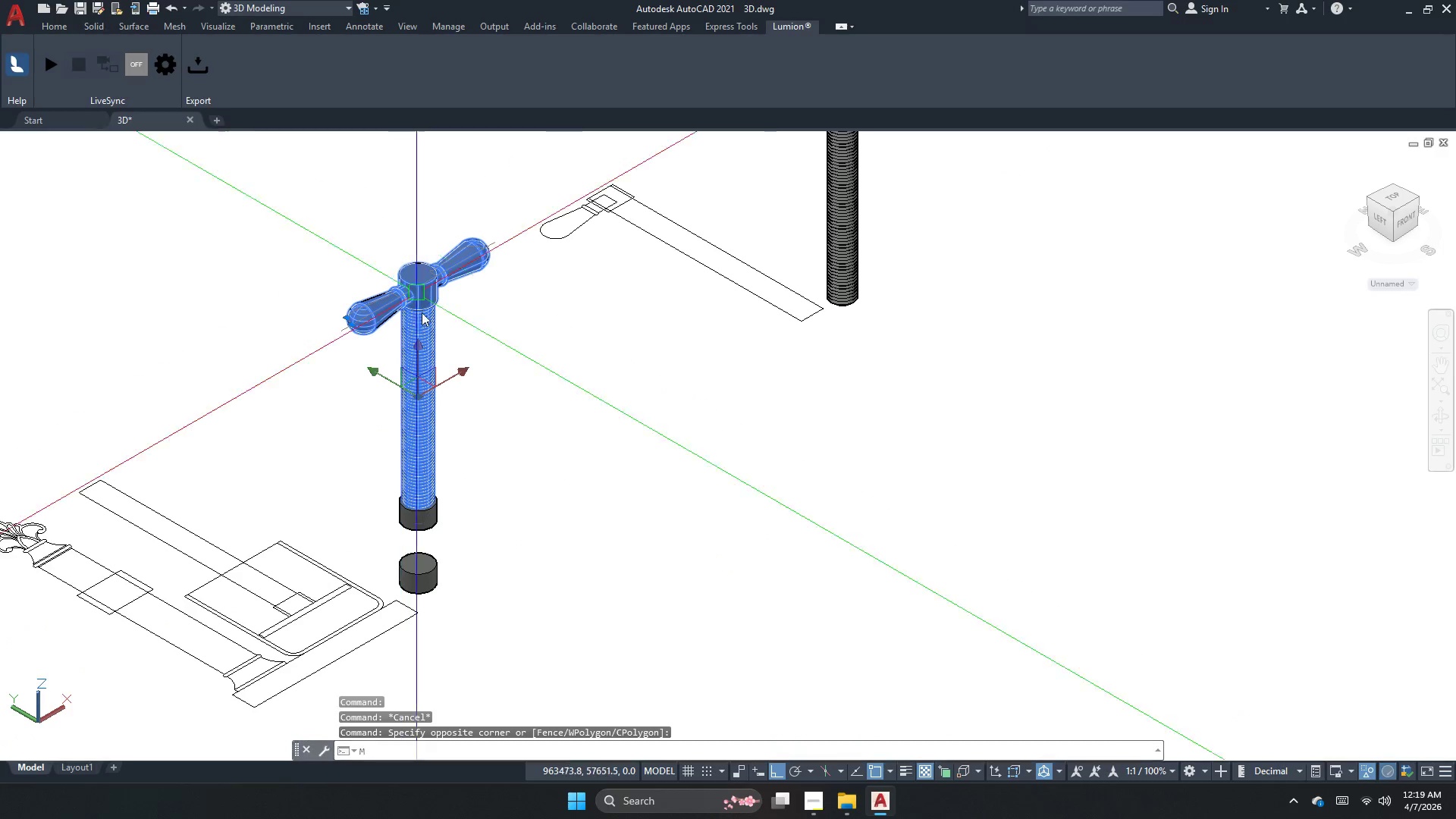 
key(Escape)
 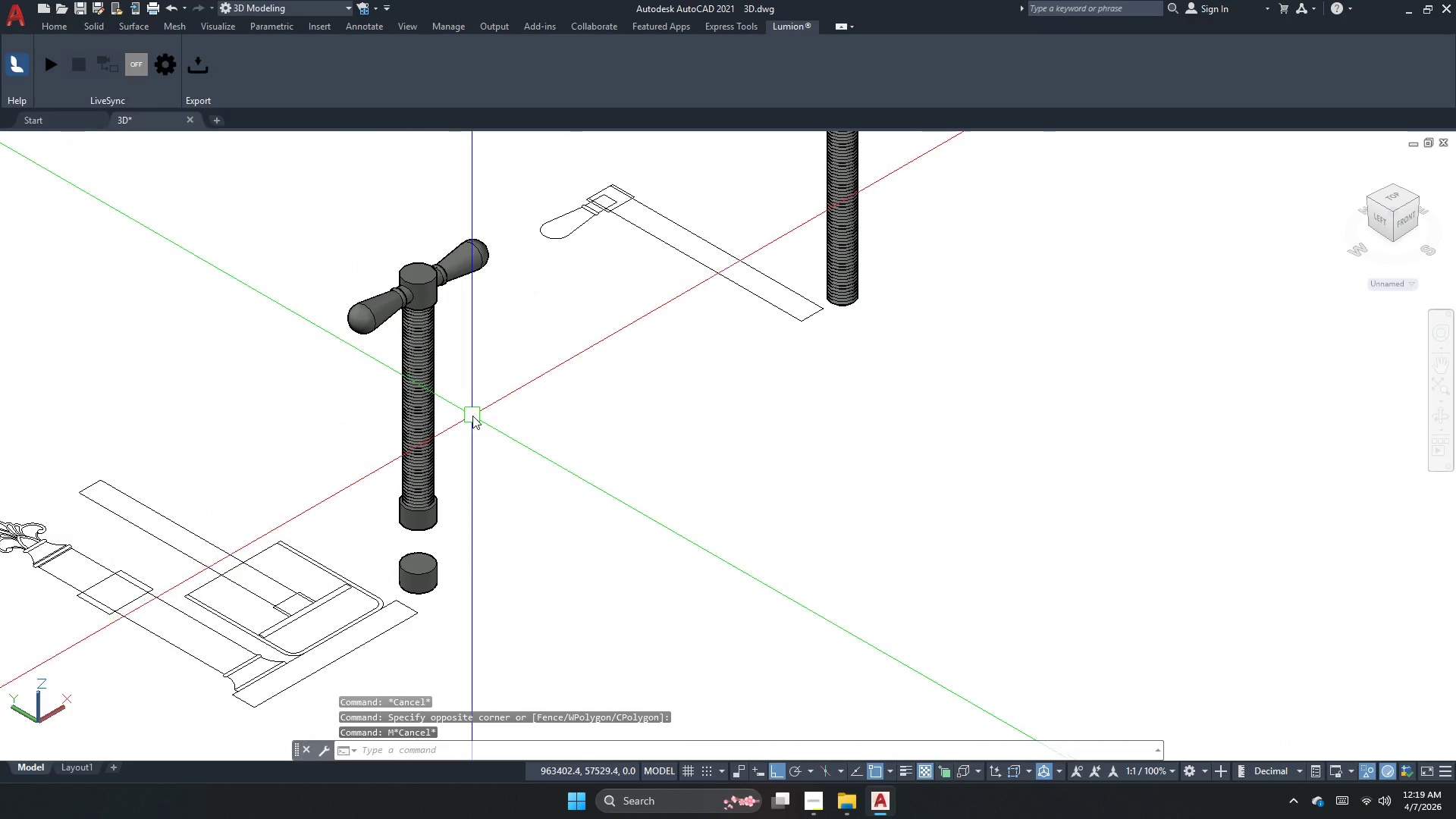 
key(Control+Z)
 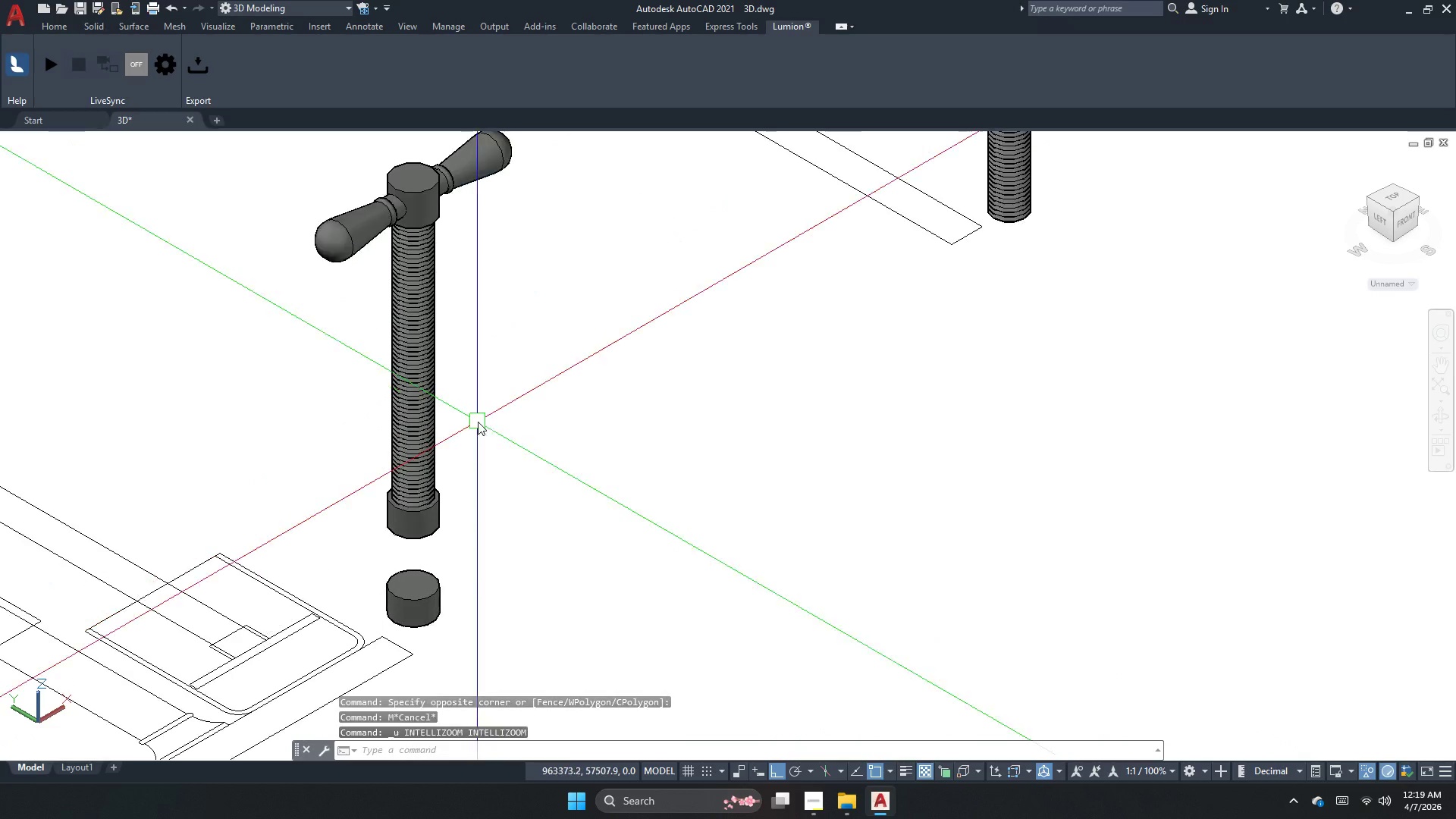 
key(Control+NumpadSubtract)
 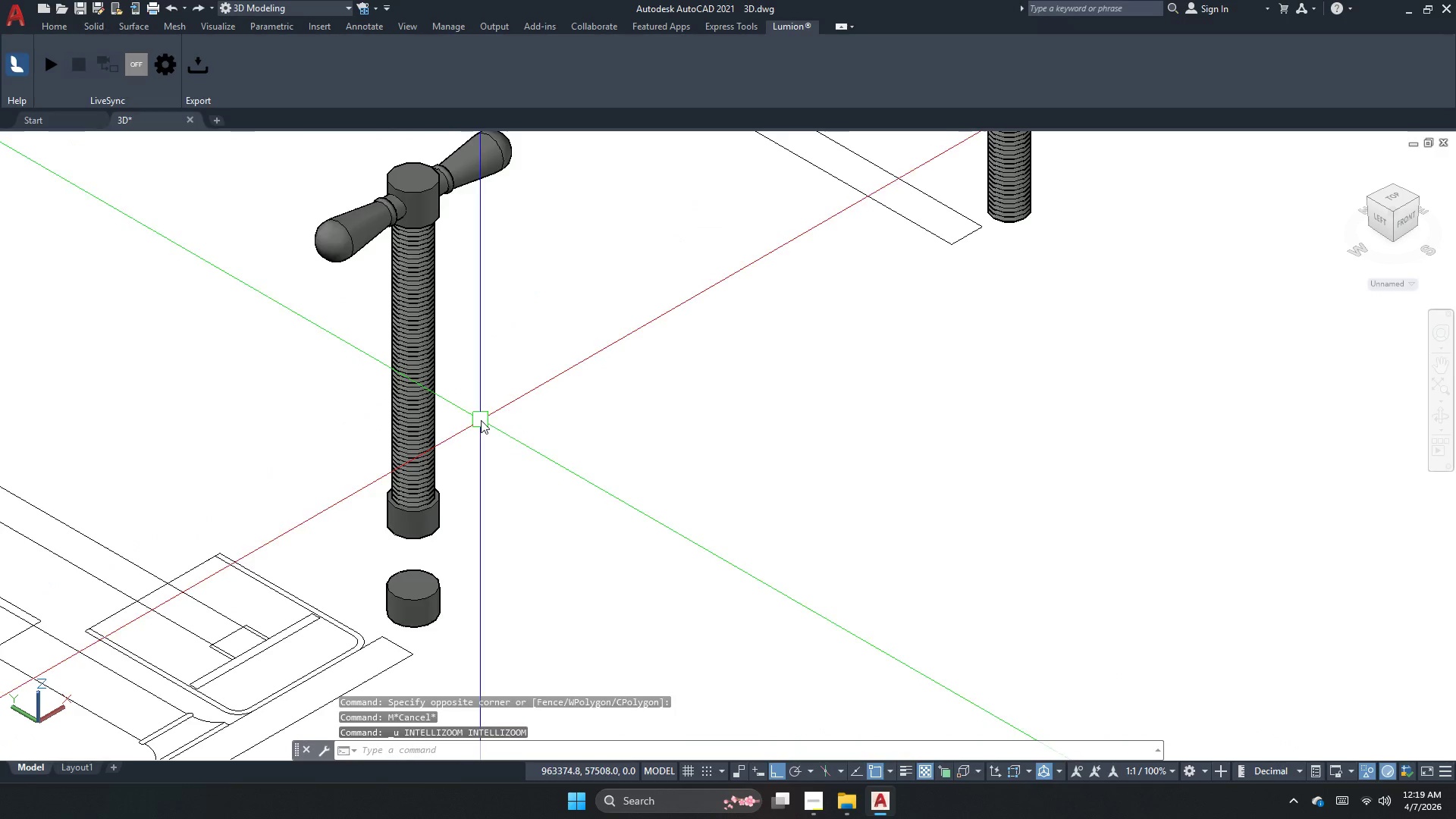 
key(Control+NumpadAdd)
 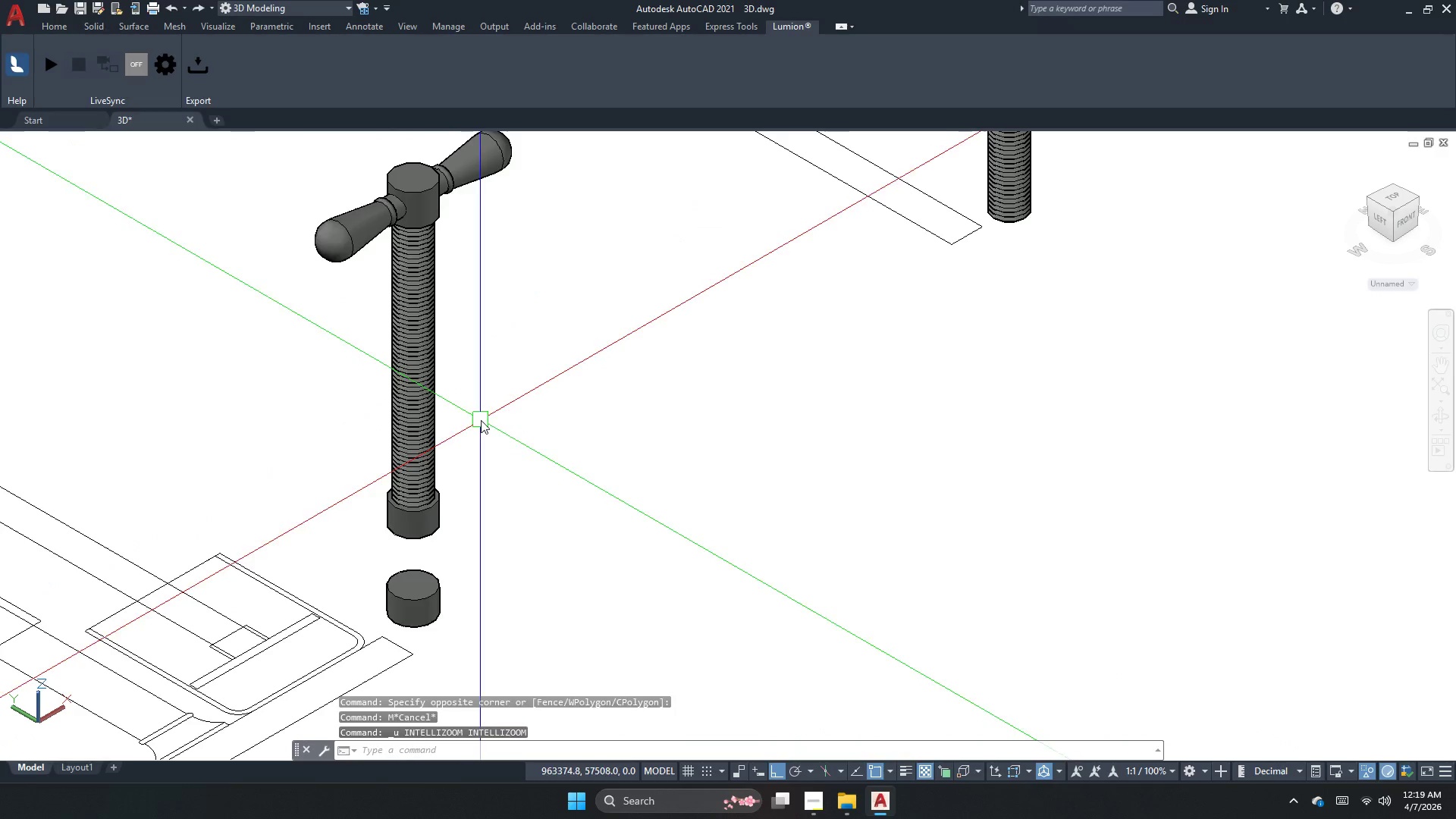 
key(Control+Z)
 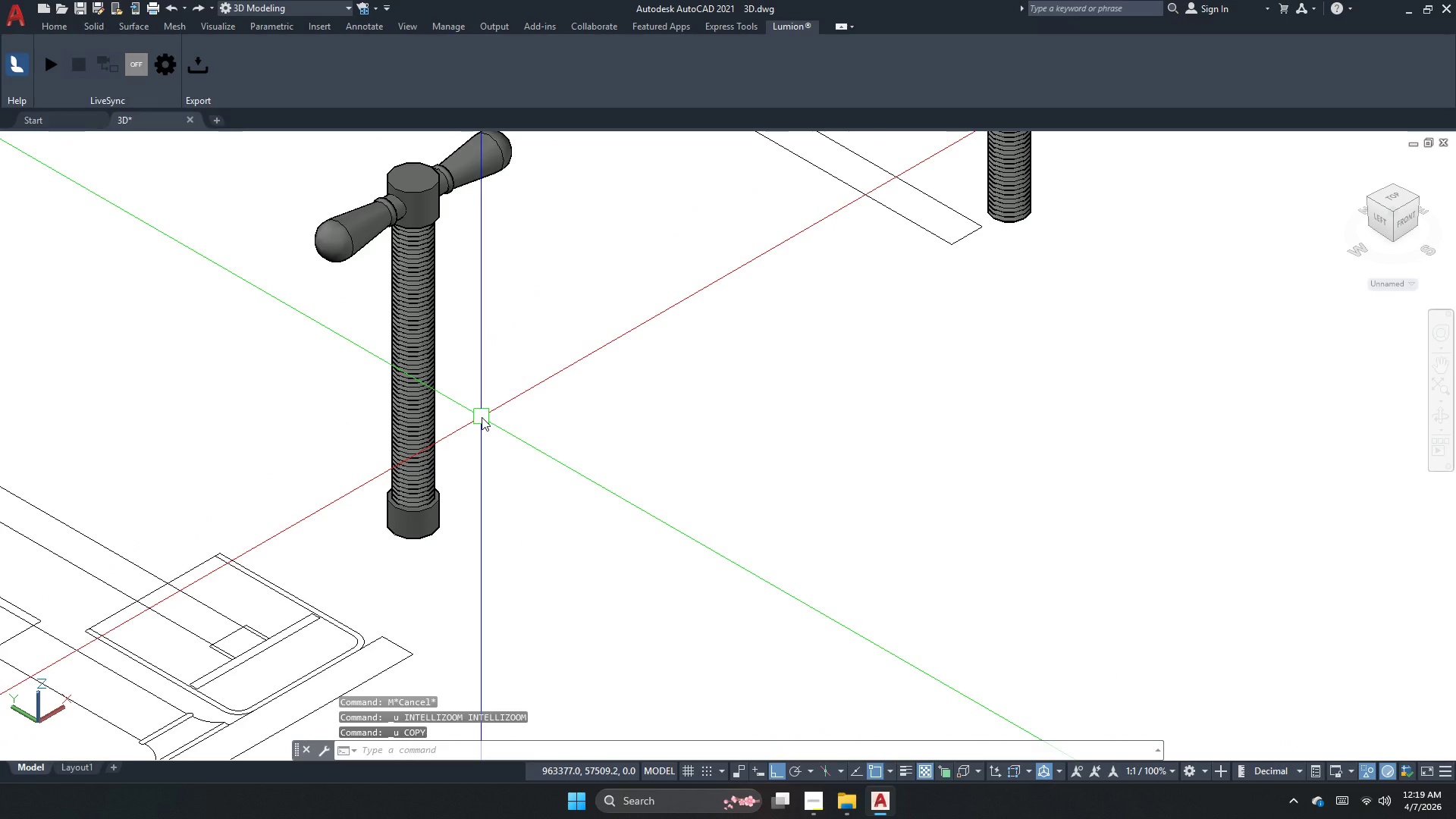 
key(Control+Meta+MetaLeft)
 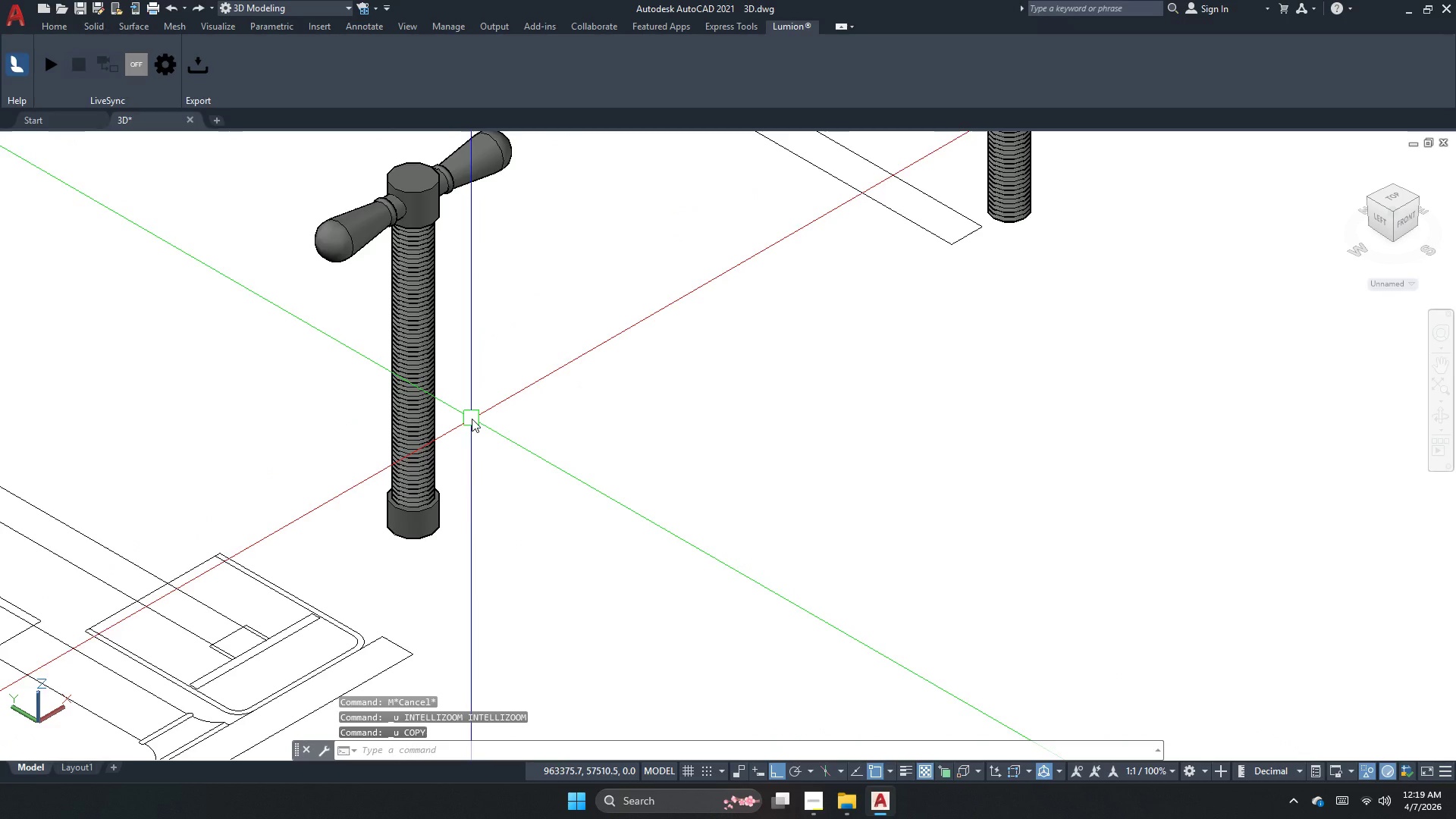 
key(Control+Meta+ControlLeft)
 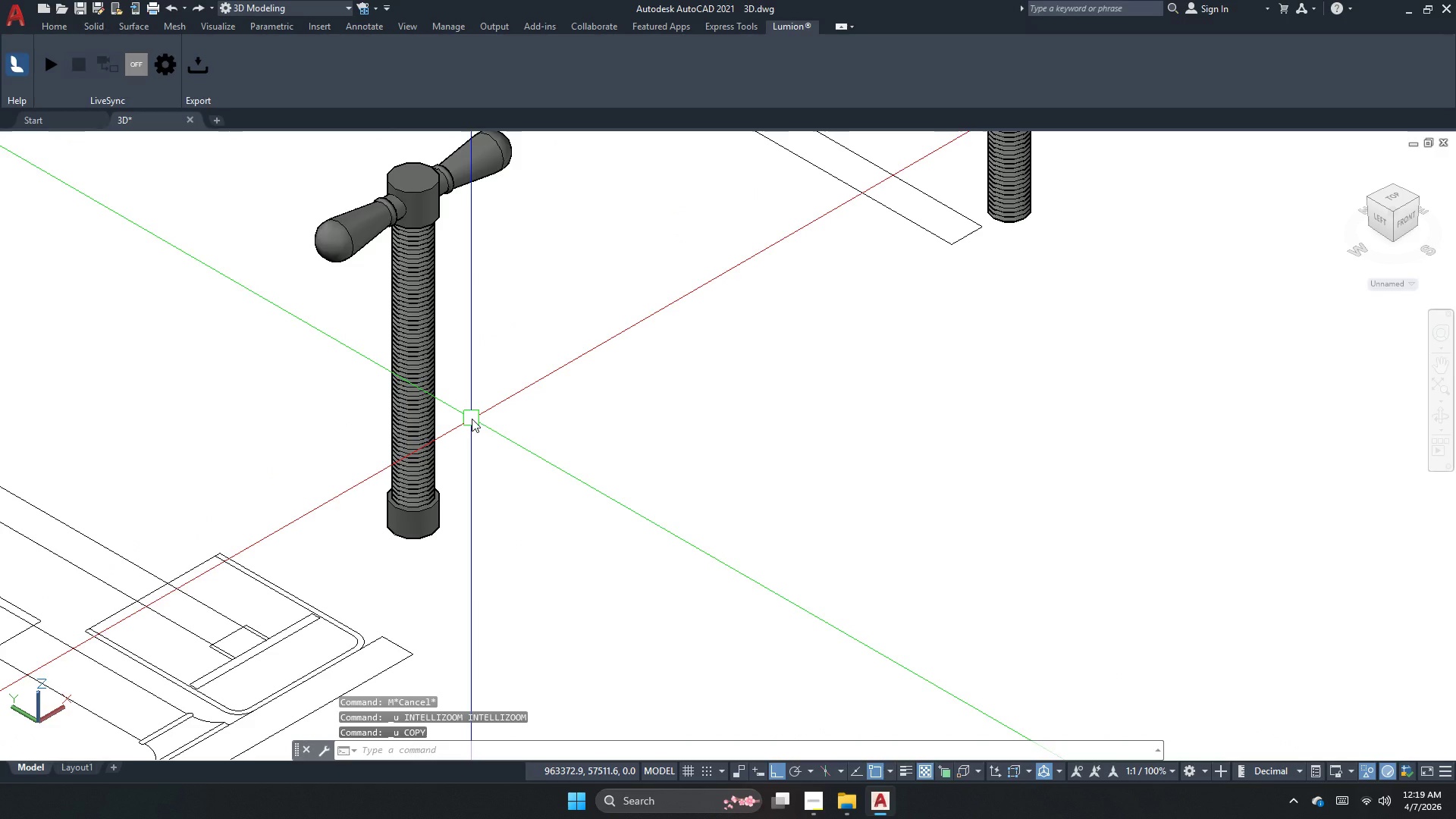 
key(Escape)
 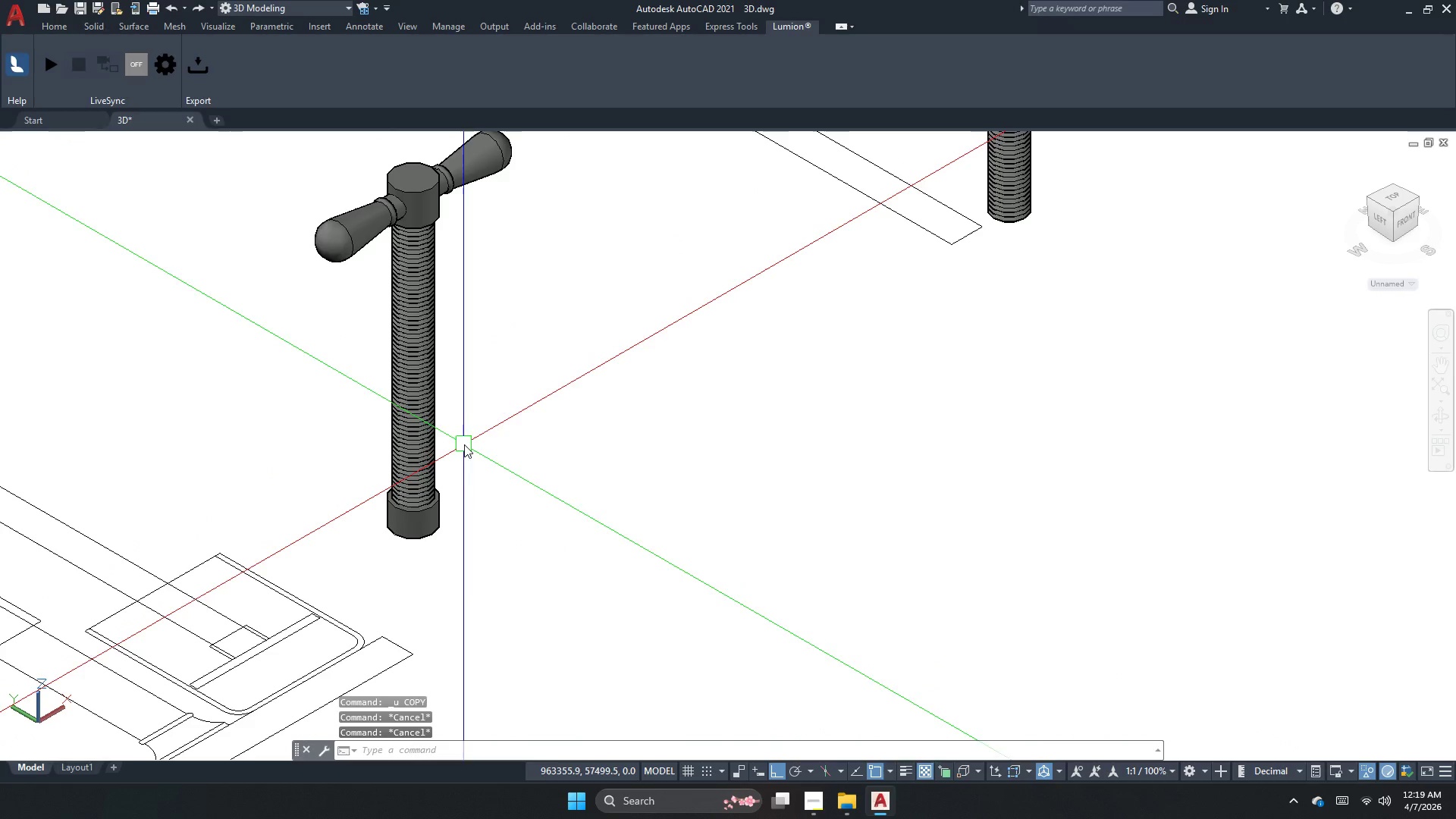 
key(Escape)
 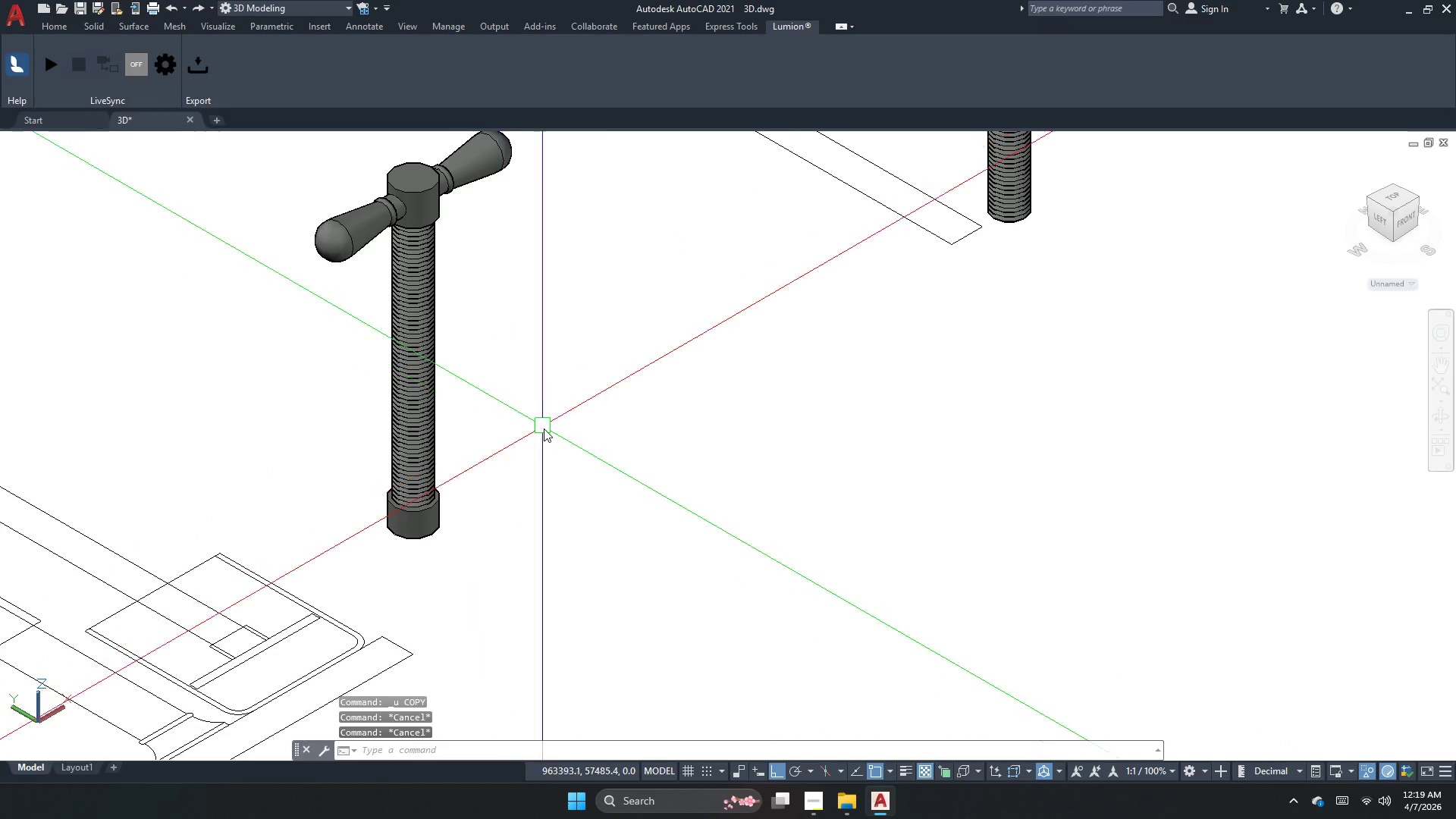 
key(Escape)
 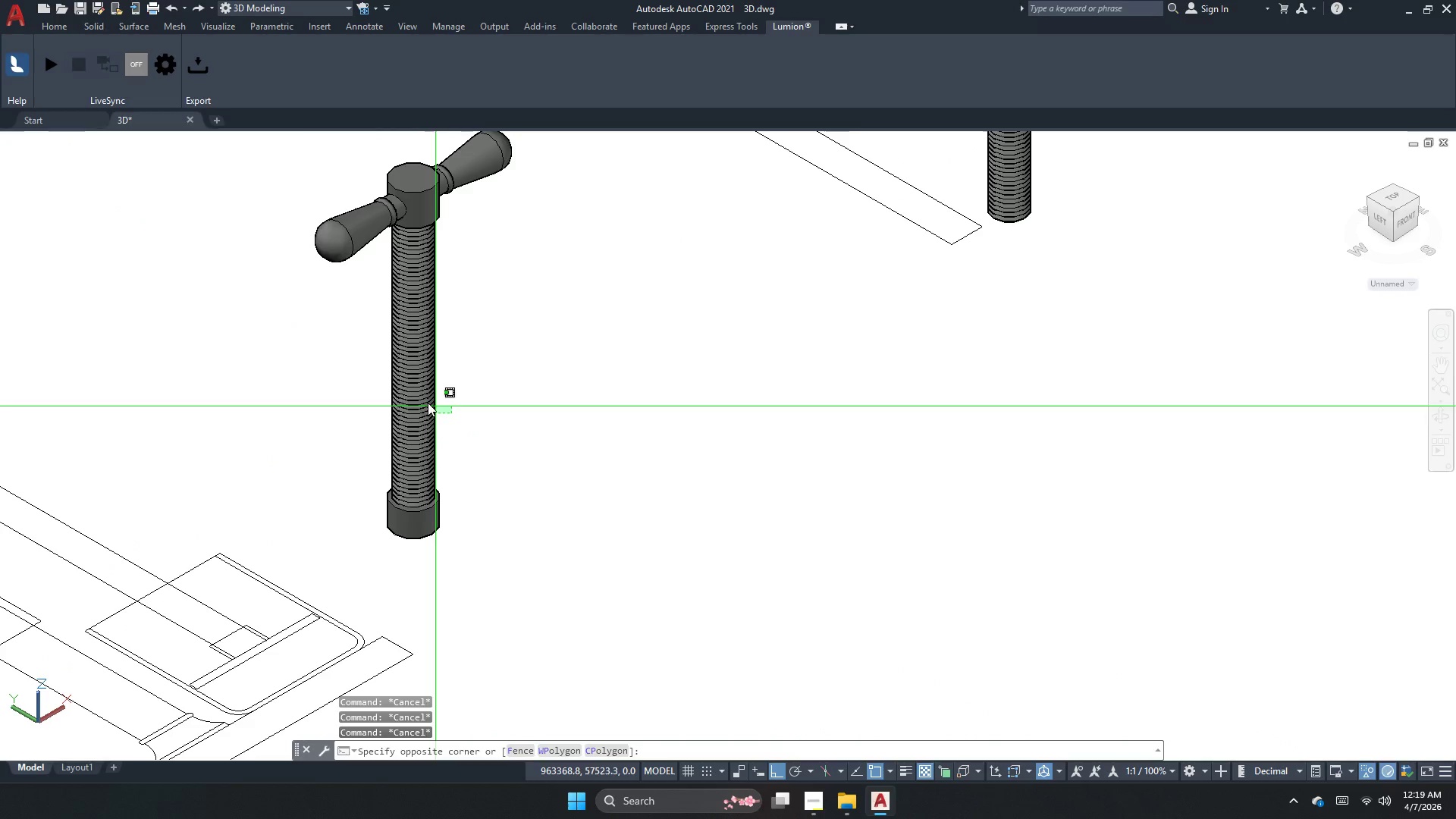 
double_click([412, 391])
 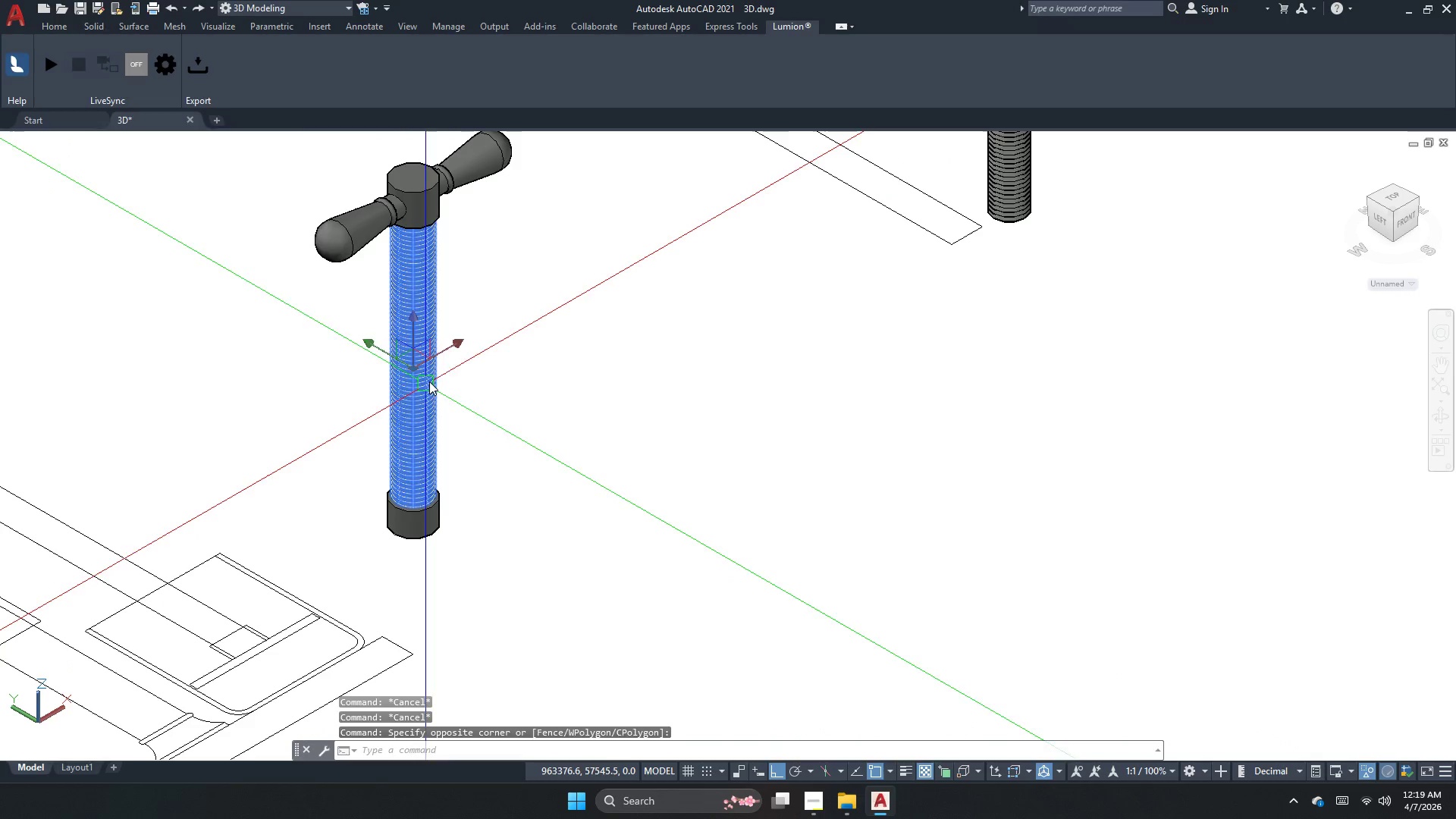 
key(Escape)
 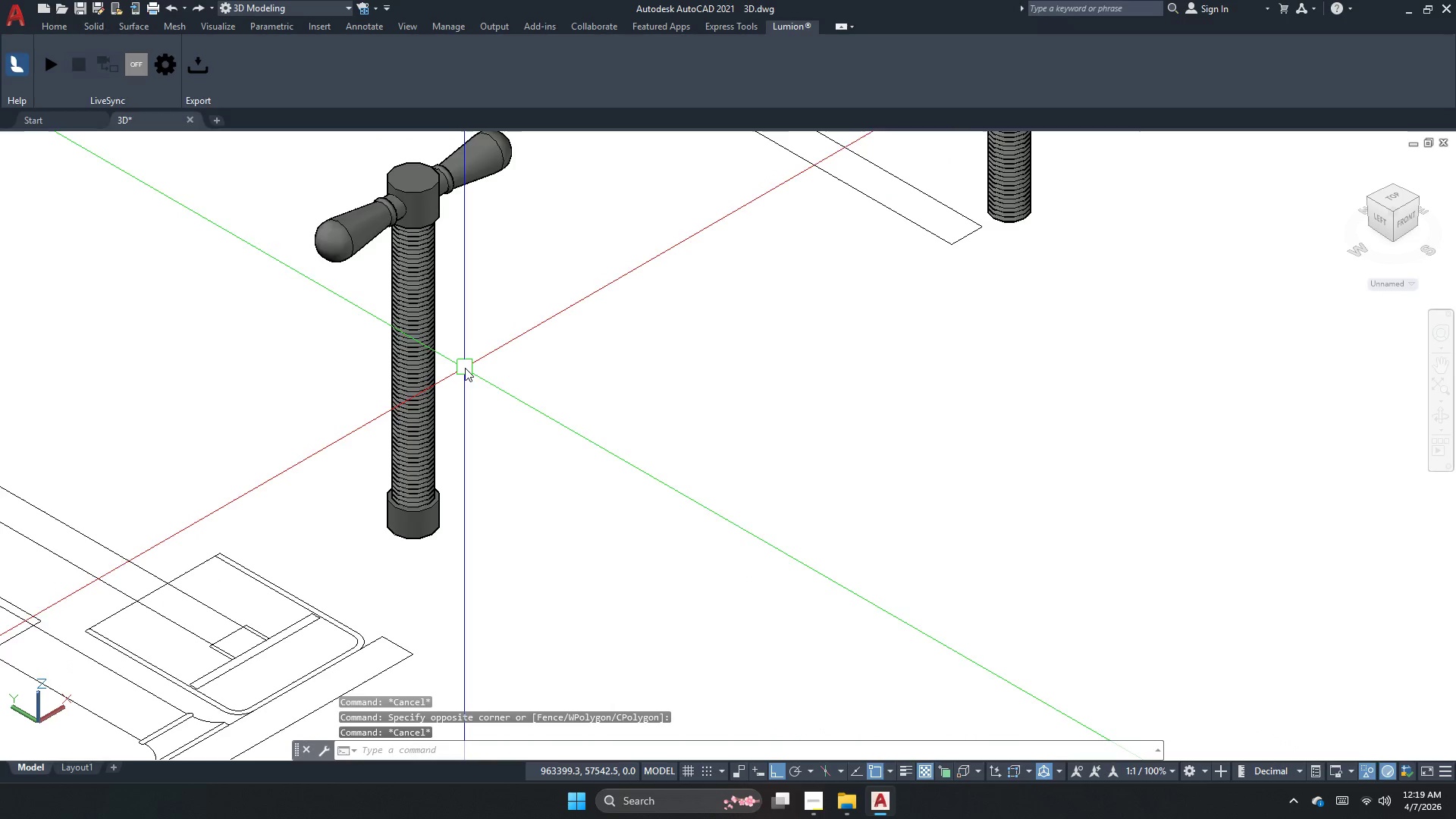 
key(Control+Z)
 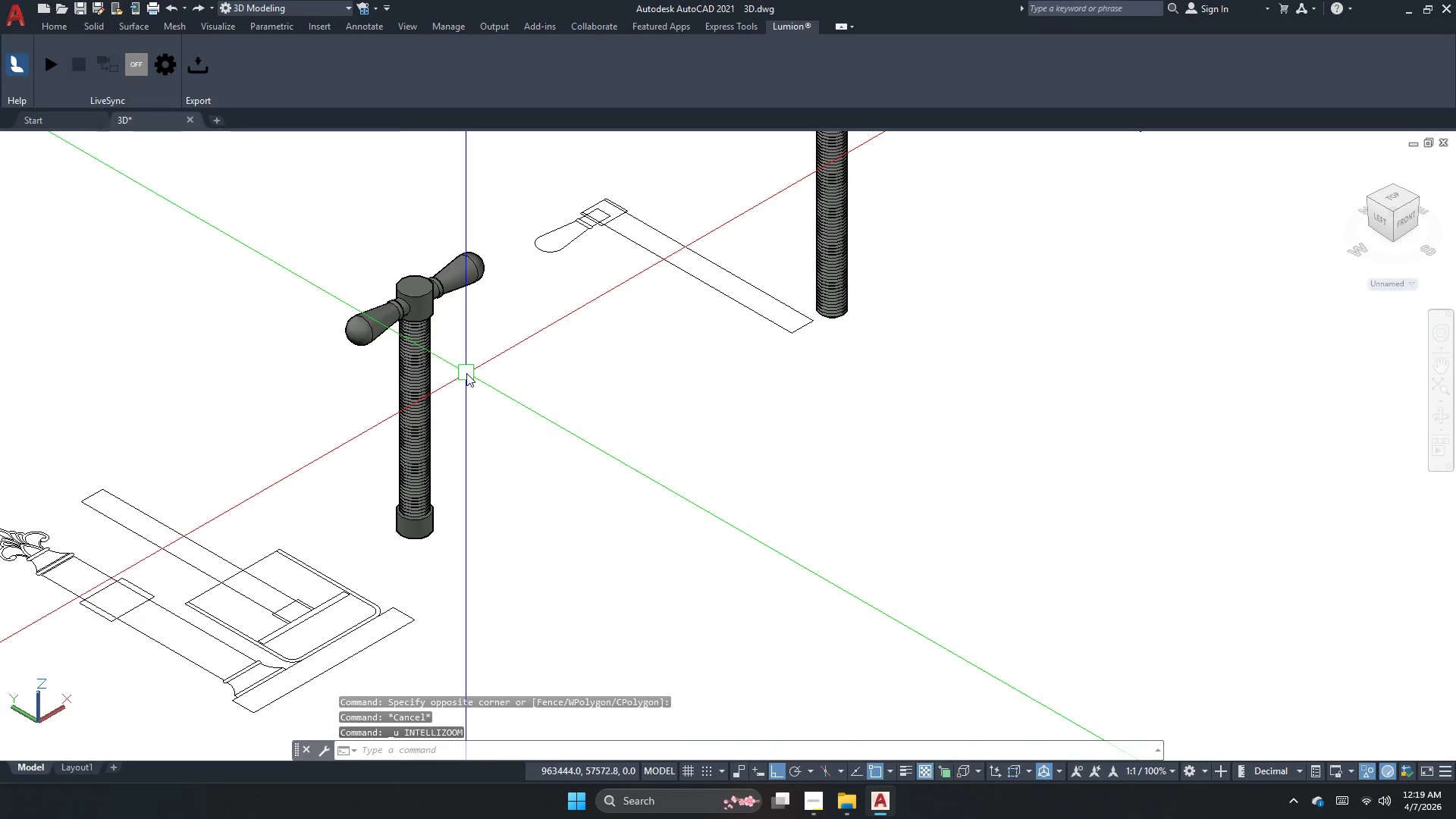 
key(Control+Z)
 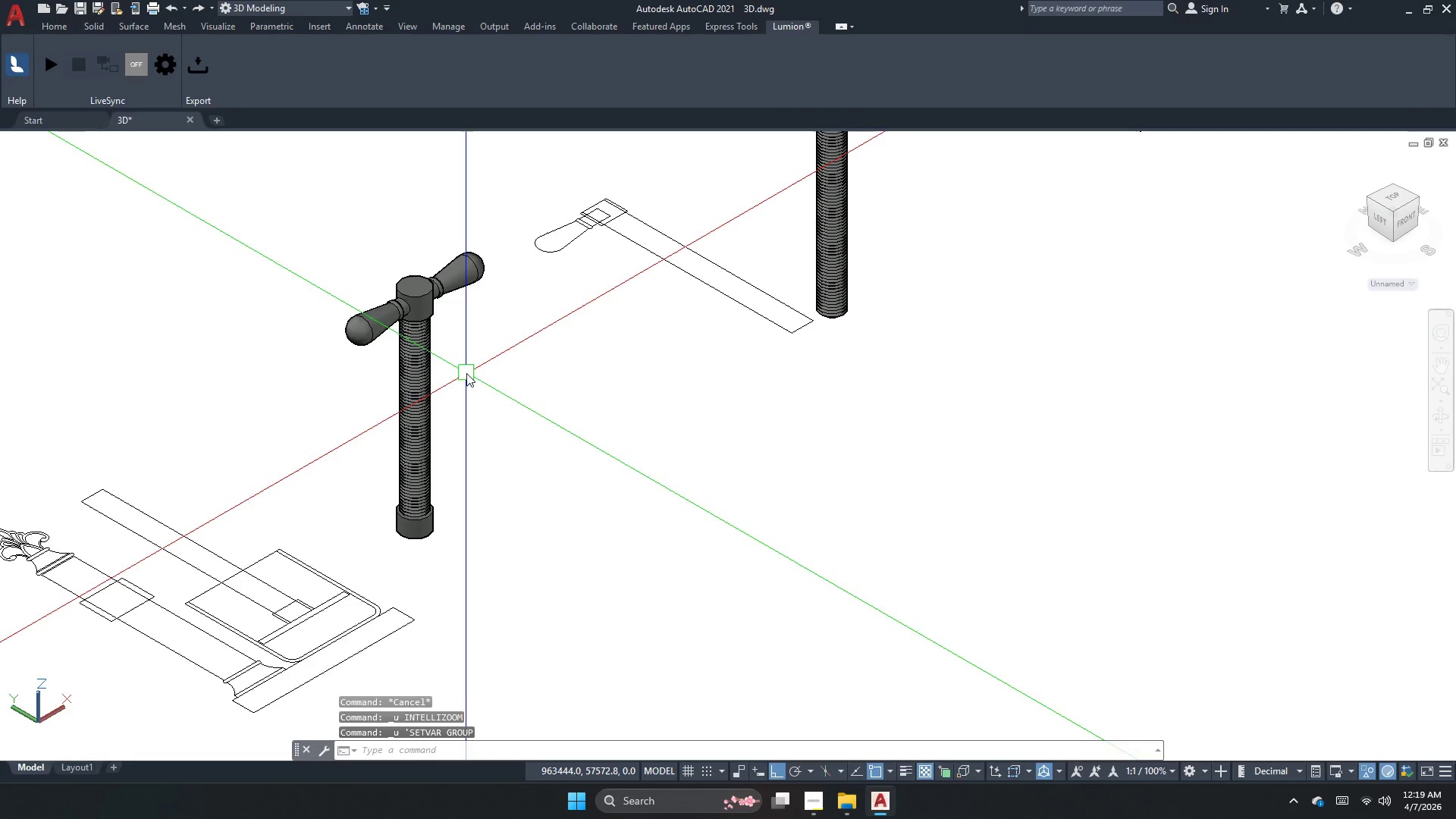 
key(Control+Z)
 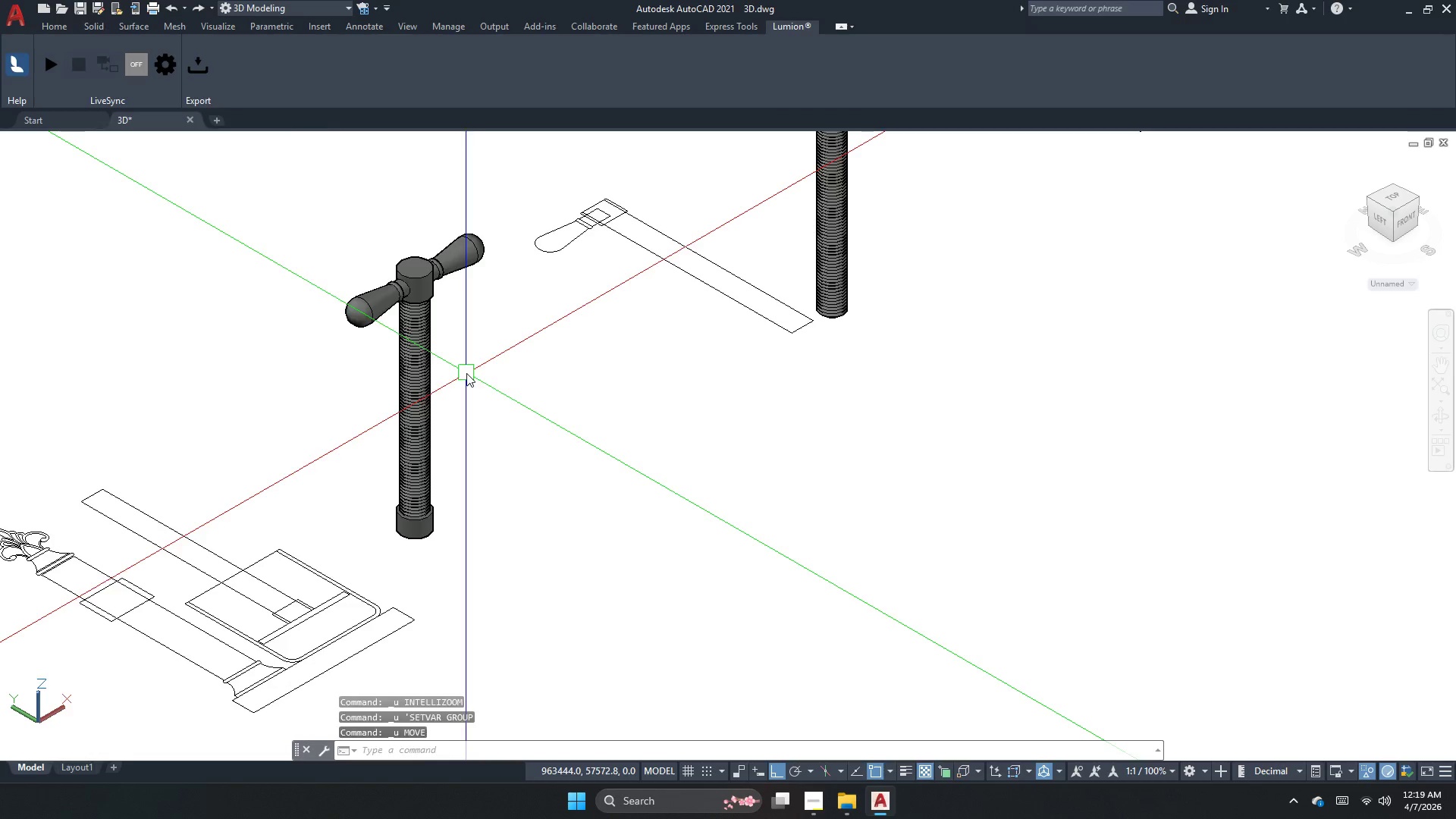 
key(Control+Z)
 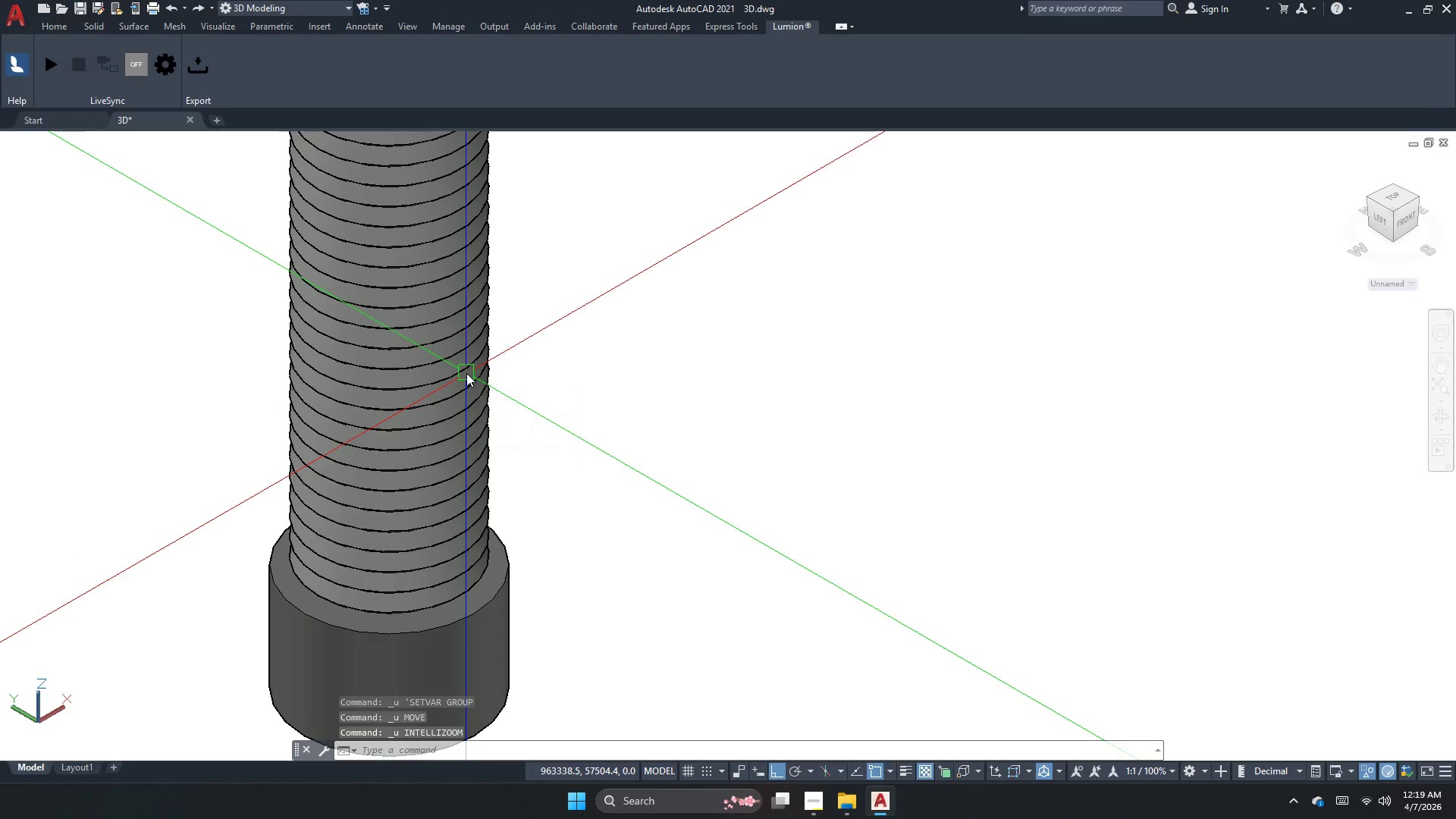 
key(Control+Z)
 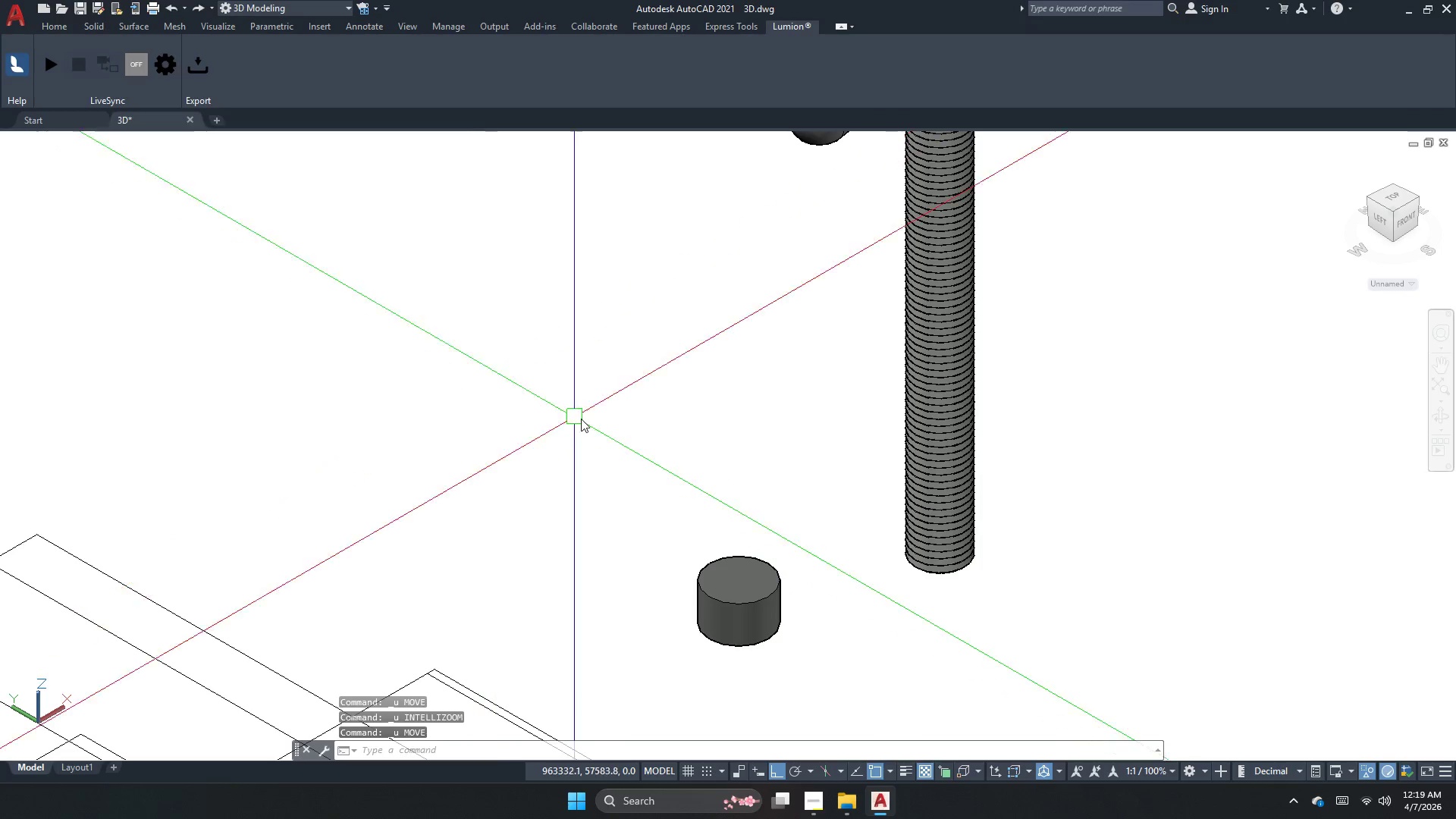 
scroll: coordinate [667, 461], scroll_direction: down, amount: 4.0
 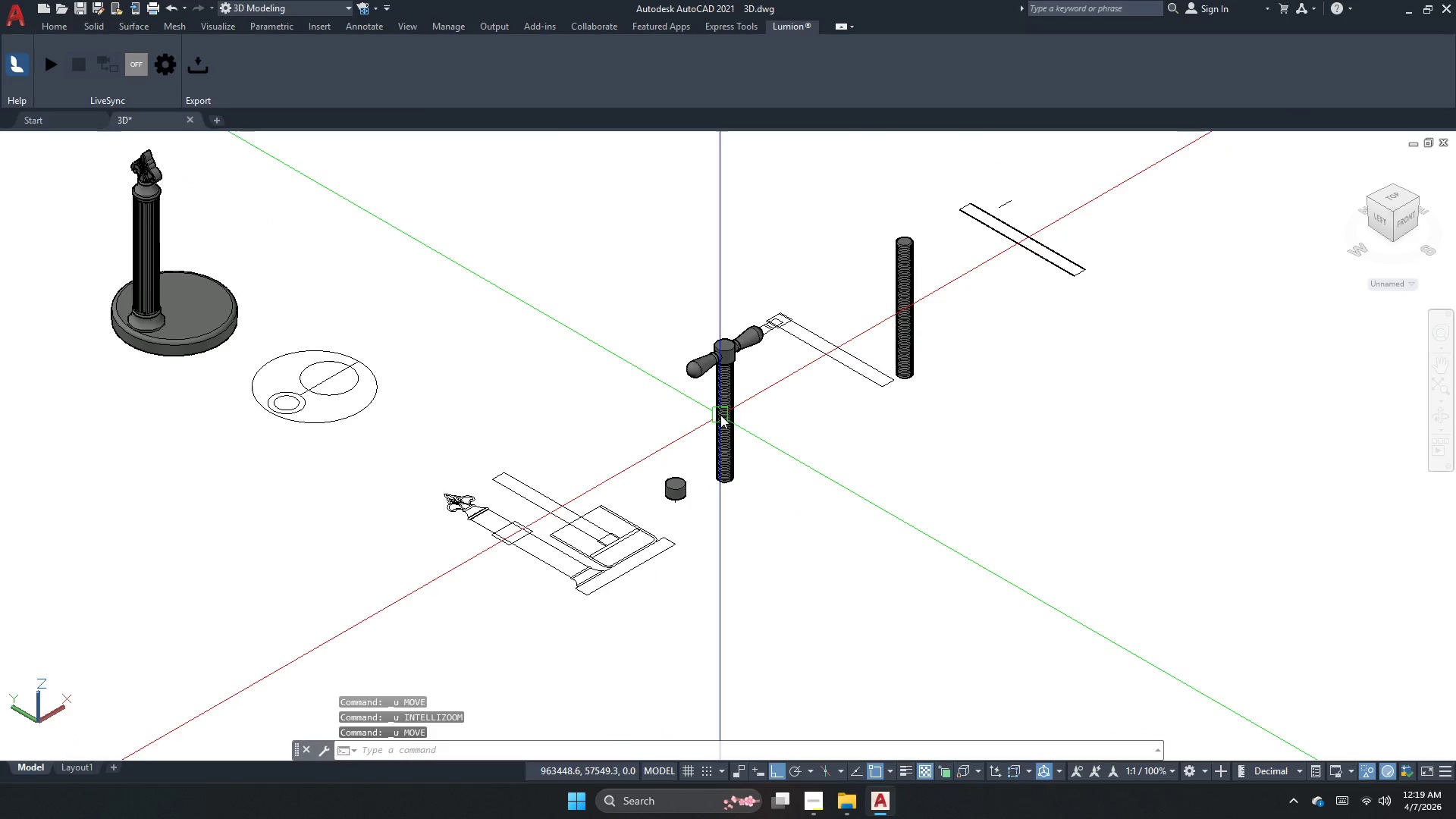 
left_click([739, 412])
 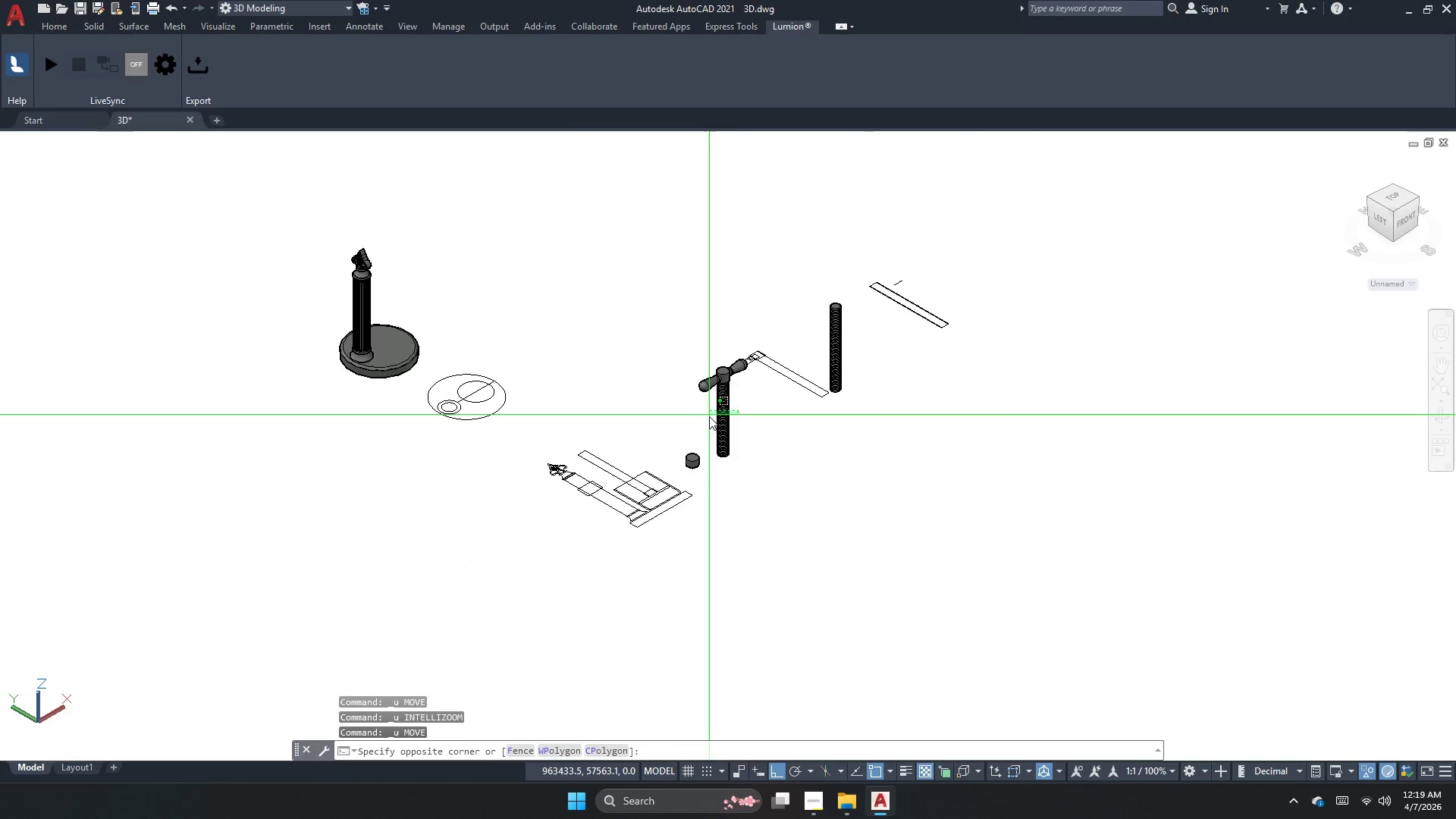 
scroll: coordinate [720, 415], scroll_direction: down, amount: 1.0
 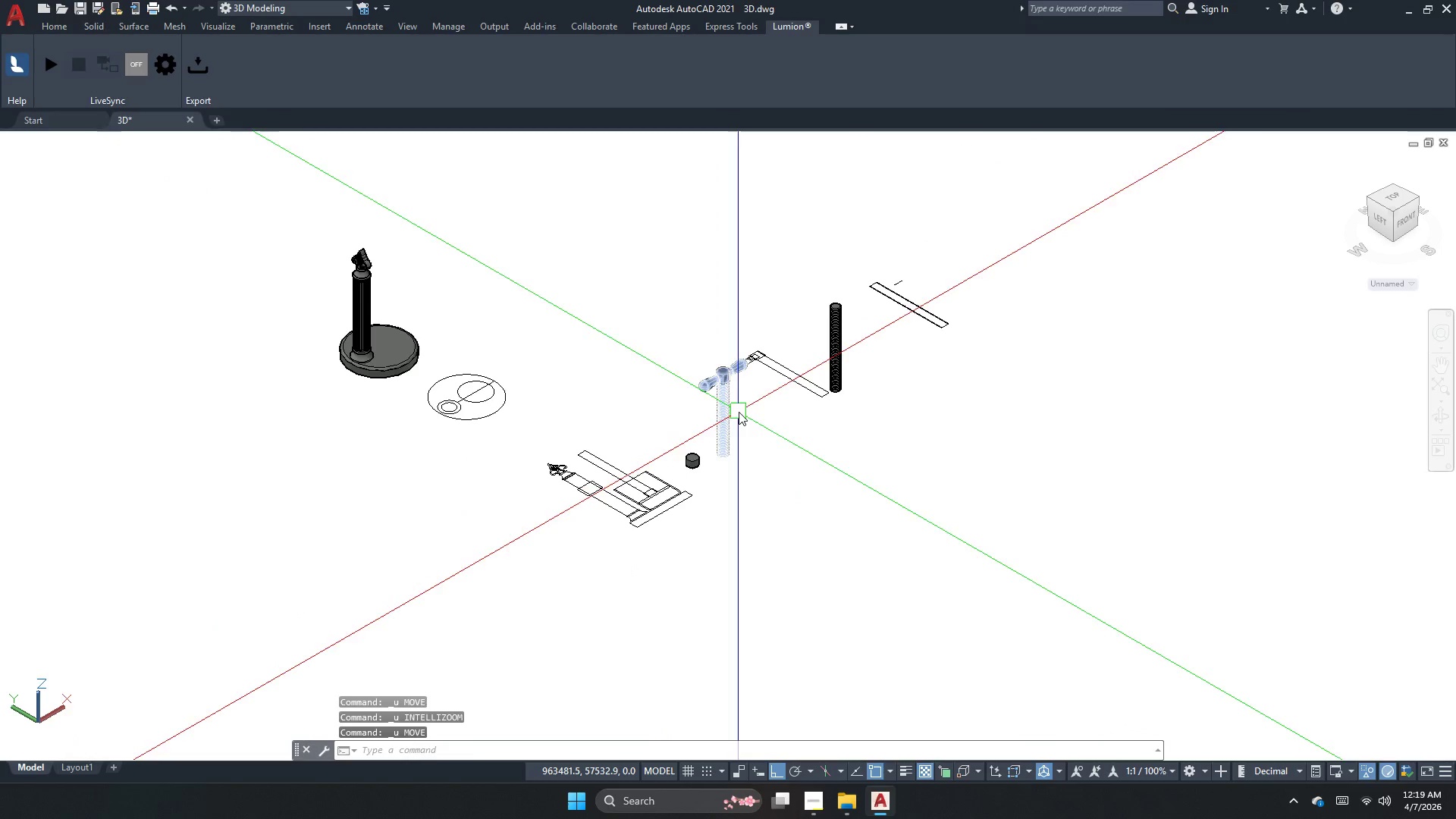 
left_click([709, 420])
 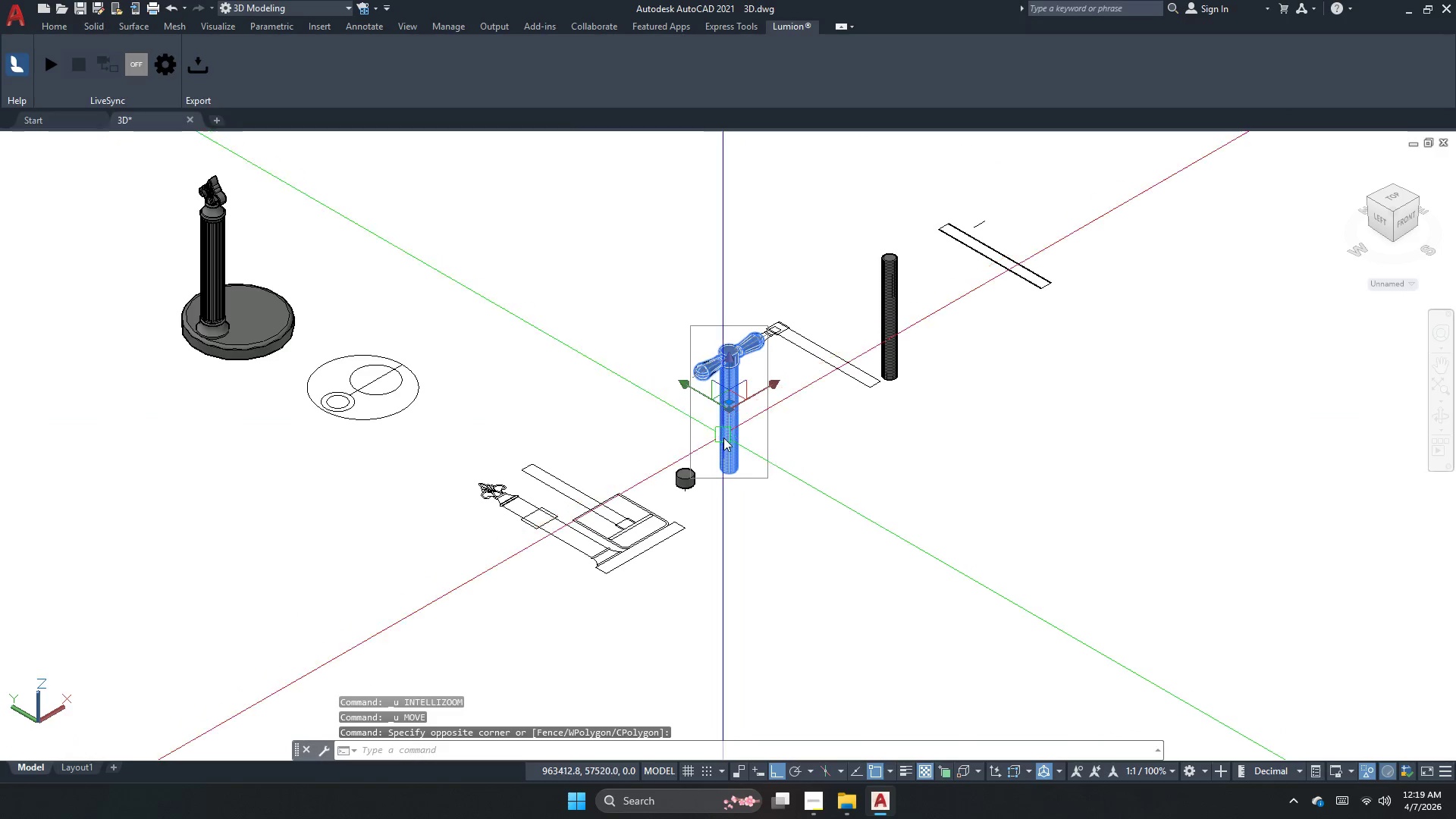 
scroll: coordinate [709, 420], scroll_direction: up, amount: 1.0
 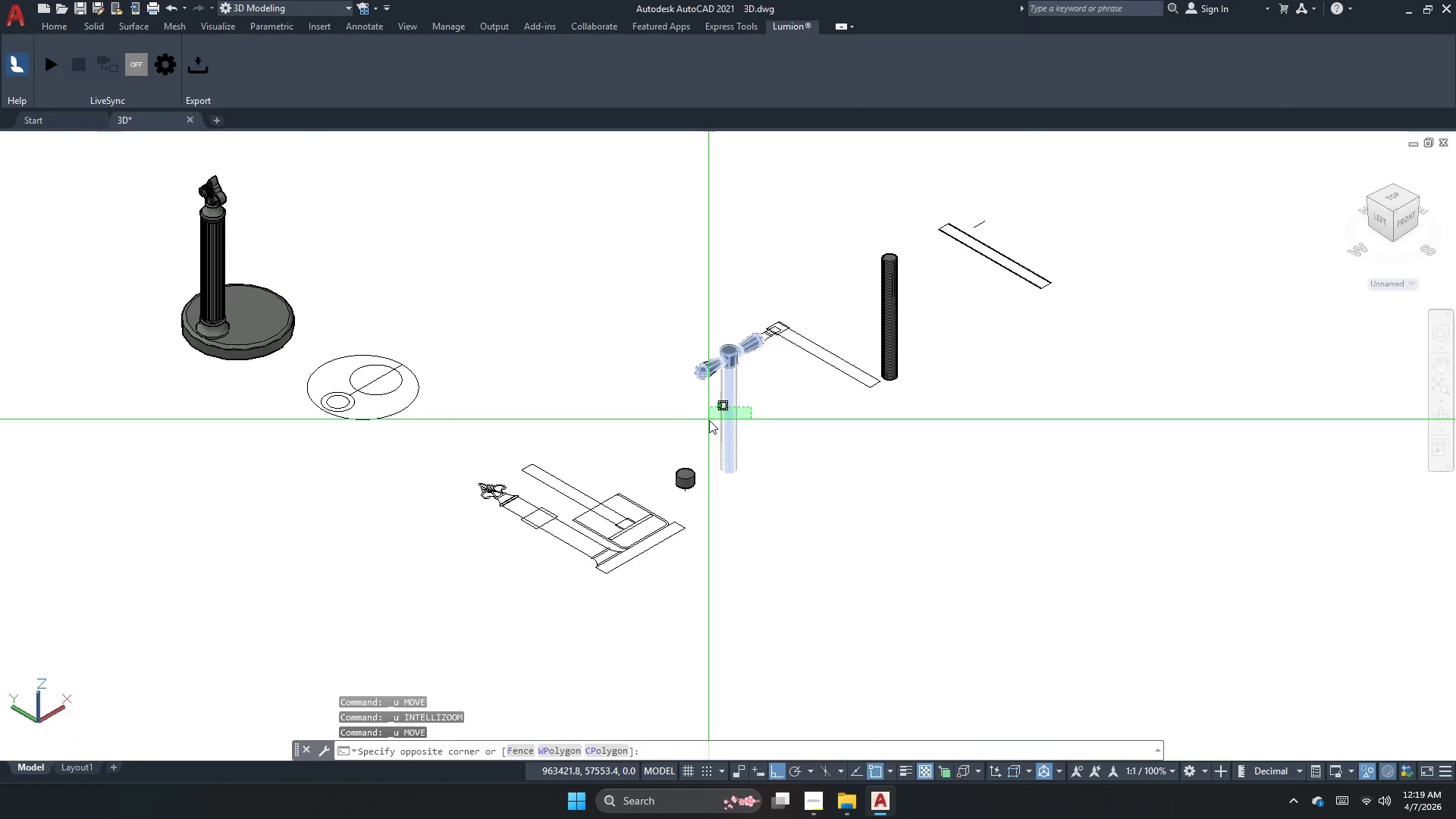 
key(M)
 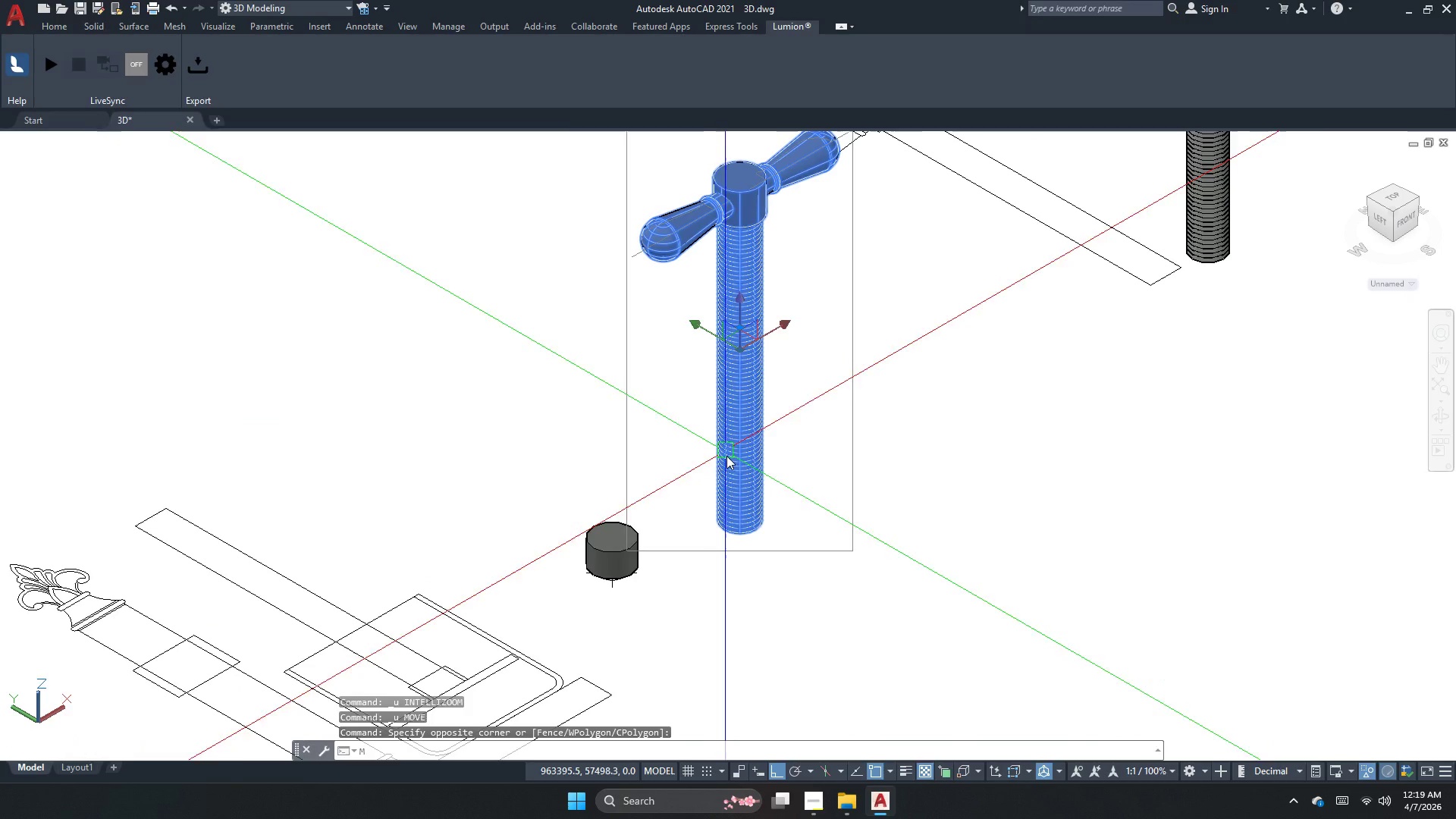 
key(Space)
 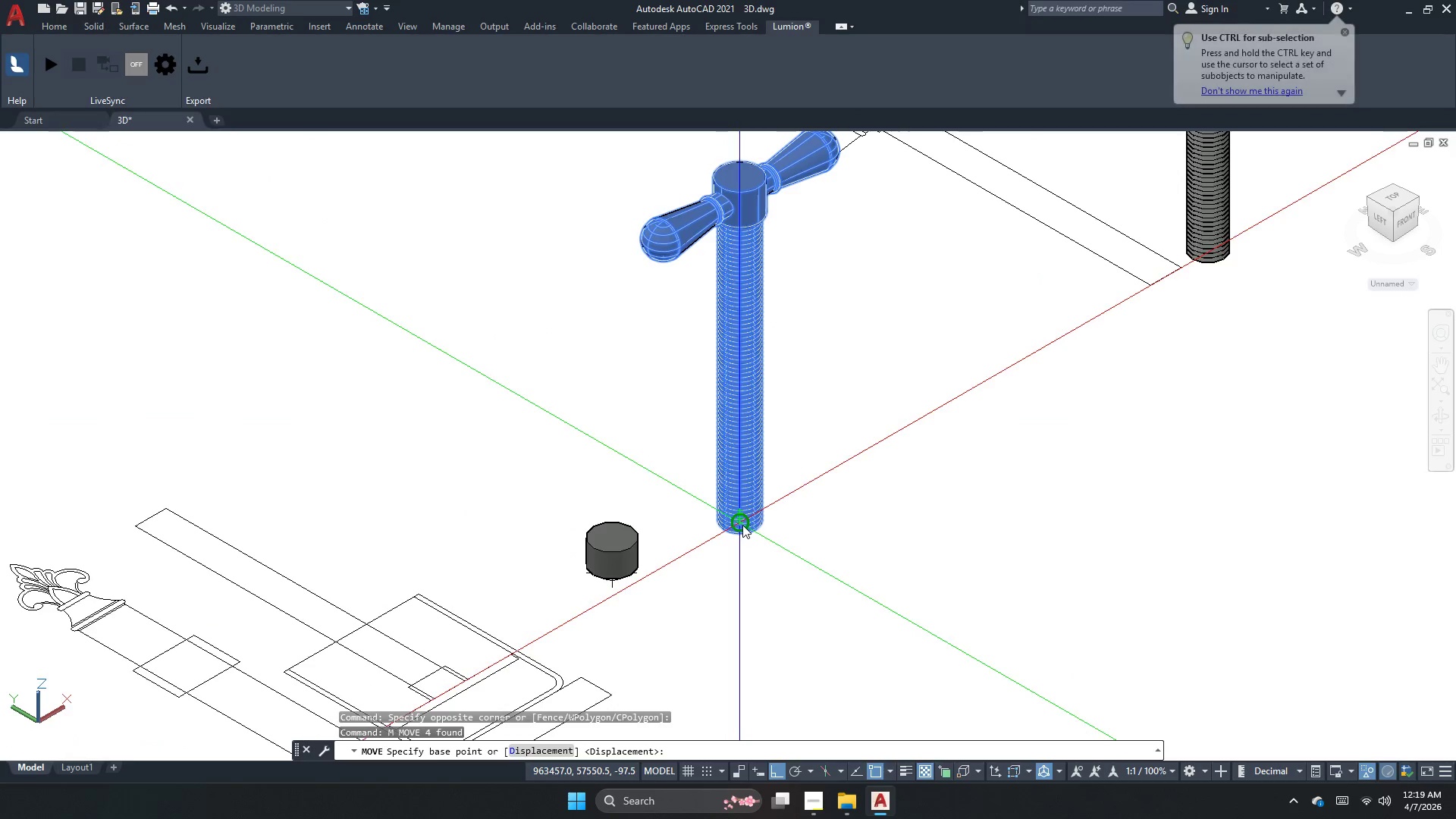 
scroll: coordinate [735, 525], scroll_direction: up, amount: 7.0
 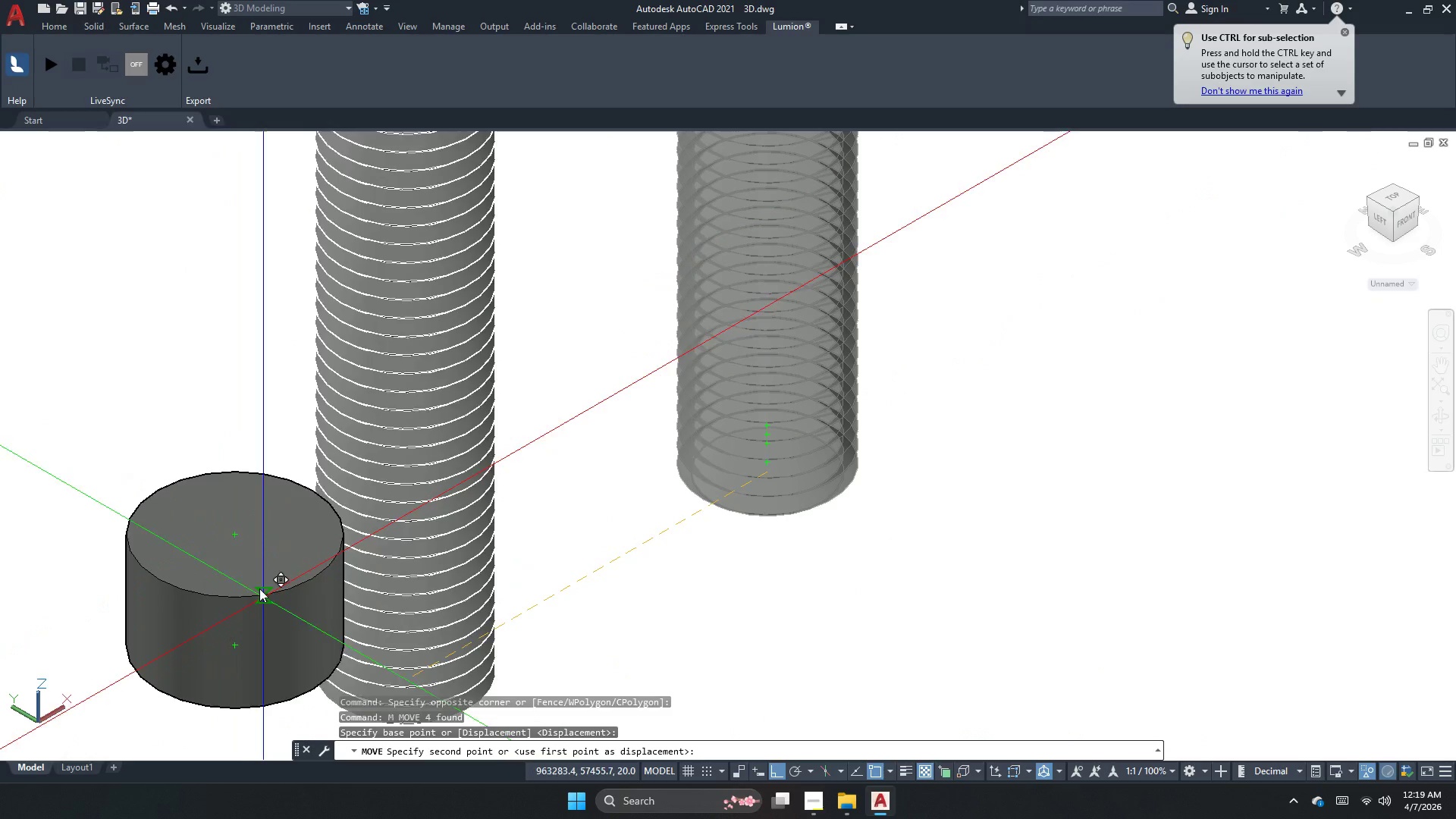 
left_click([240, 532])
 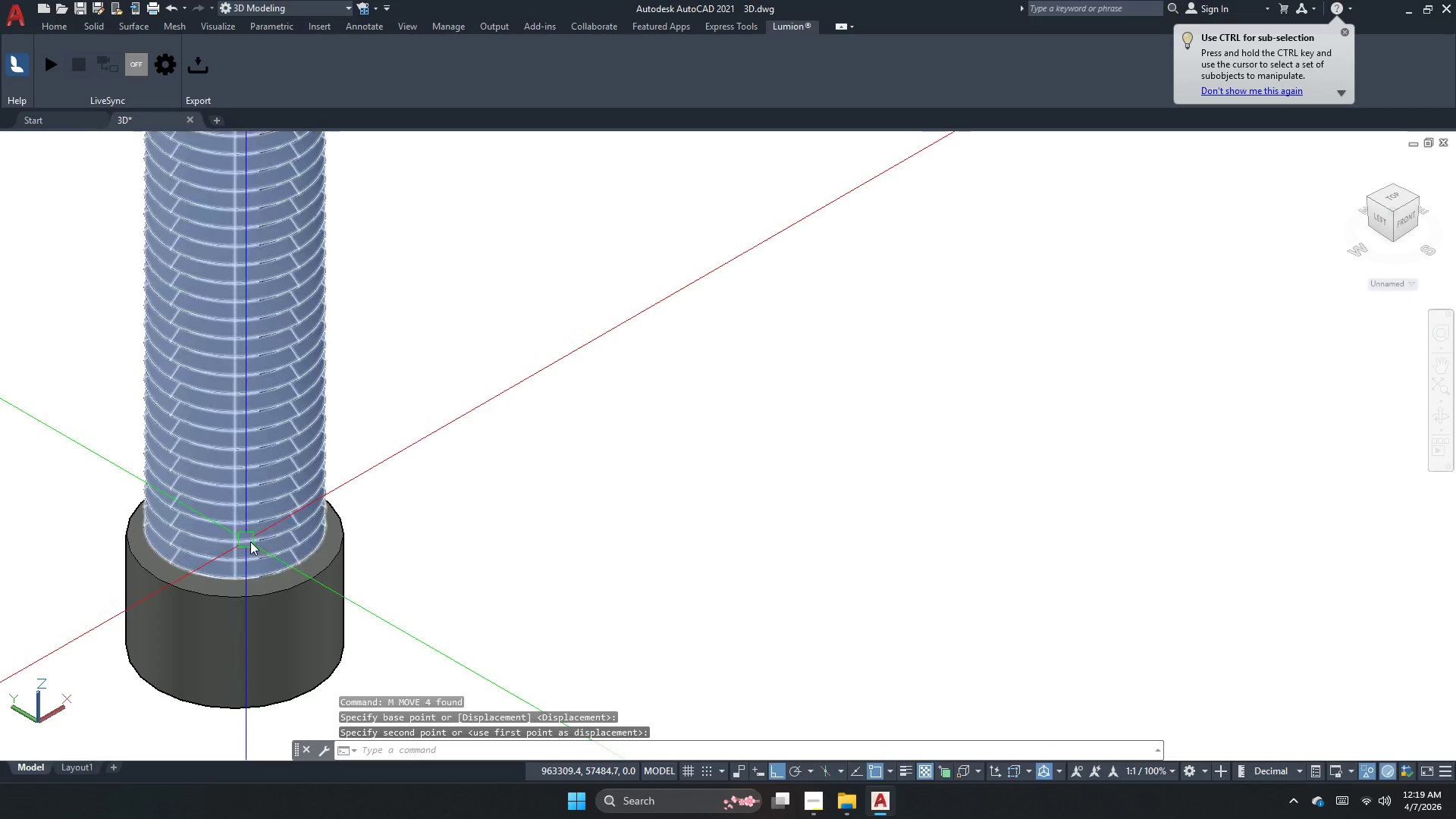 
key(Escape)
 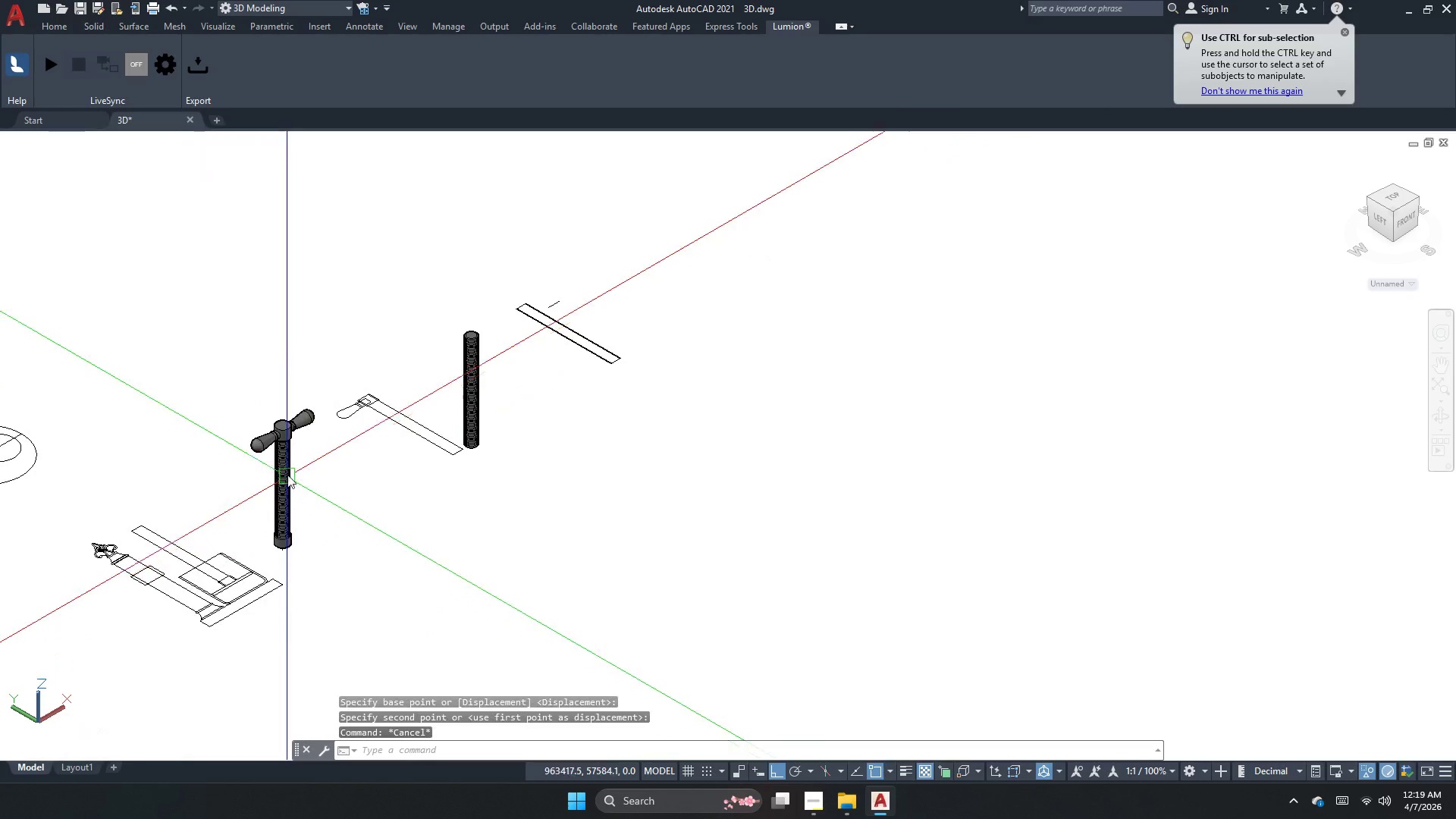 
left_click([287, 472])
 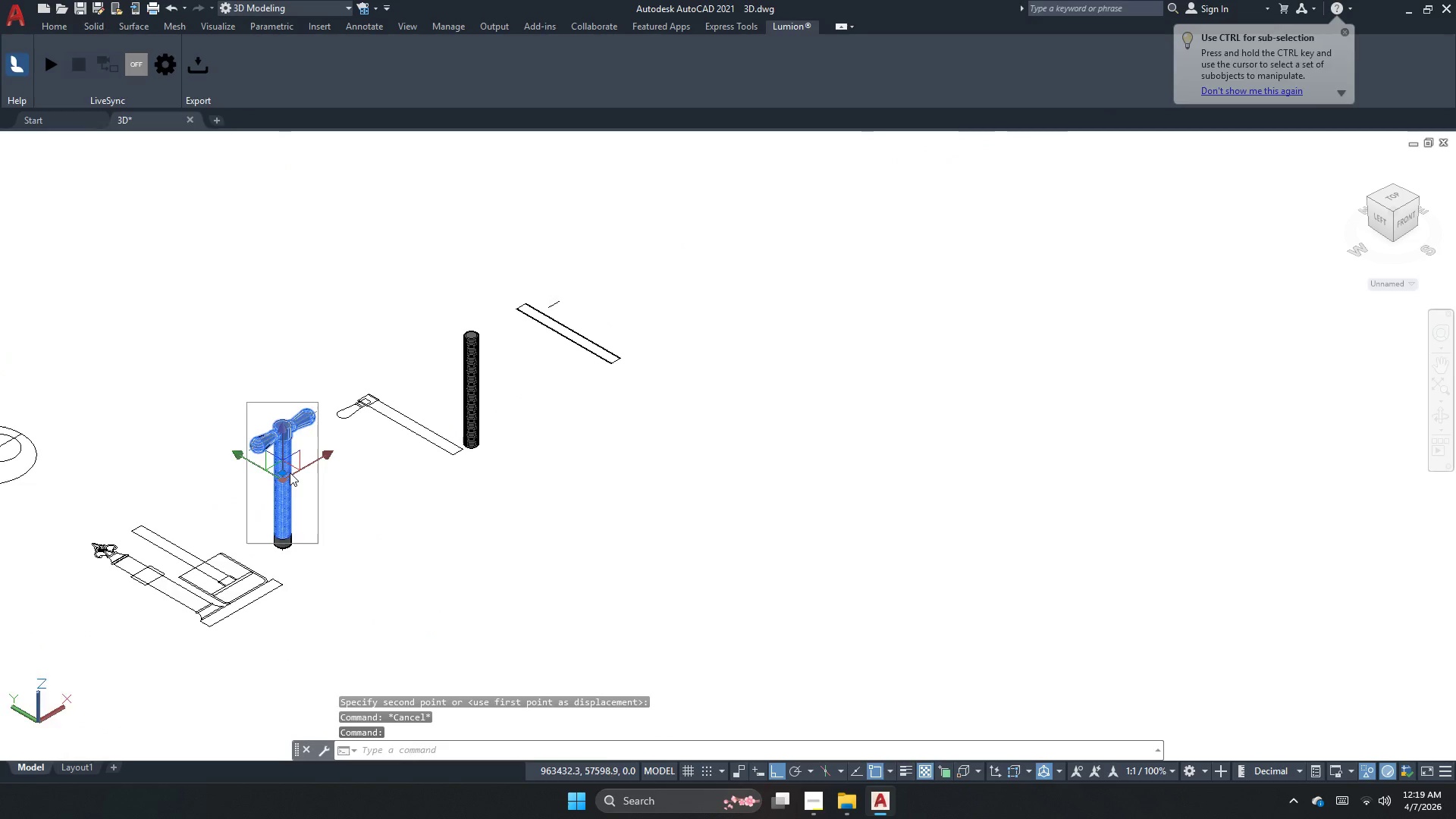 
scroll: coordinate [287, 532], scroll_direction: down, amount: 6.0
 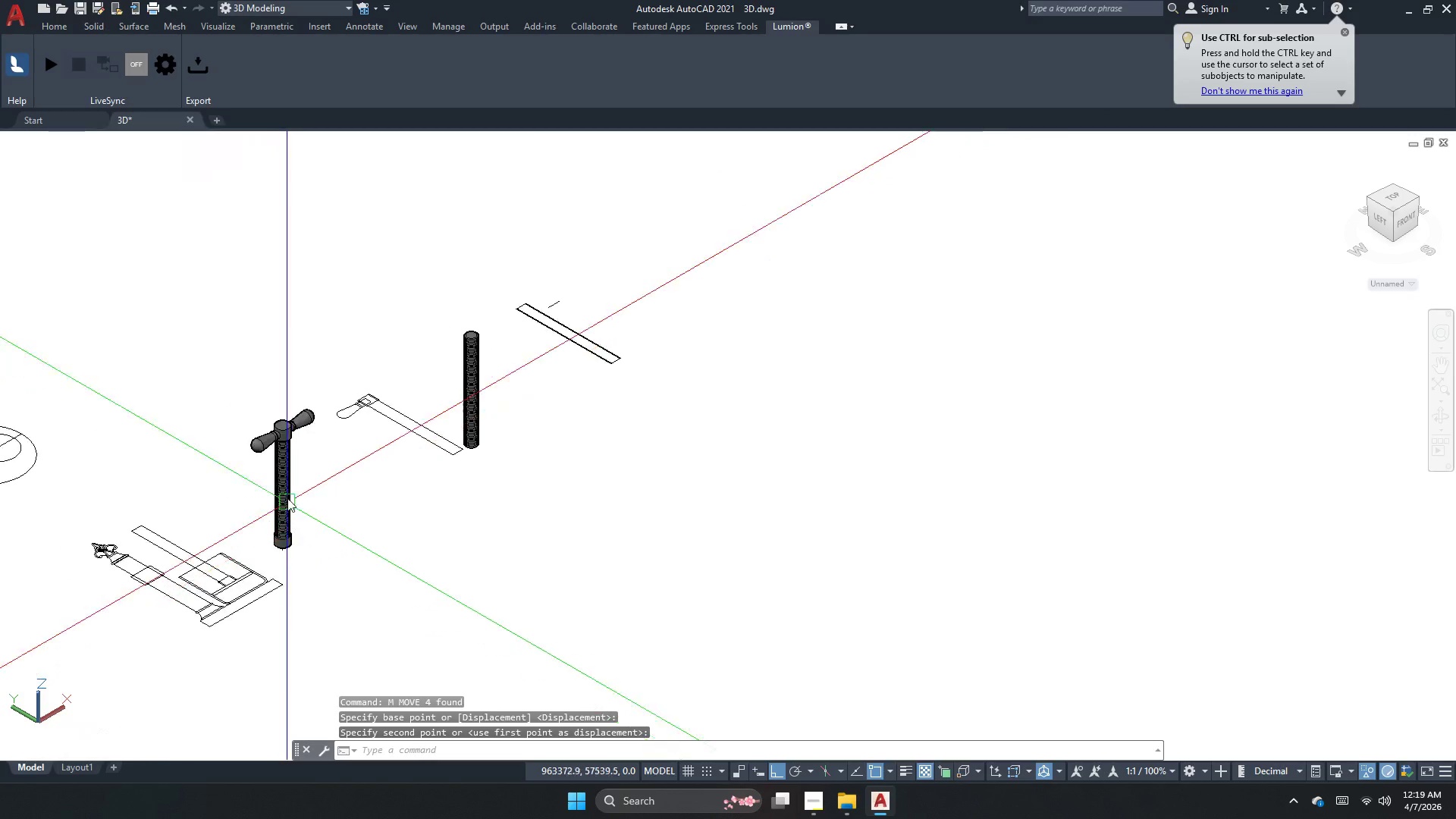 
key(M)
 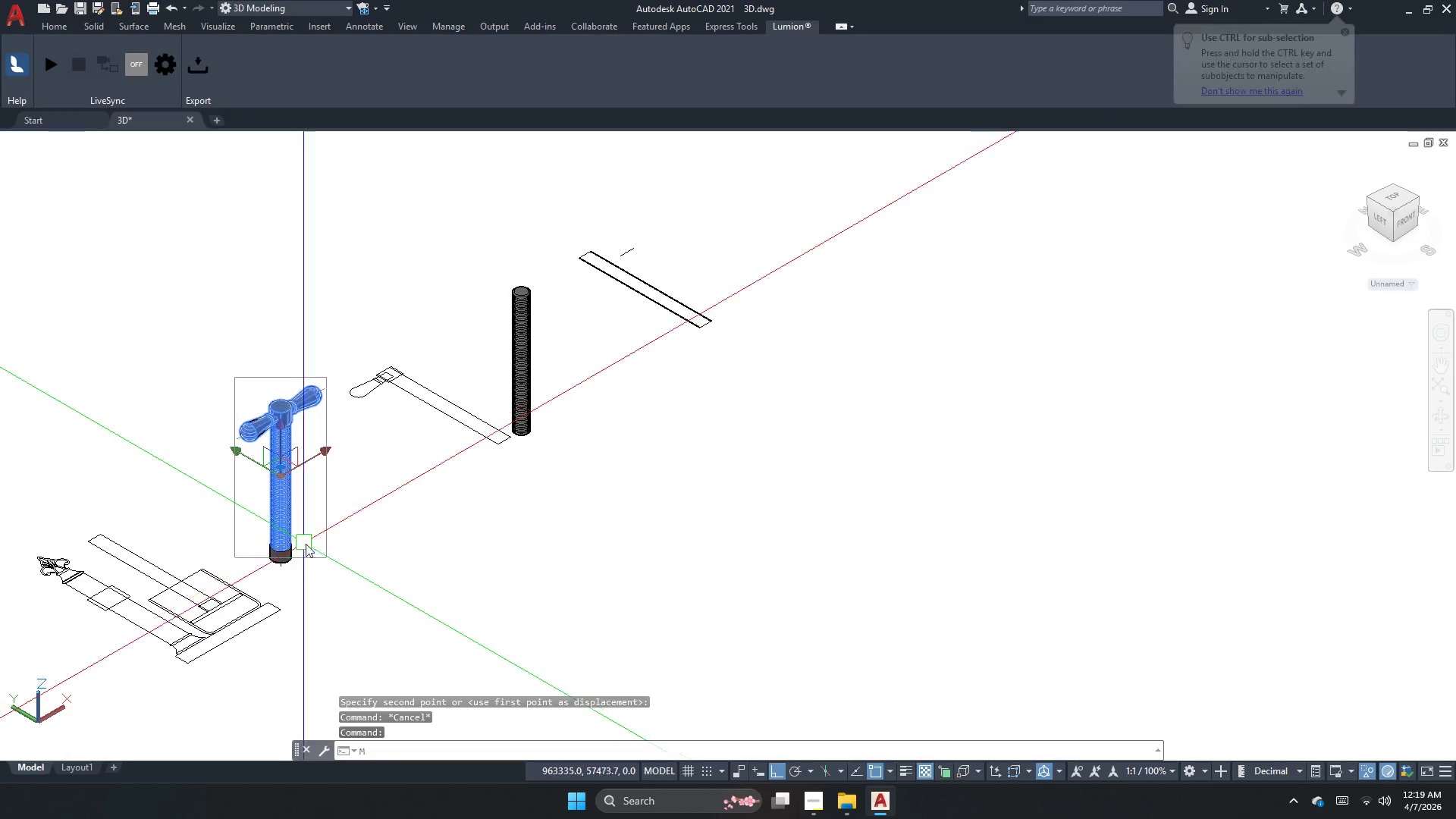 
key(Space)
 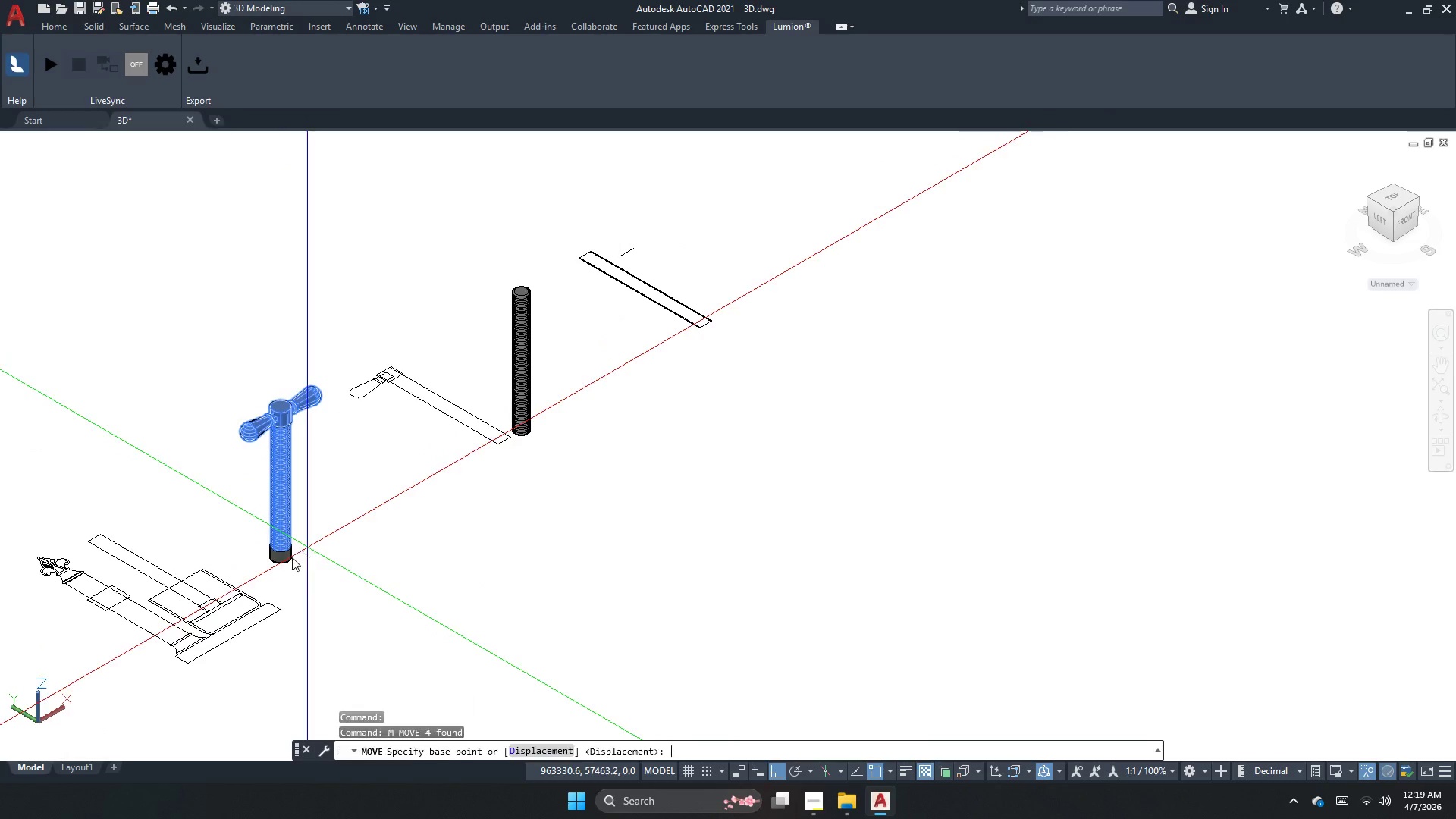 
scroll: coordinate [290, 522], scroll_direction: up, amount: 1.0
 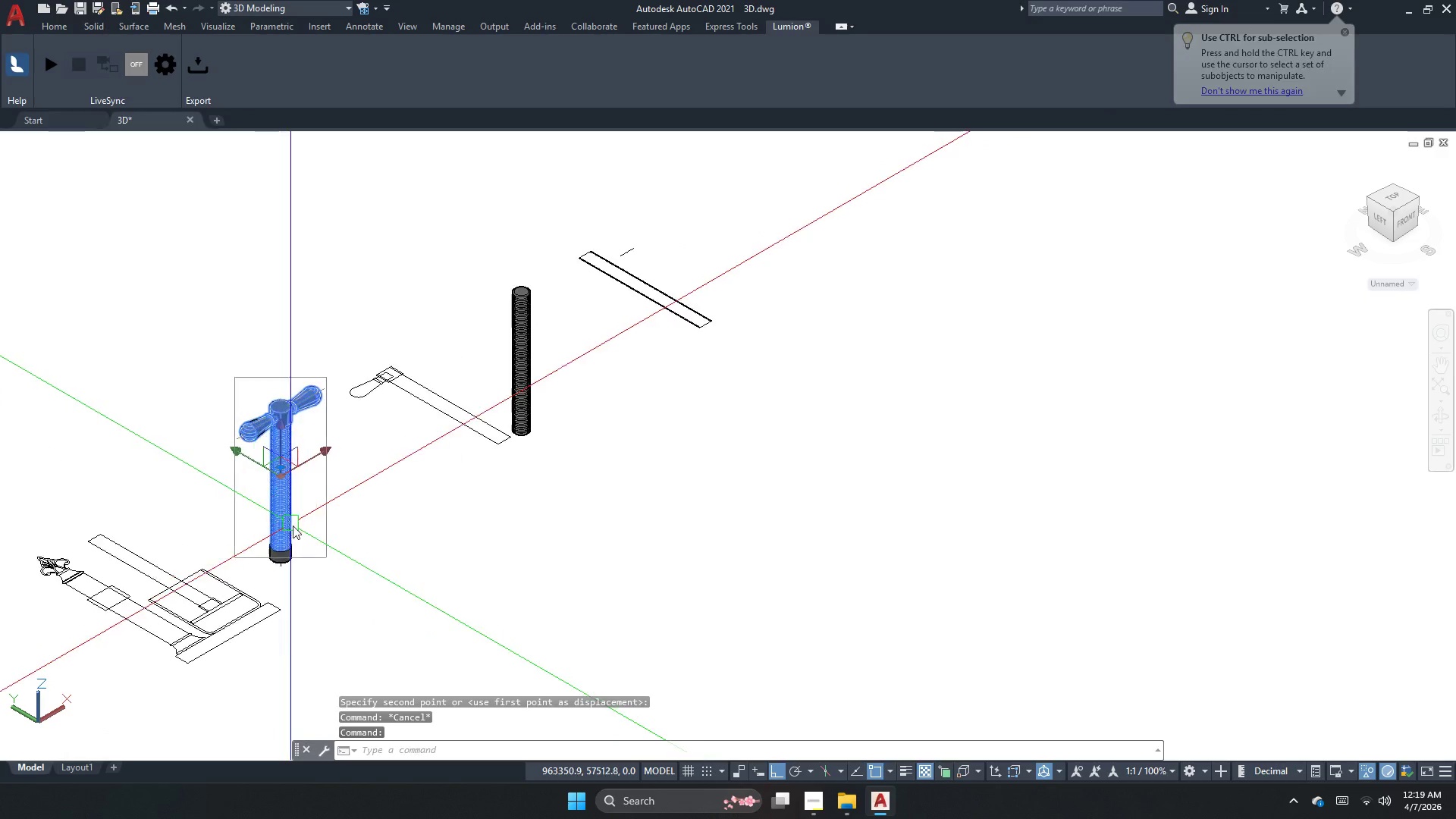 
left_click_drag(start_coordinate=[358, 432], to_coordinate=[362, 438])
 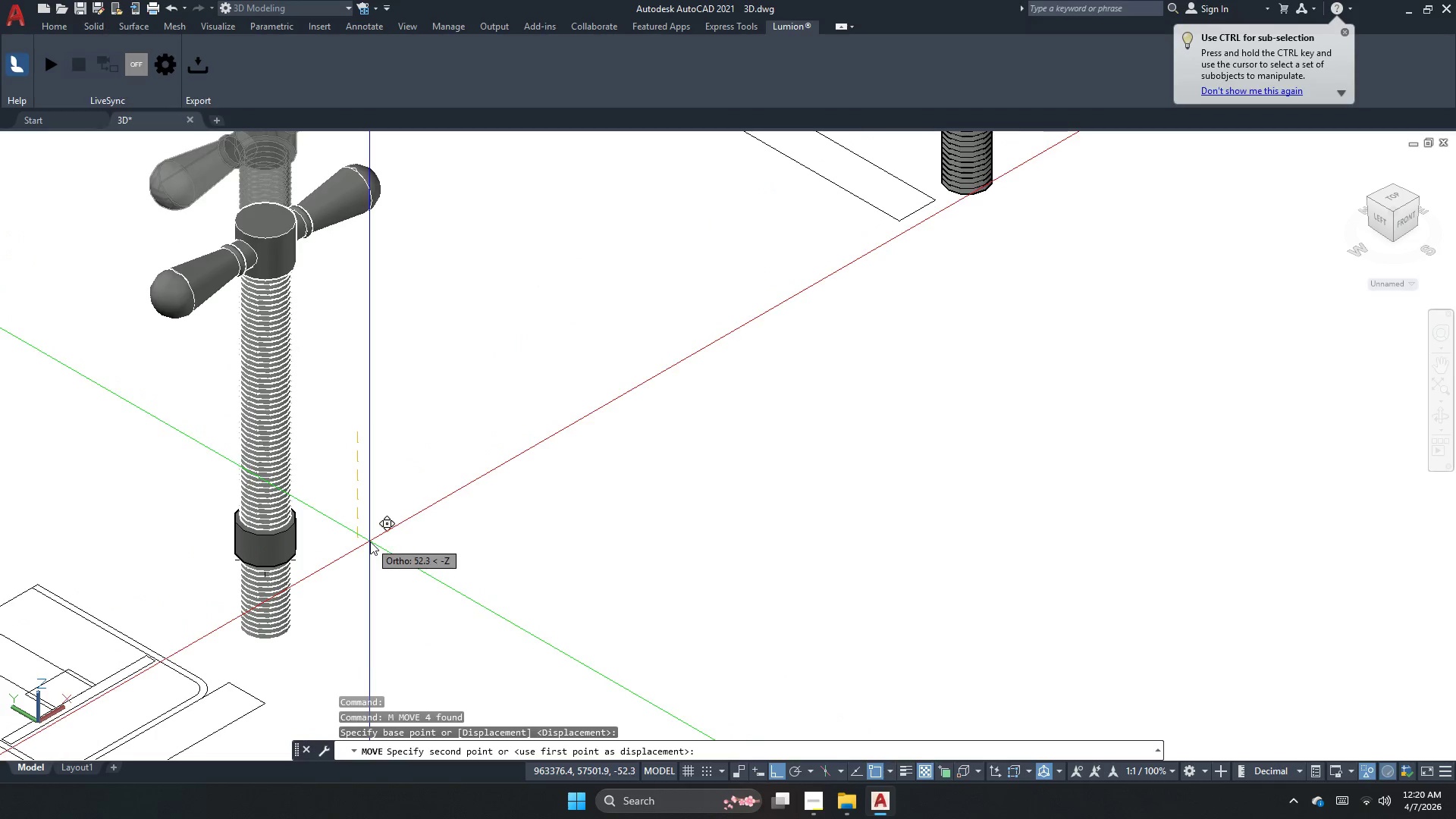 
scroll: coordinate [287, 568], scroll_direction: up, amount: 3.0
 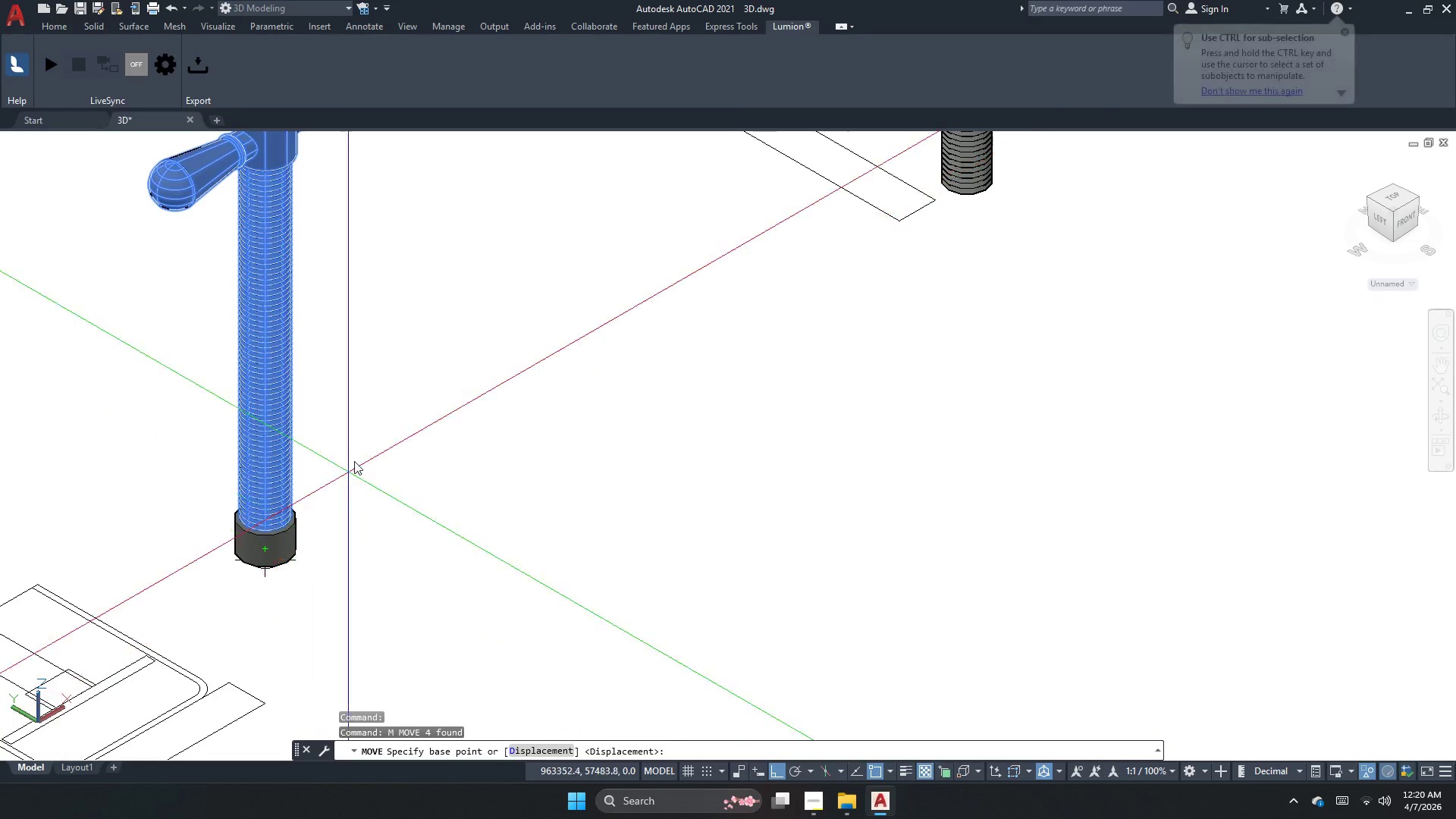 
key(Numpad1)
 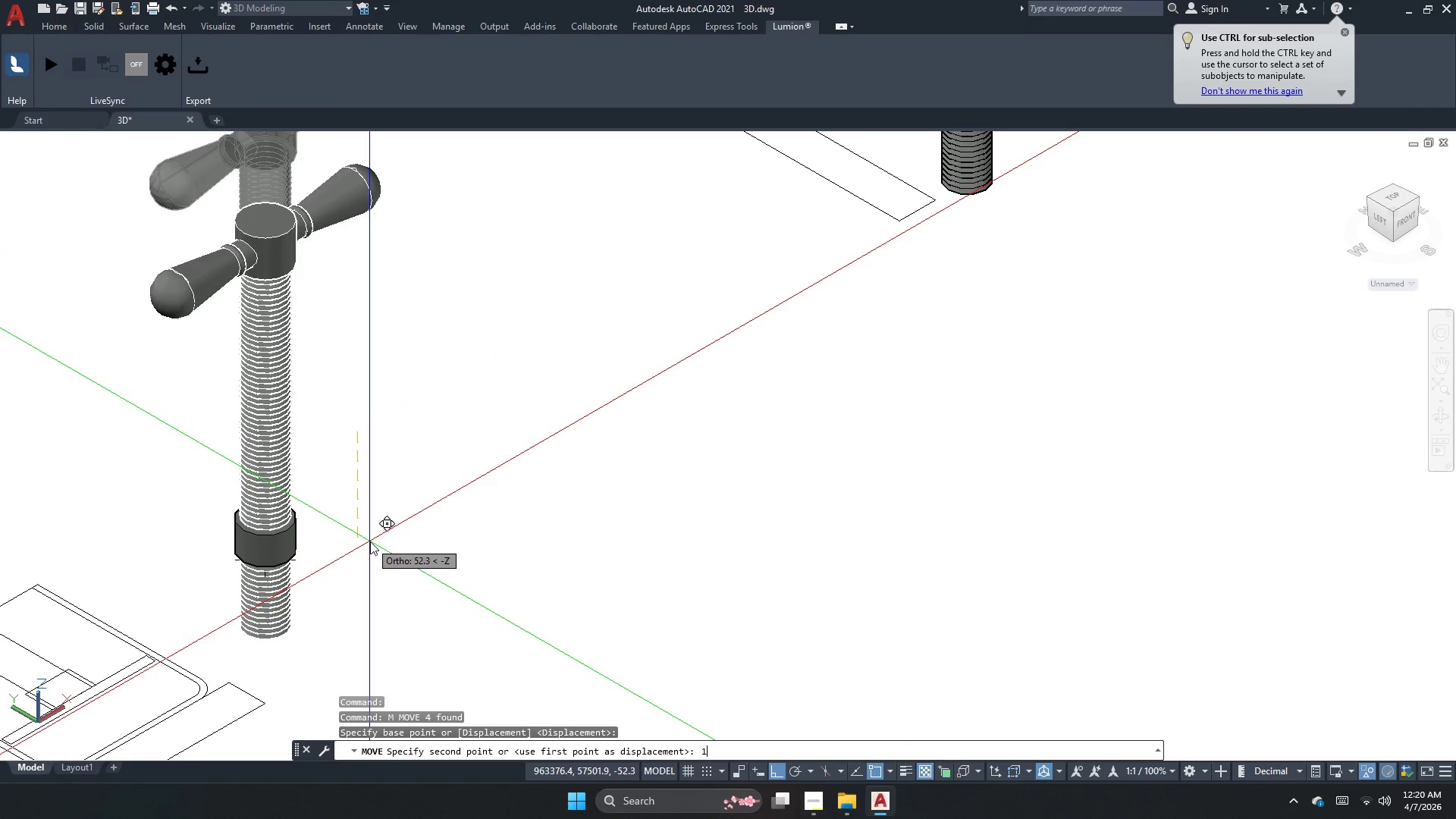 
key(Numpad5)
 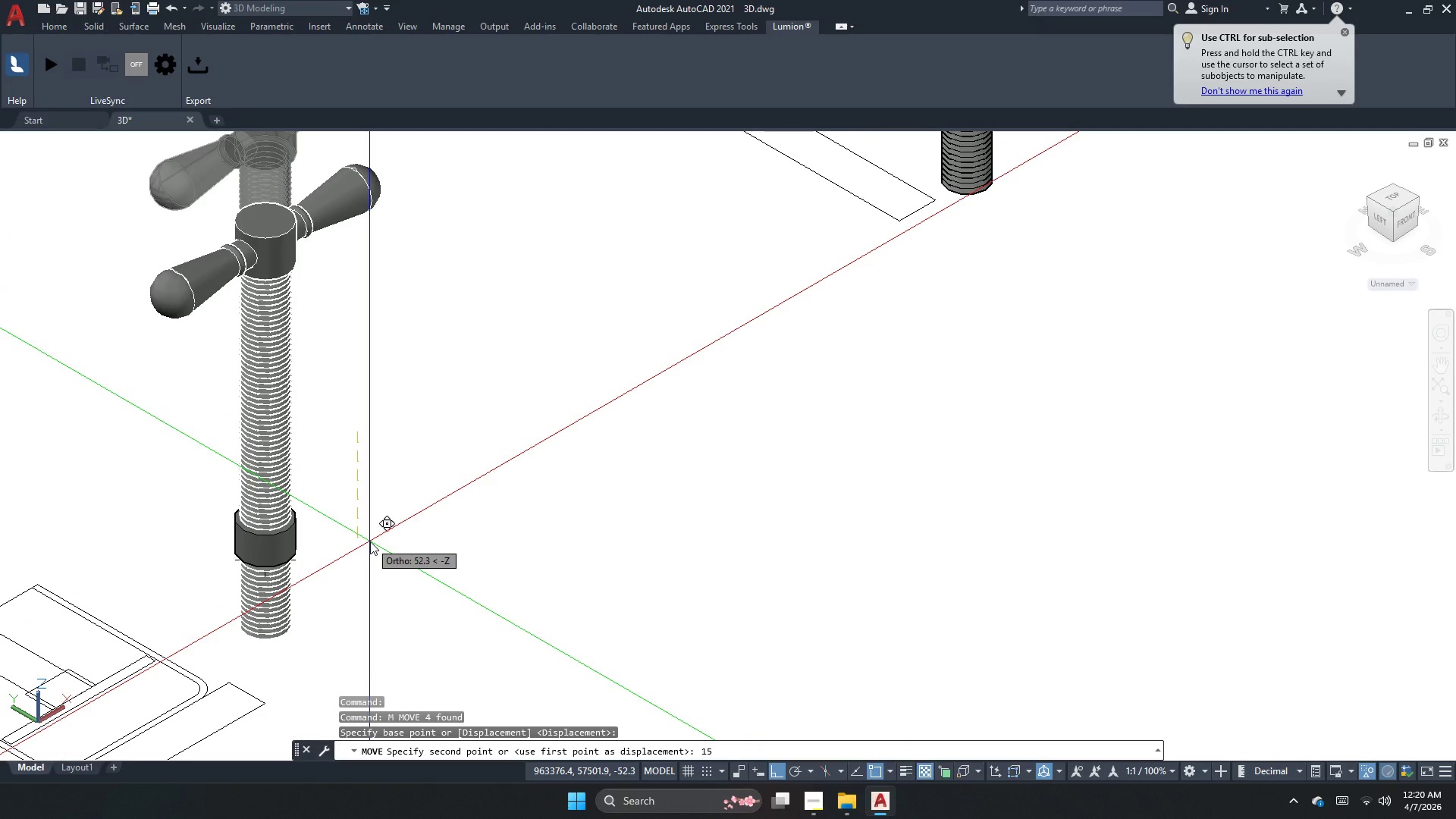 
key(NumpadEnter)
 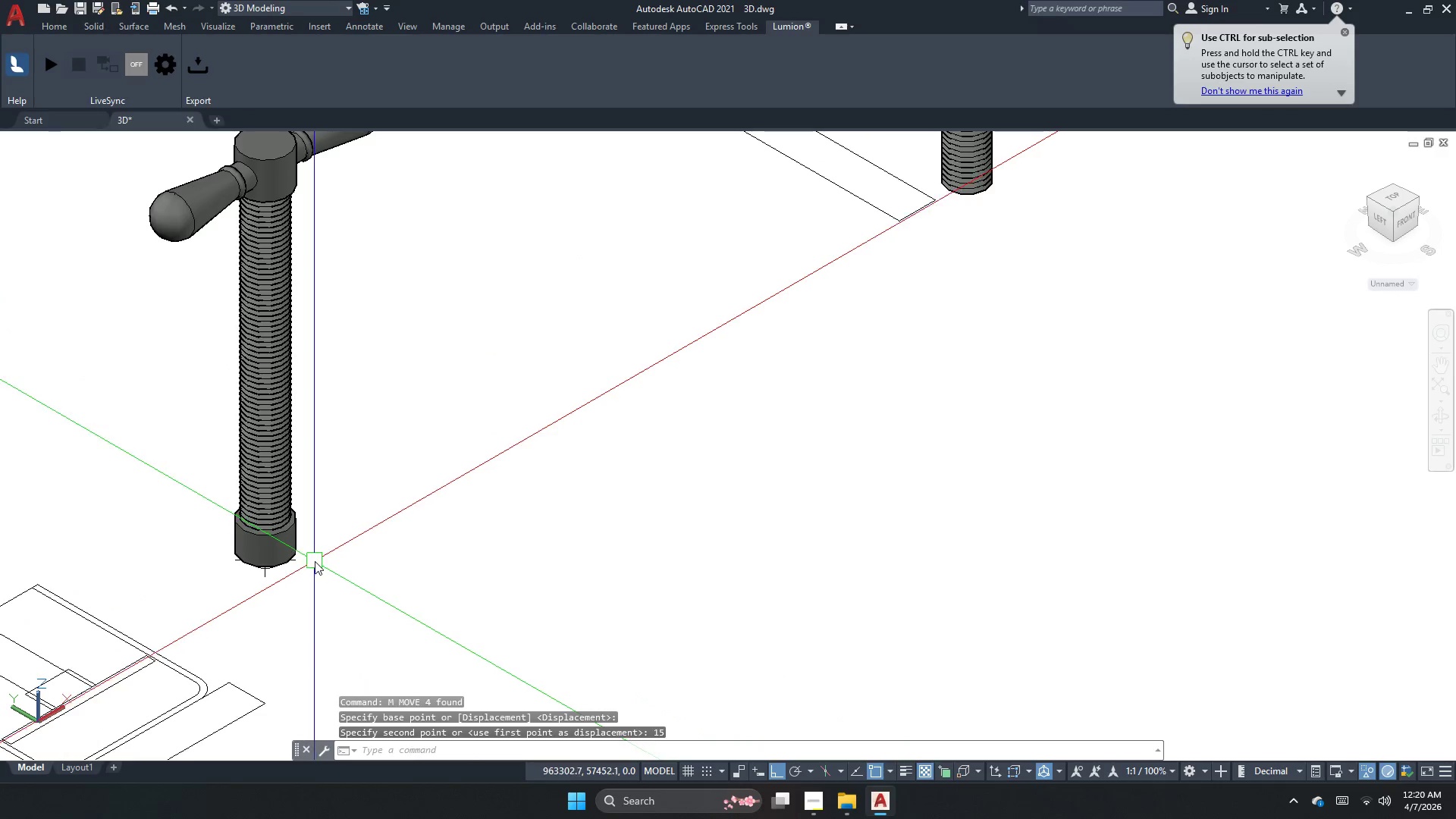 
key(Escape)
 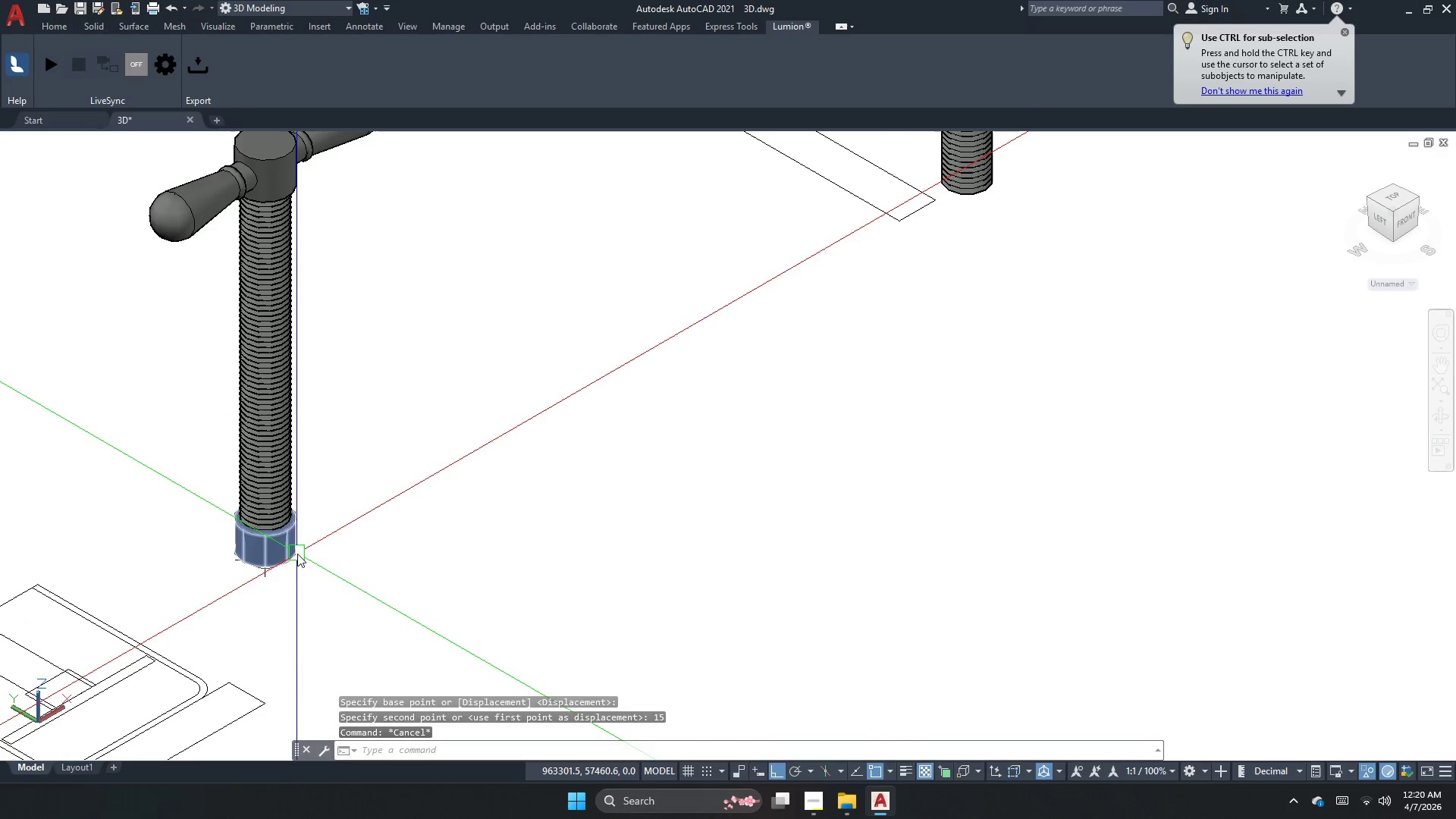 
left_click([297, 554])
 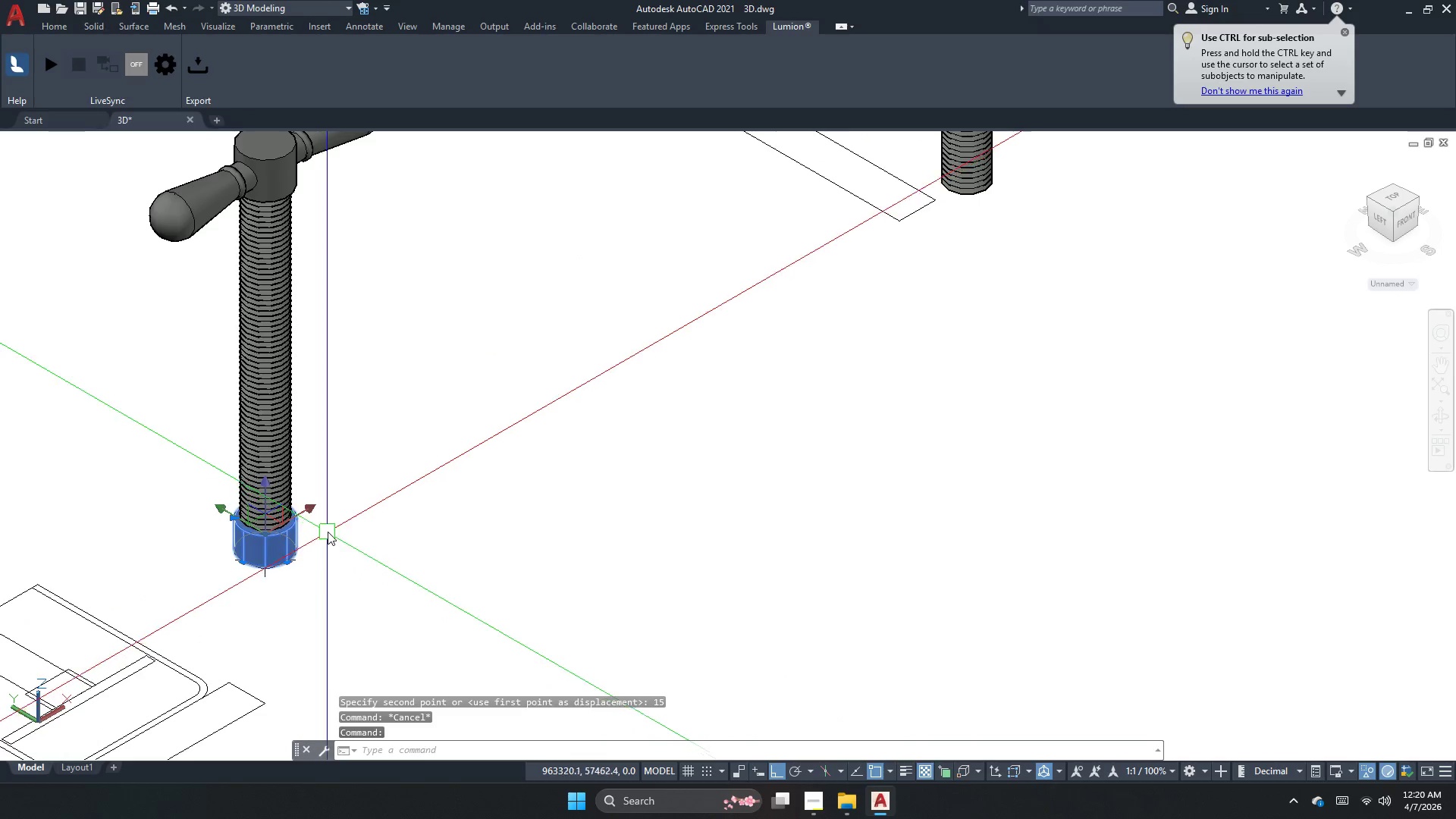 
key(M)
 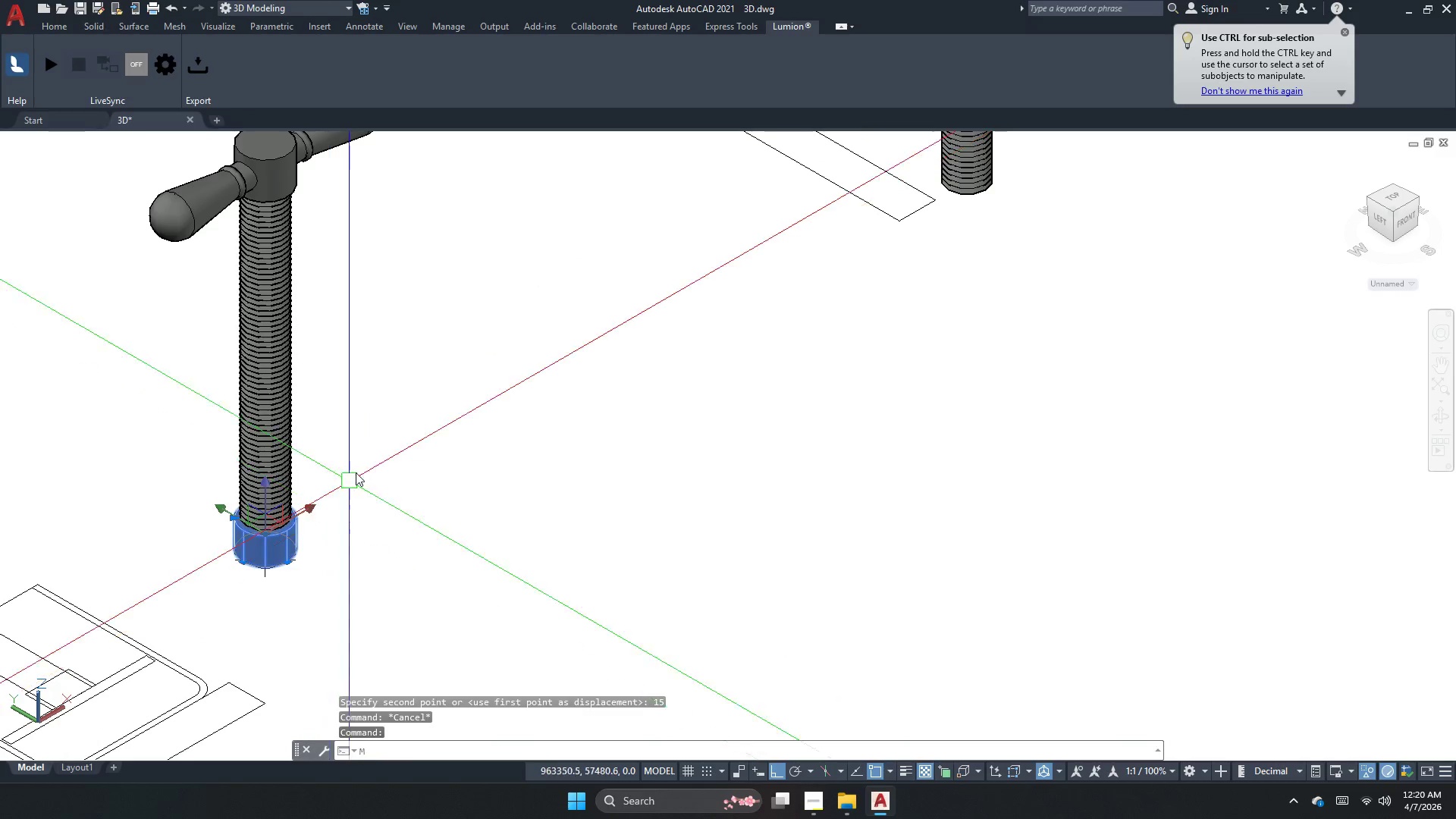 
key(Space)
 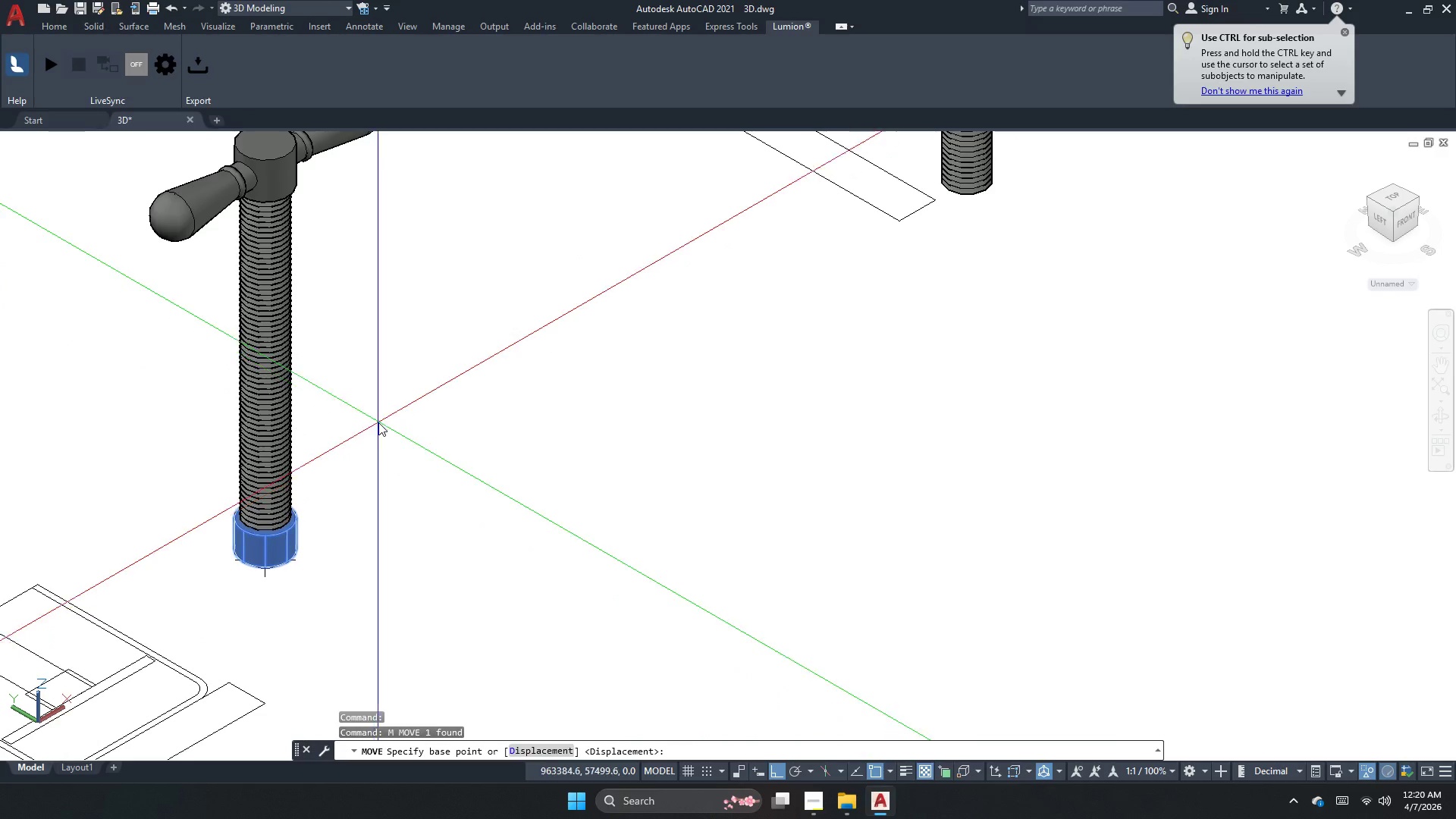 
left_click_drag(start_coordinate=[378, 422], to_coordinate=[378, 434])
 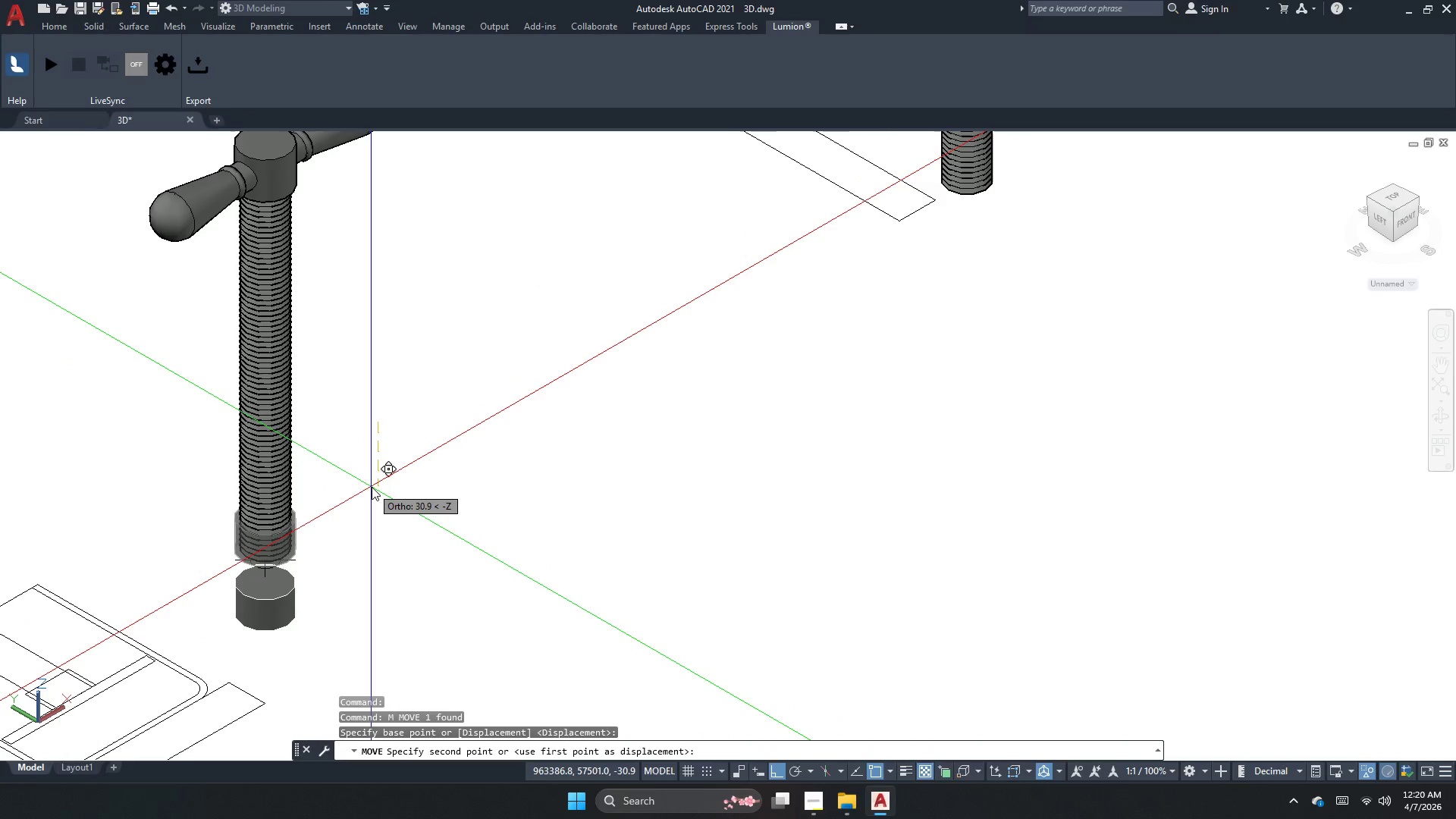 
key(Escape)
 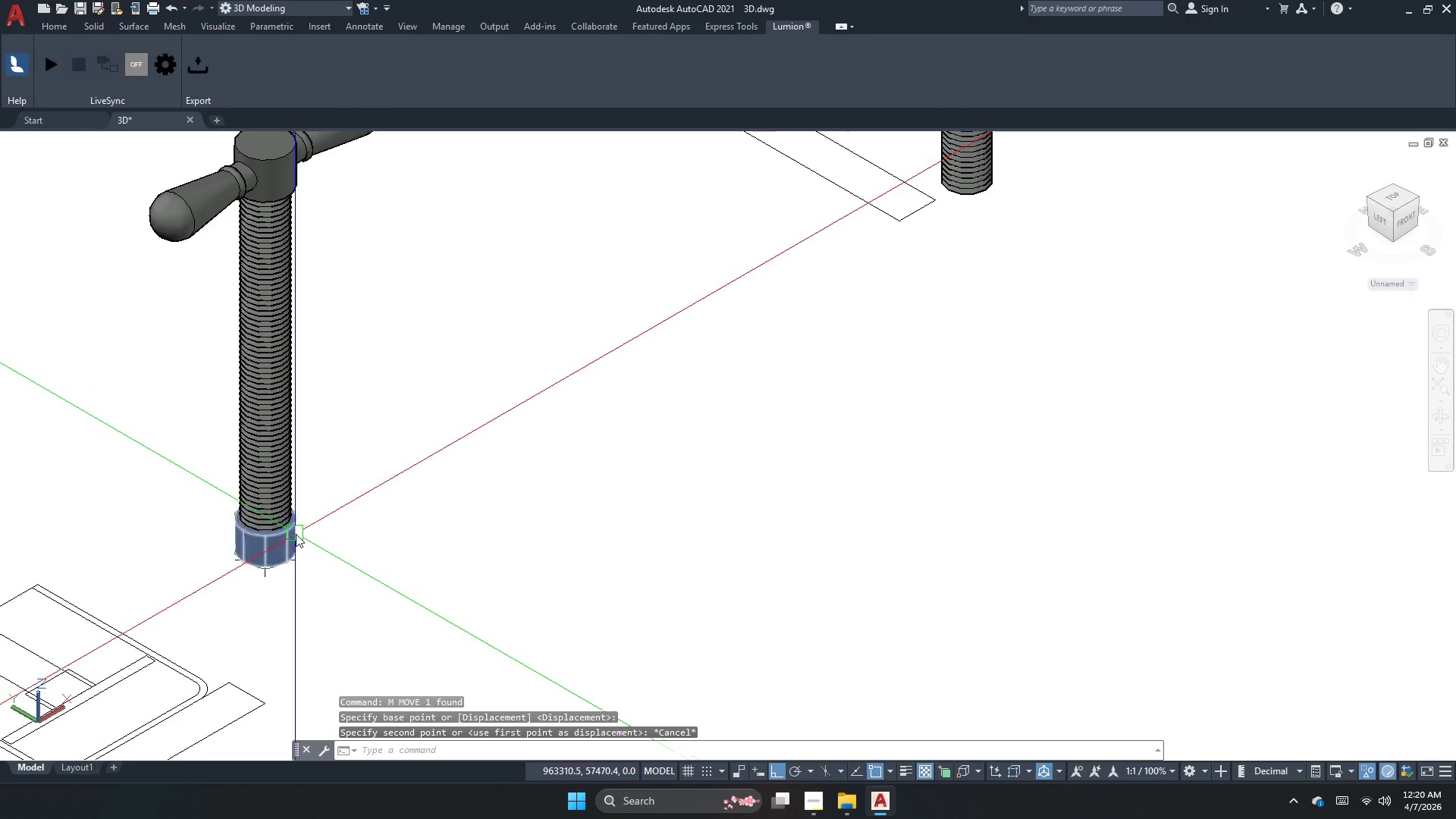 
left_click([296, 534])
 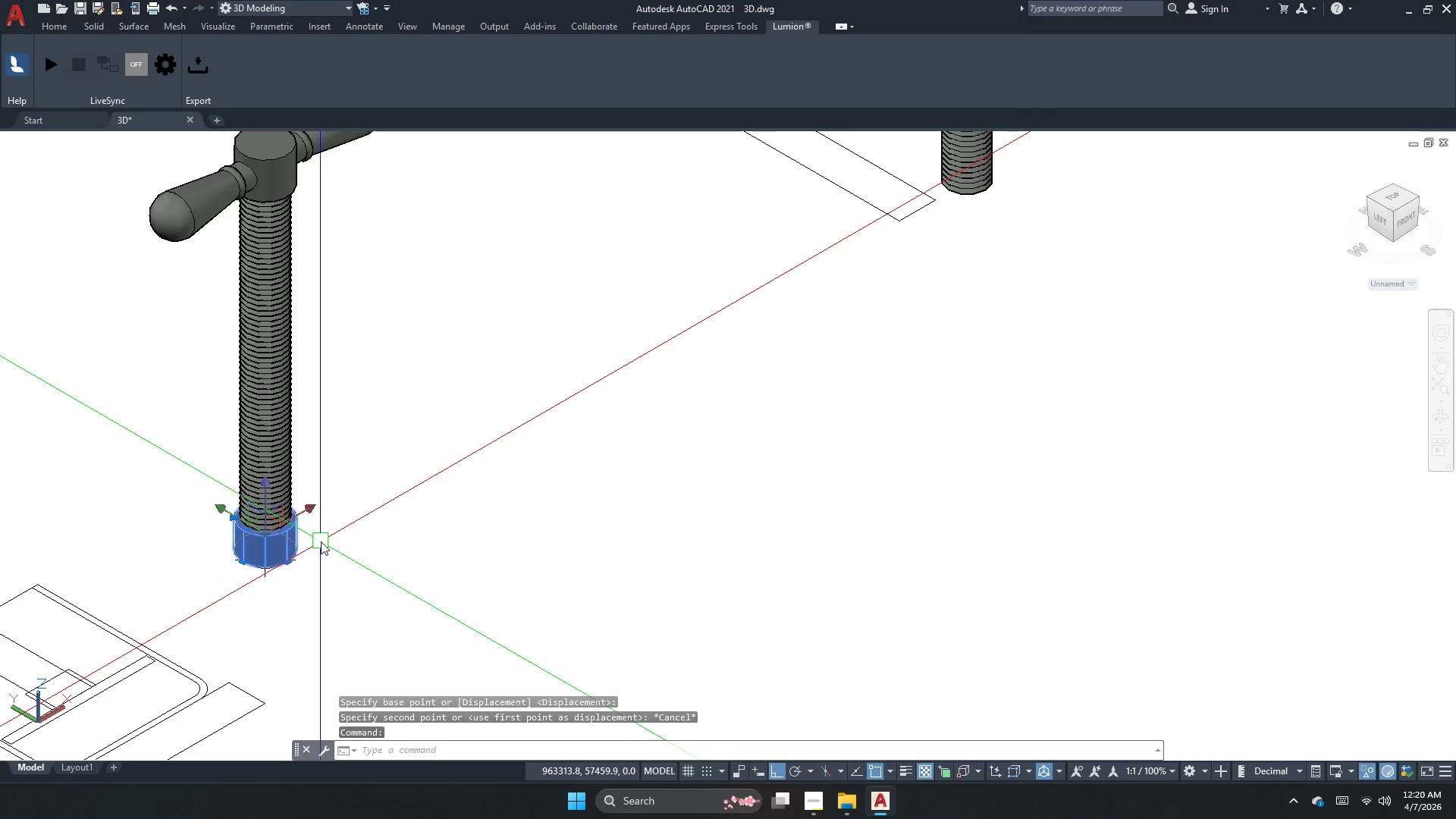 
type(co 50)
key(NumpadEnter)
 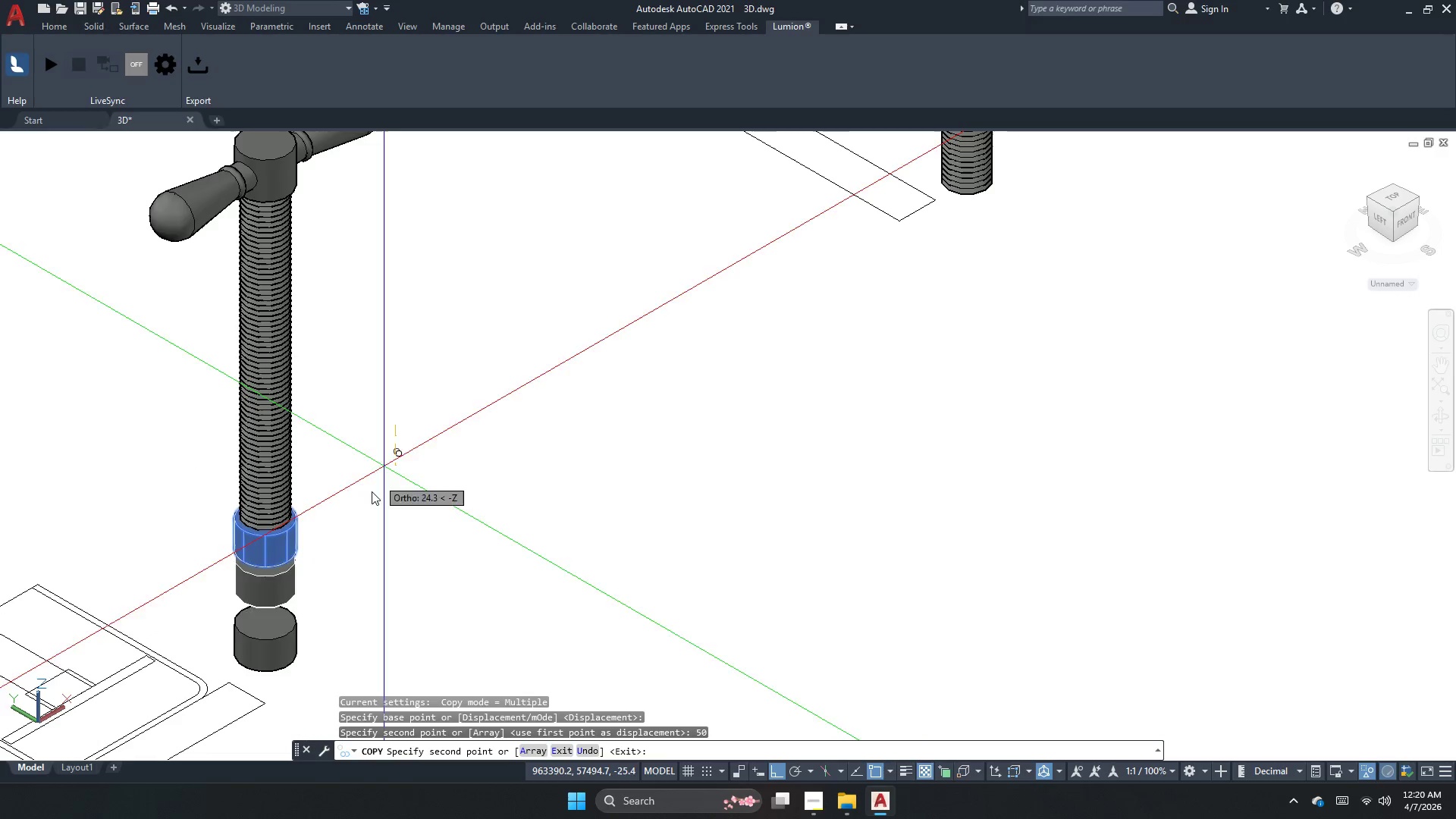 
left_click_drag(start_coordinate=[396, 425], to_coordinate=[397, 448])
 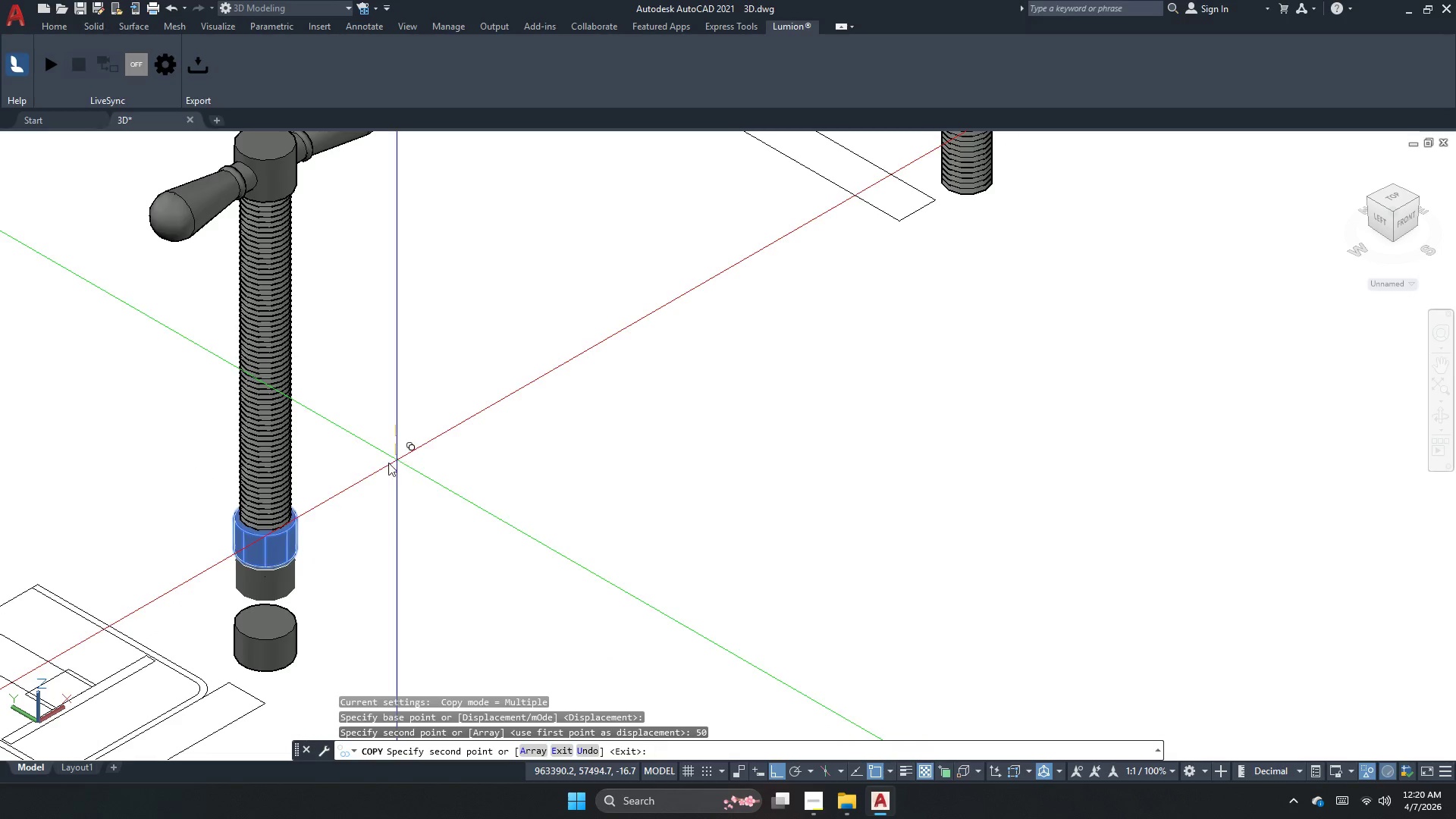 
key(Escape)
 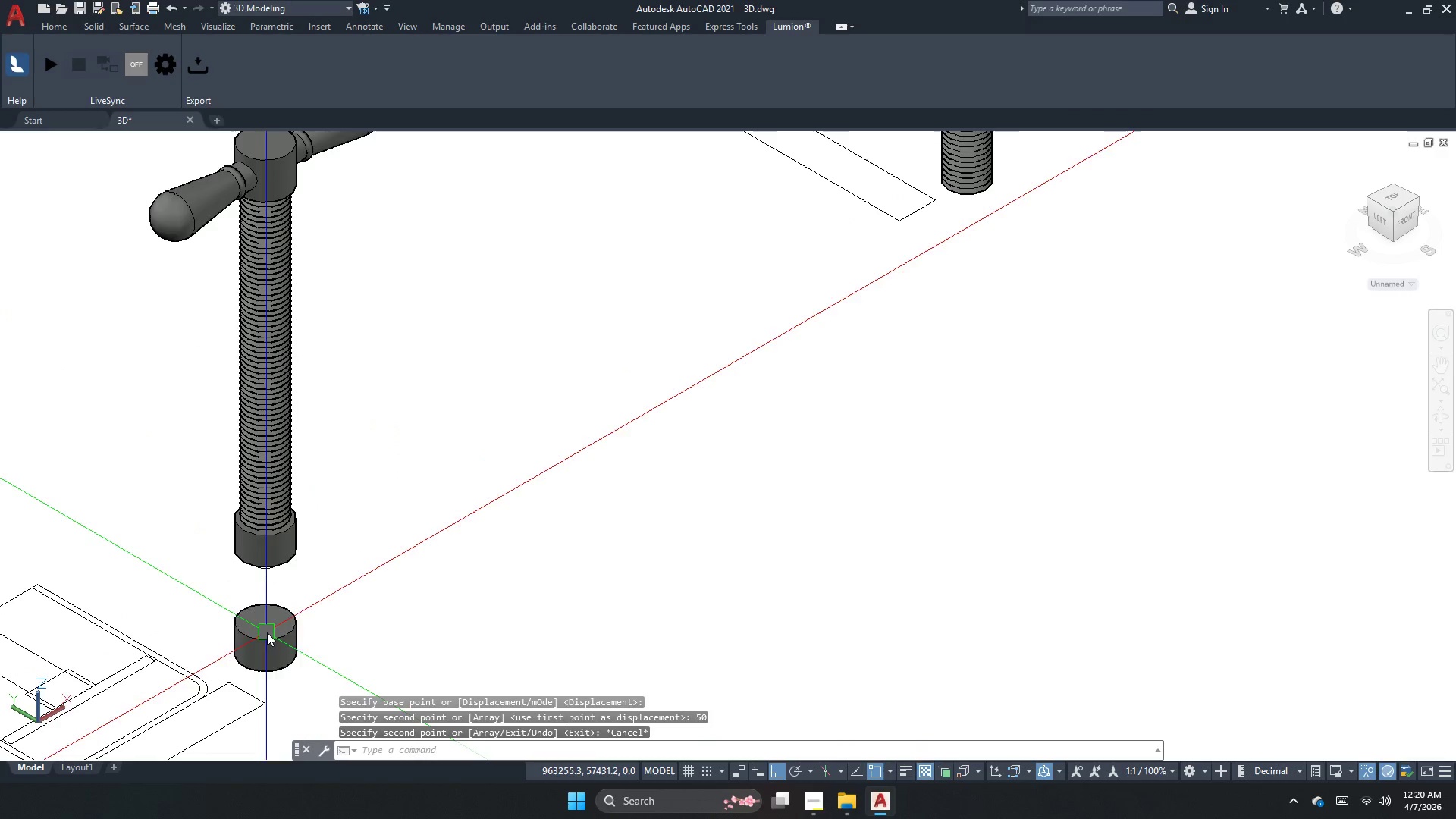 
left_click([267, 632])
 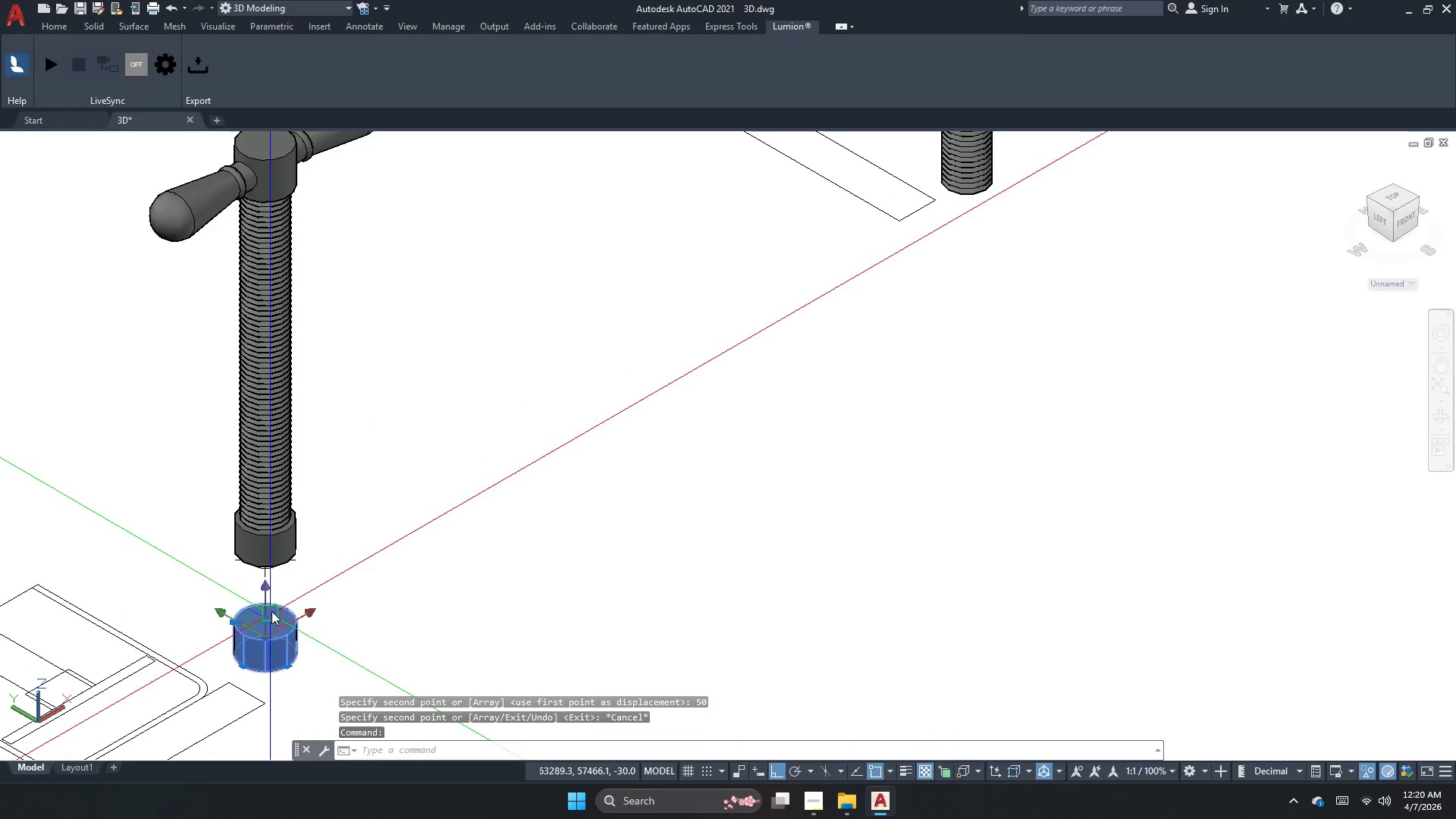 
key(Escape)
 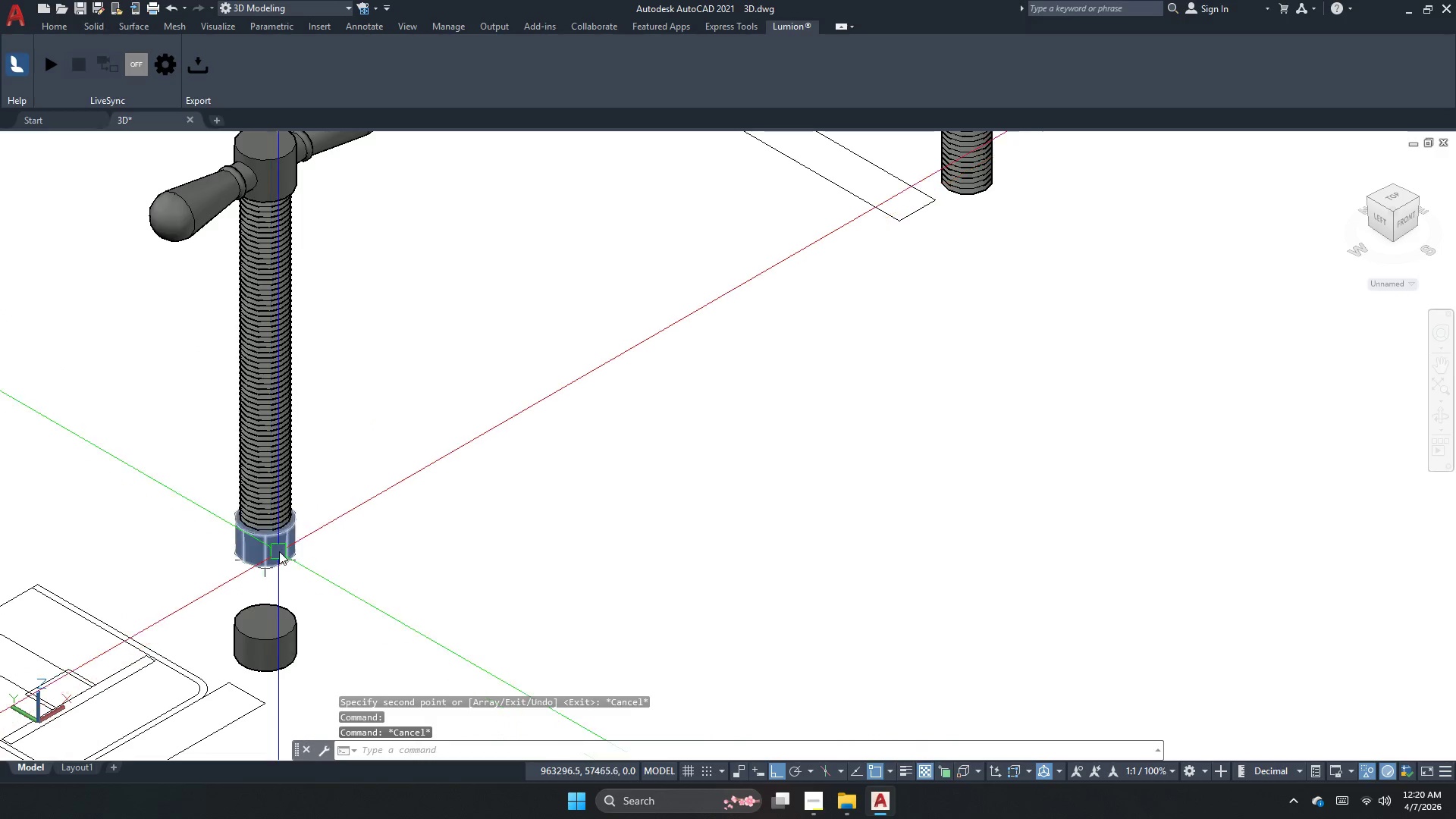 
left_click([281, 549])
 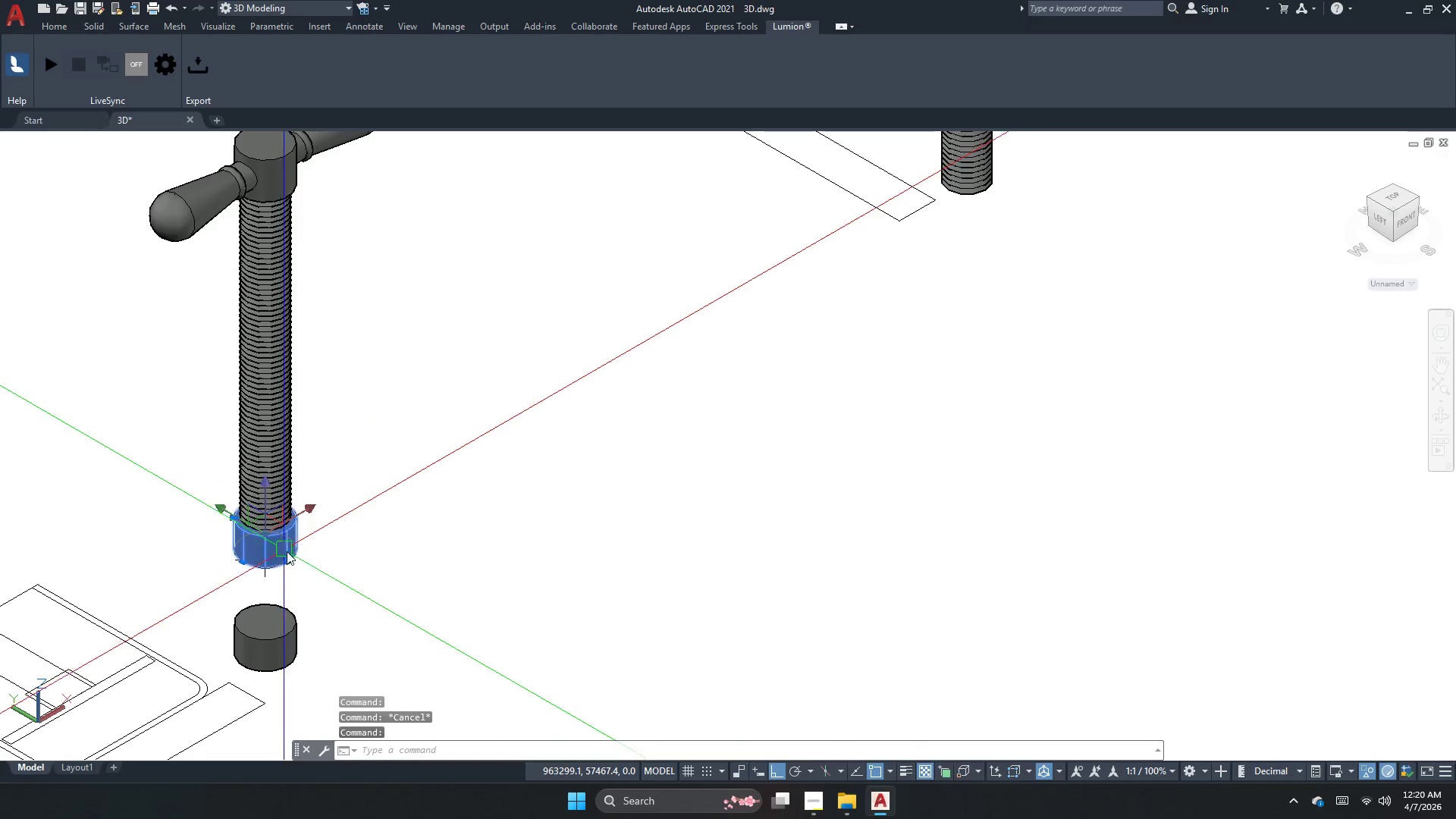 
hold_key(key=E, duration=0.34)
 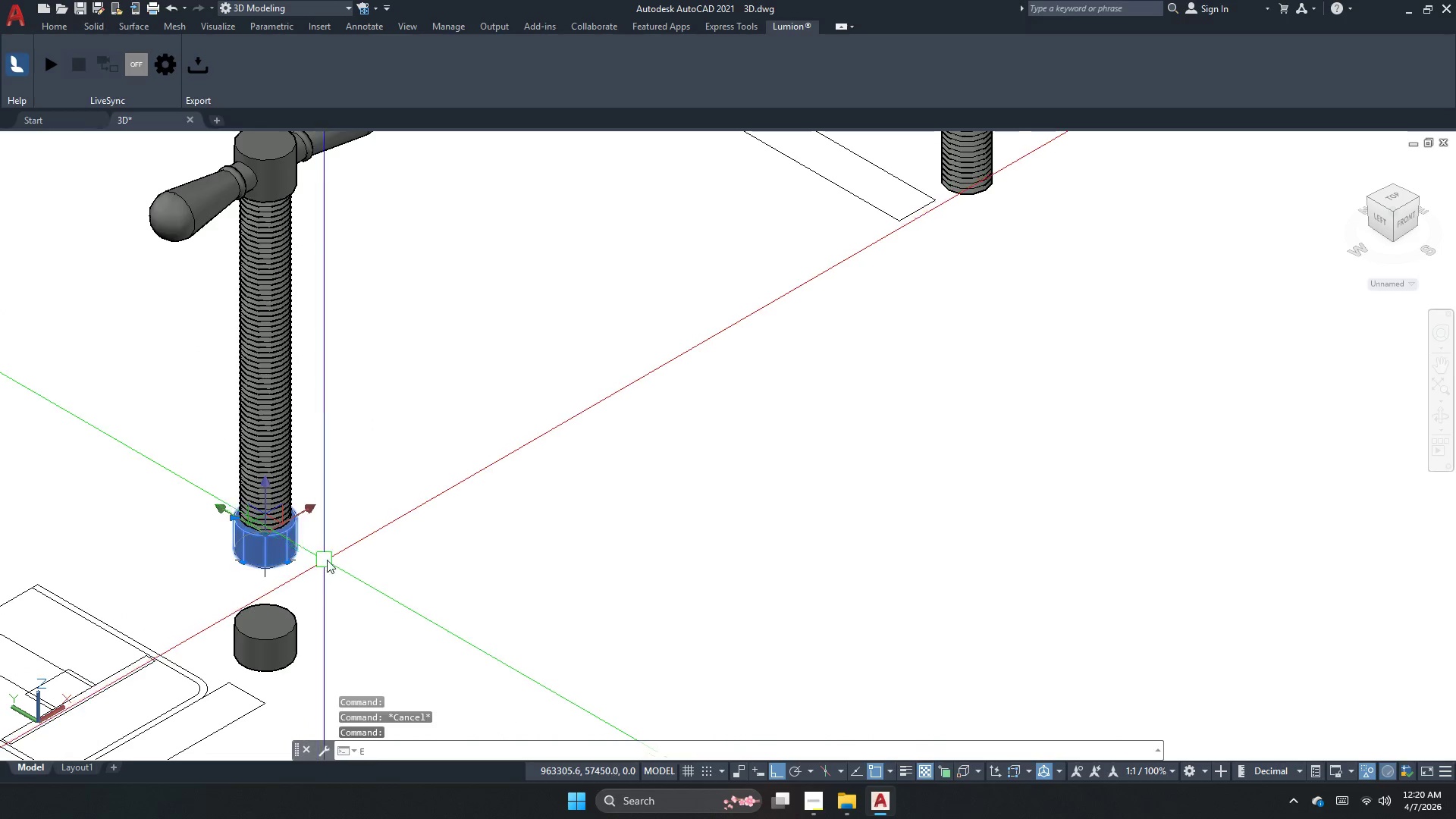 
key(Escape)
key(Escape)
key(Escape)
key(Escape)
key(Escape)
key(Escape)
type(su)
 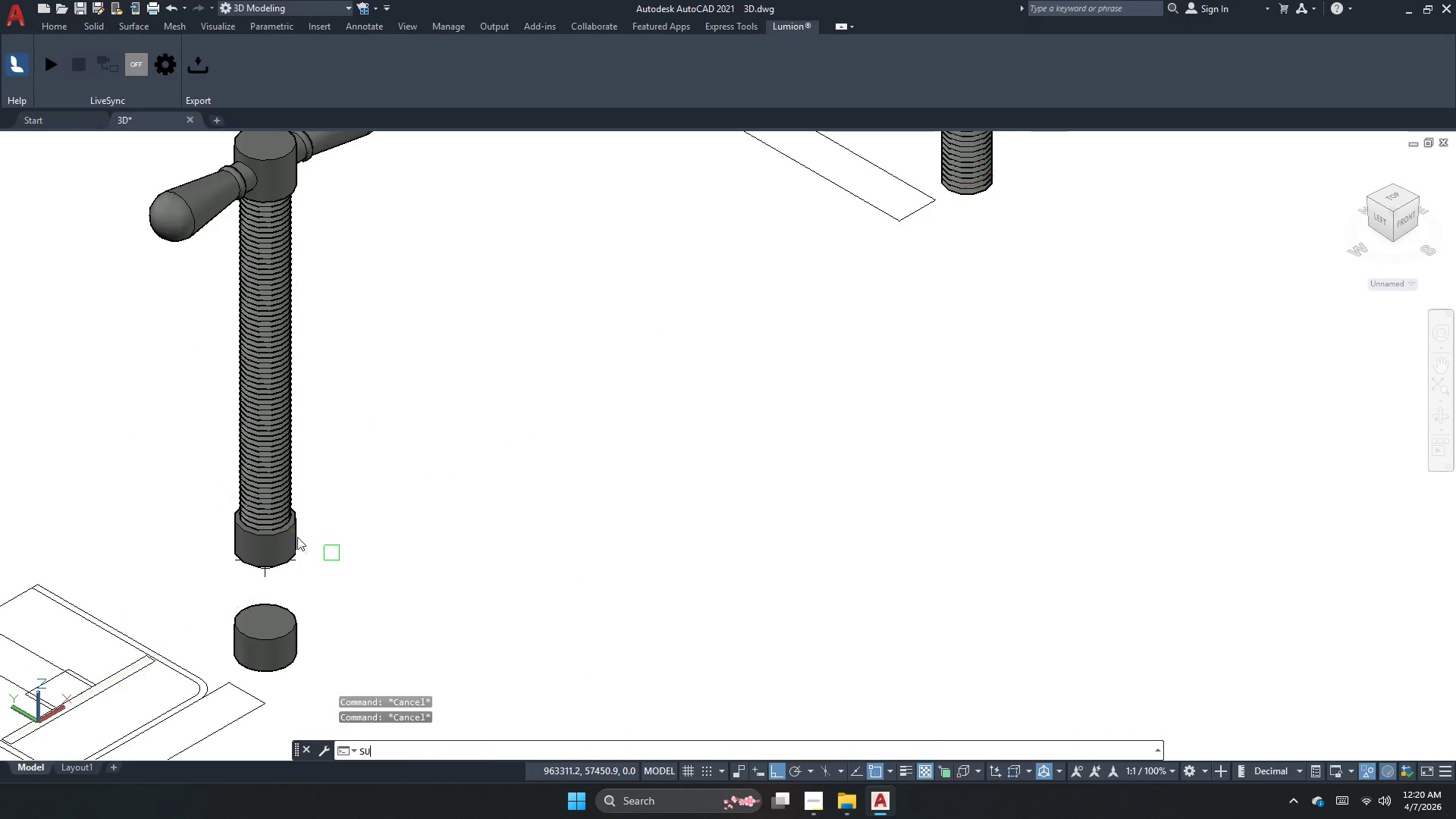 
key(Space)
 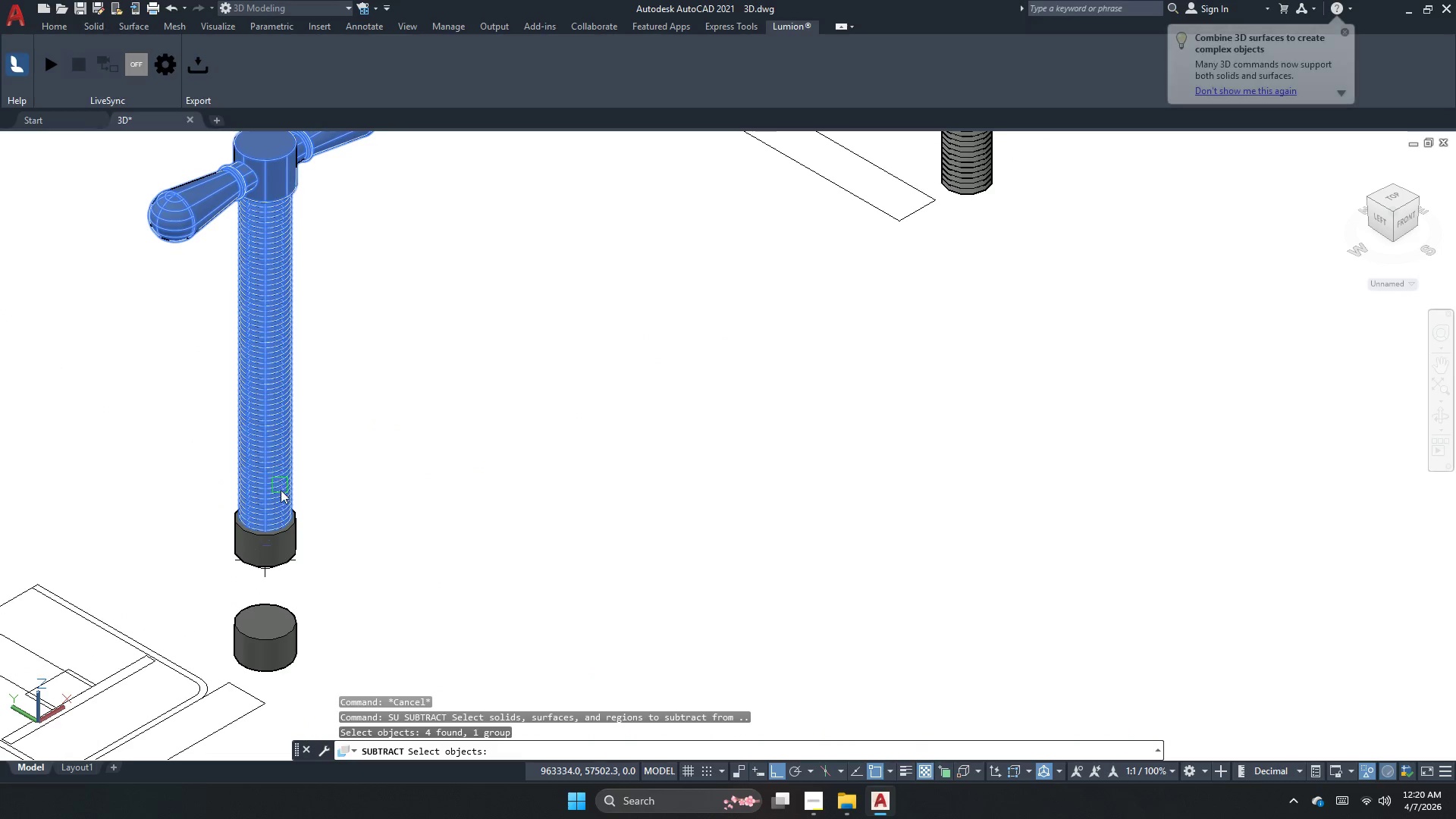 
key(Space)
 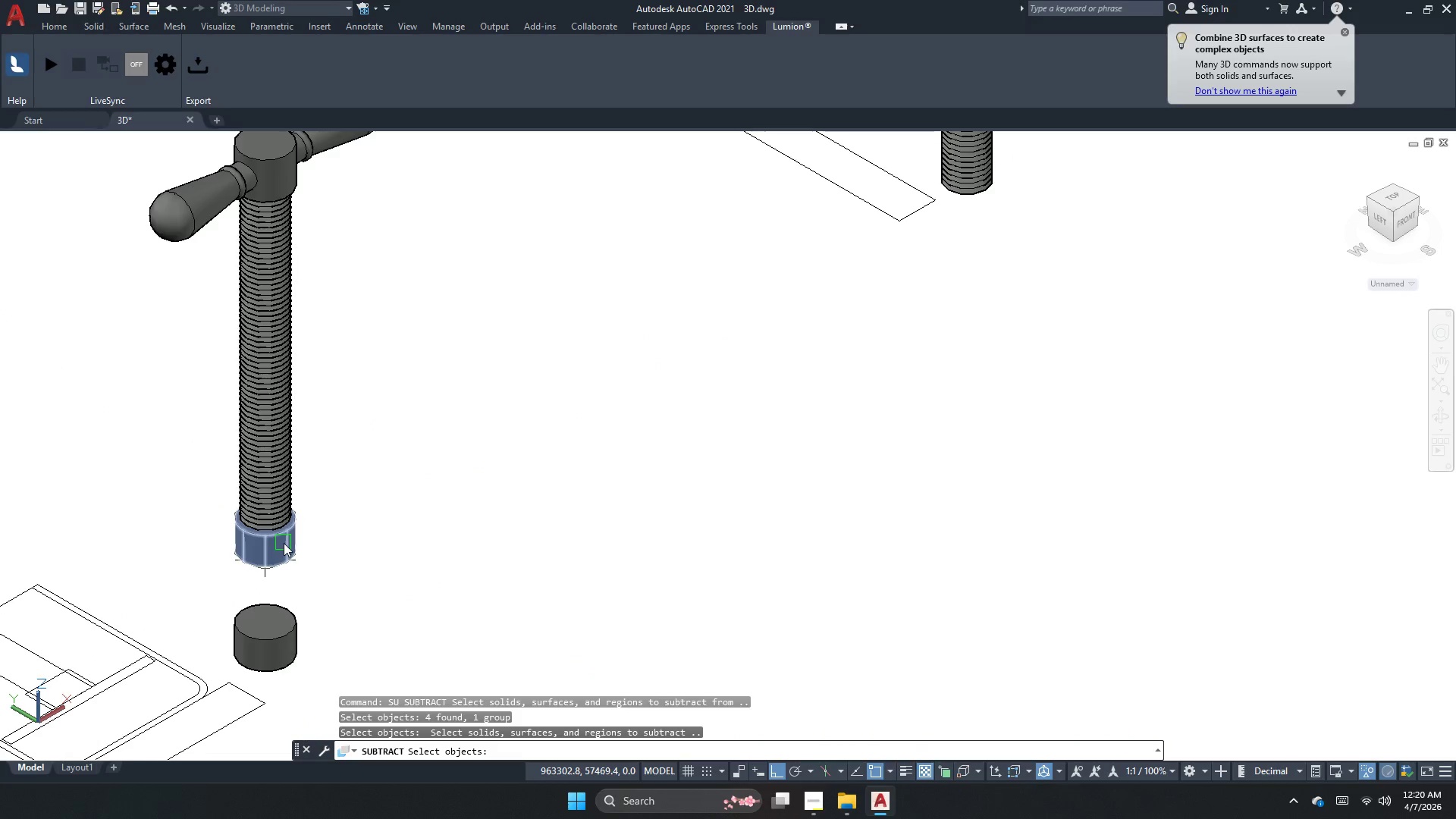 
key(Escape)
 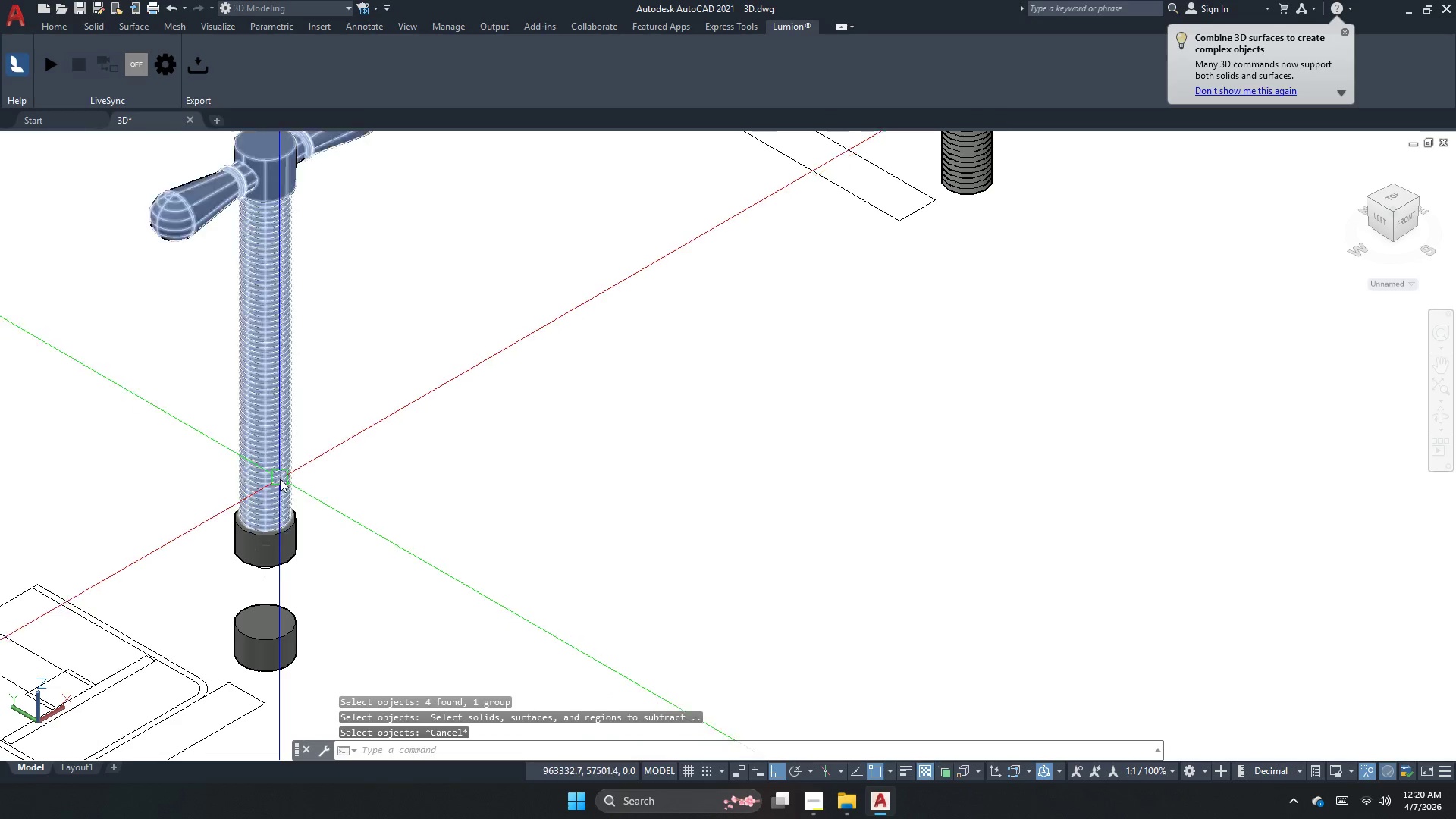 
left_click([280, 479])
 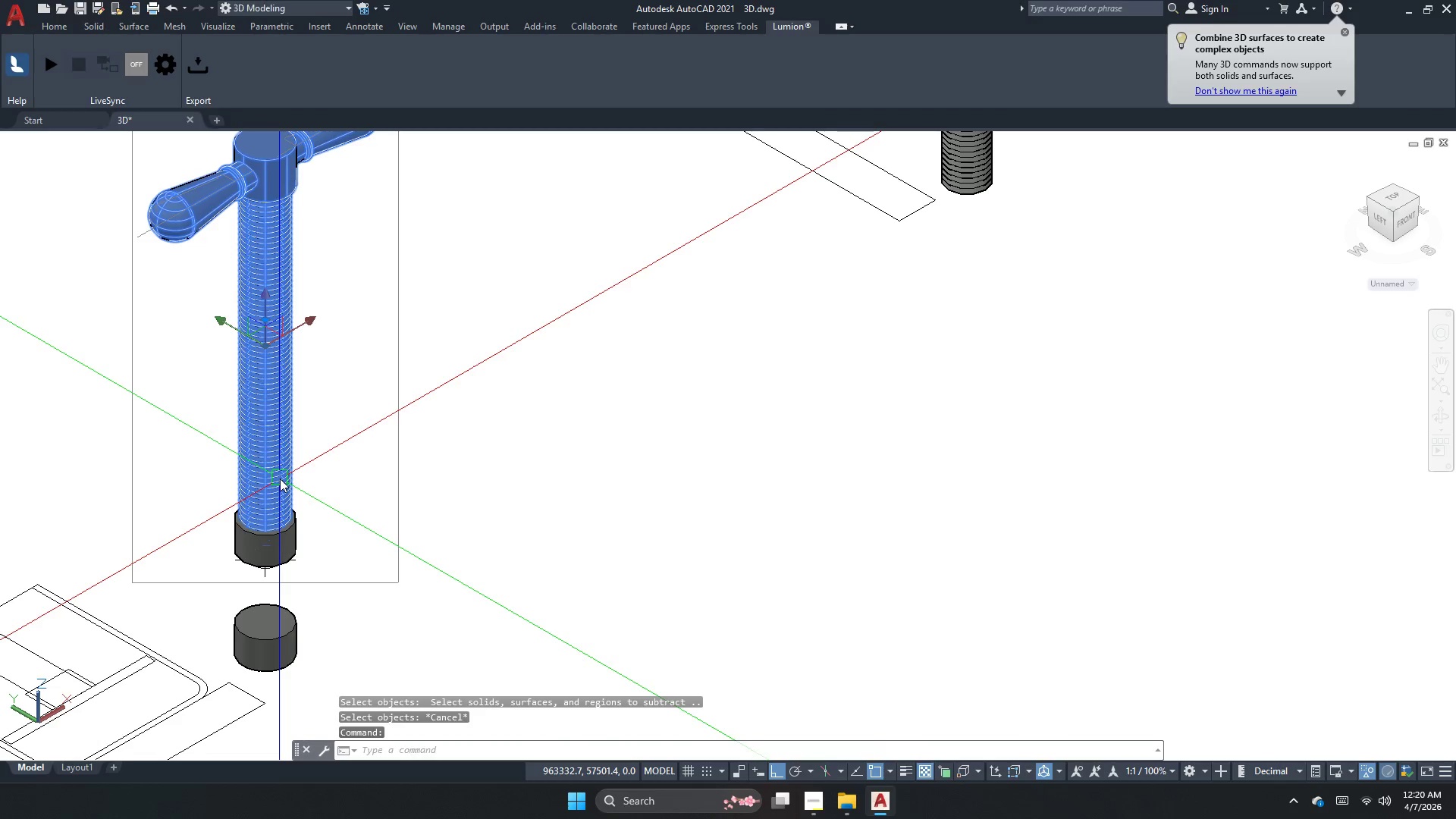 
key(Escape)
 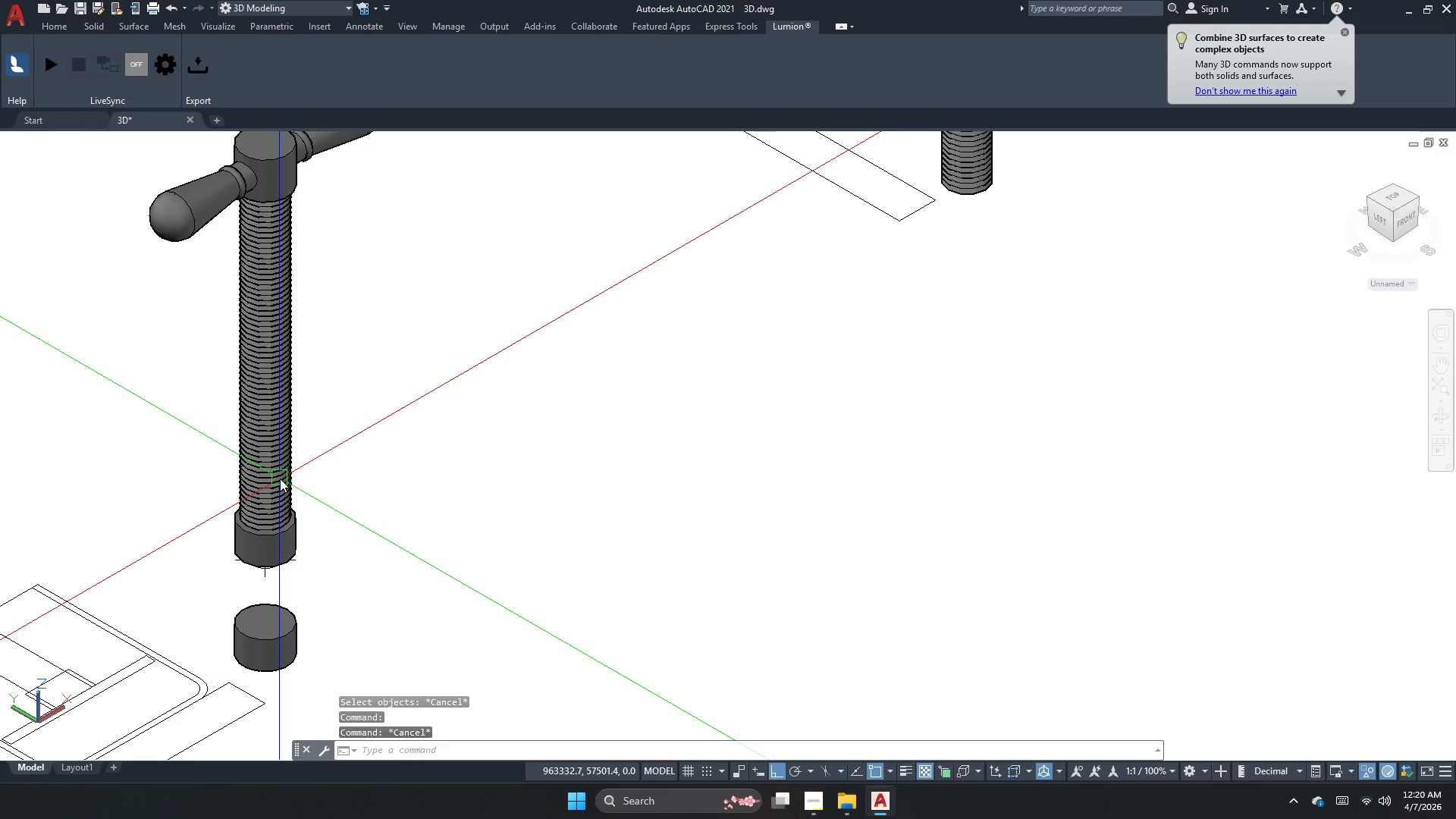 
key(Control+ControlLeft)
 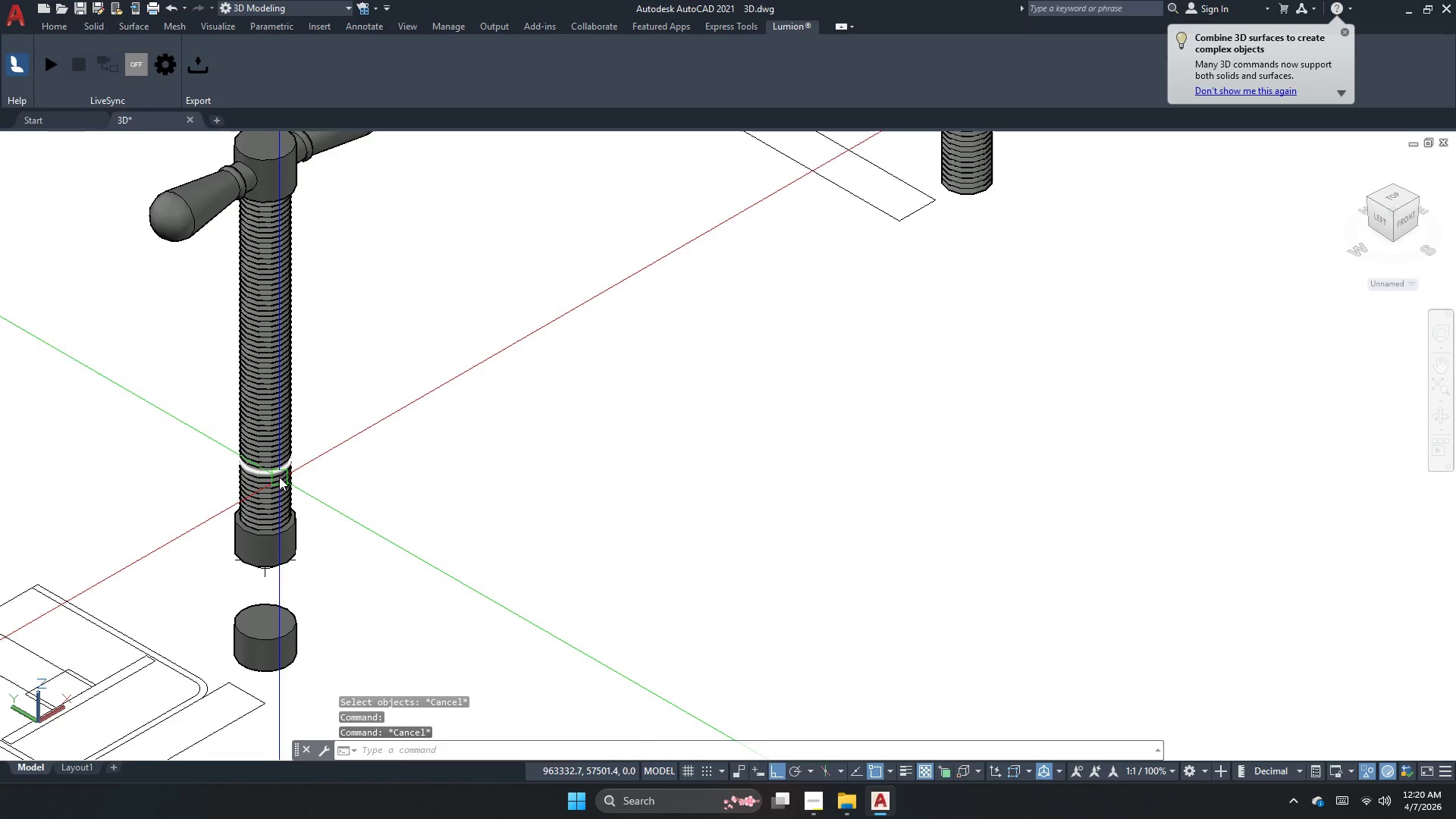 
key(Control+H)
 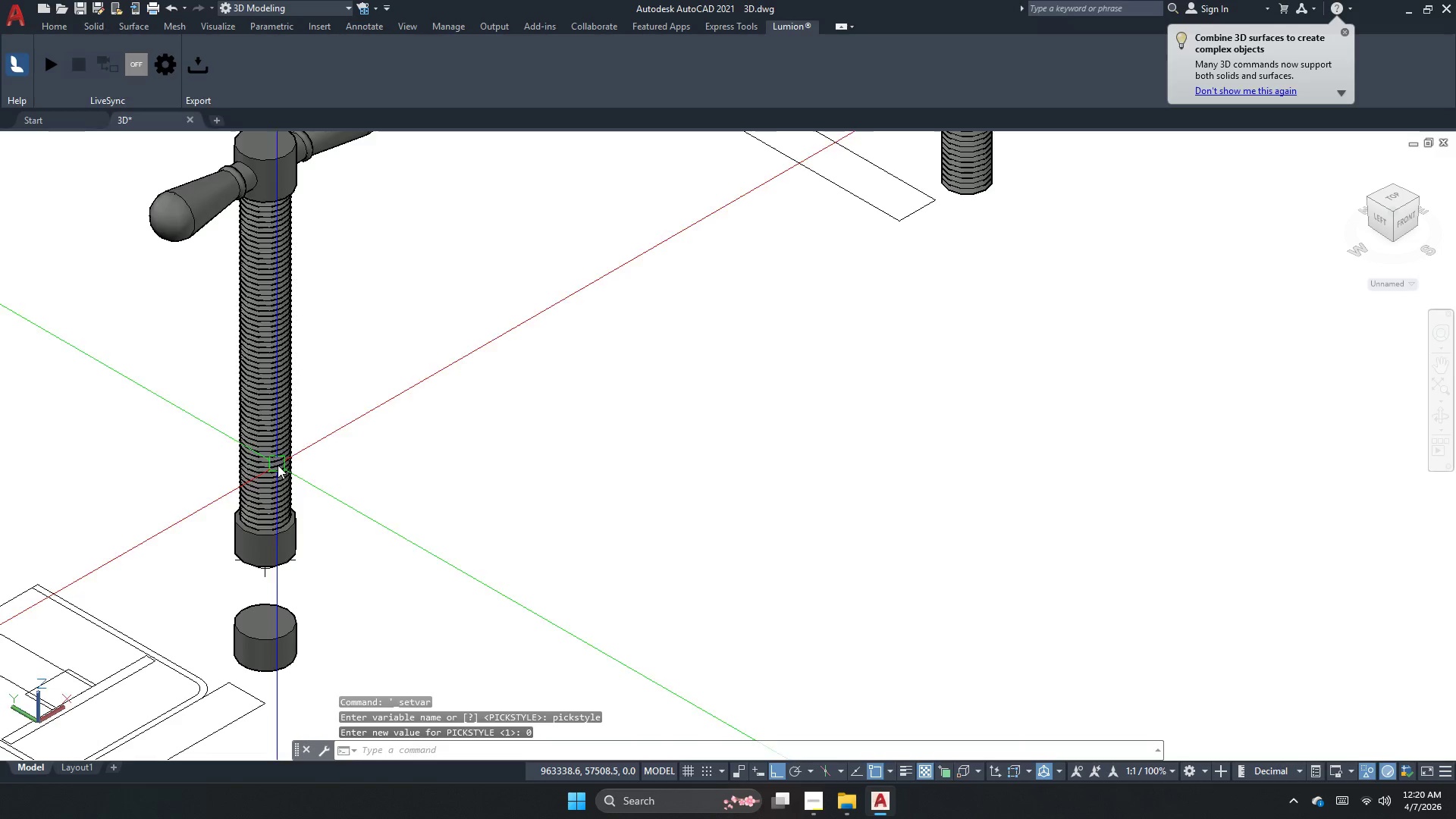 
left_click([278, 465])
 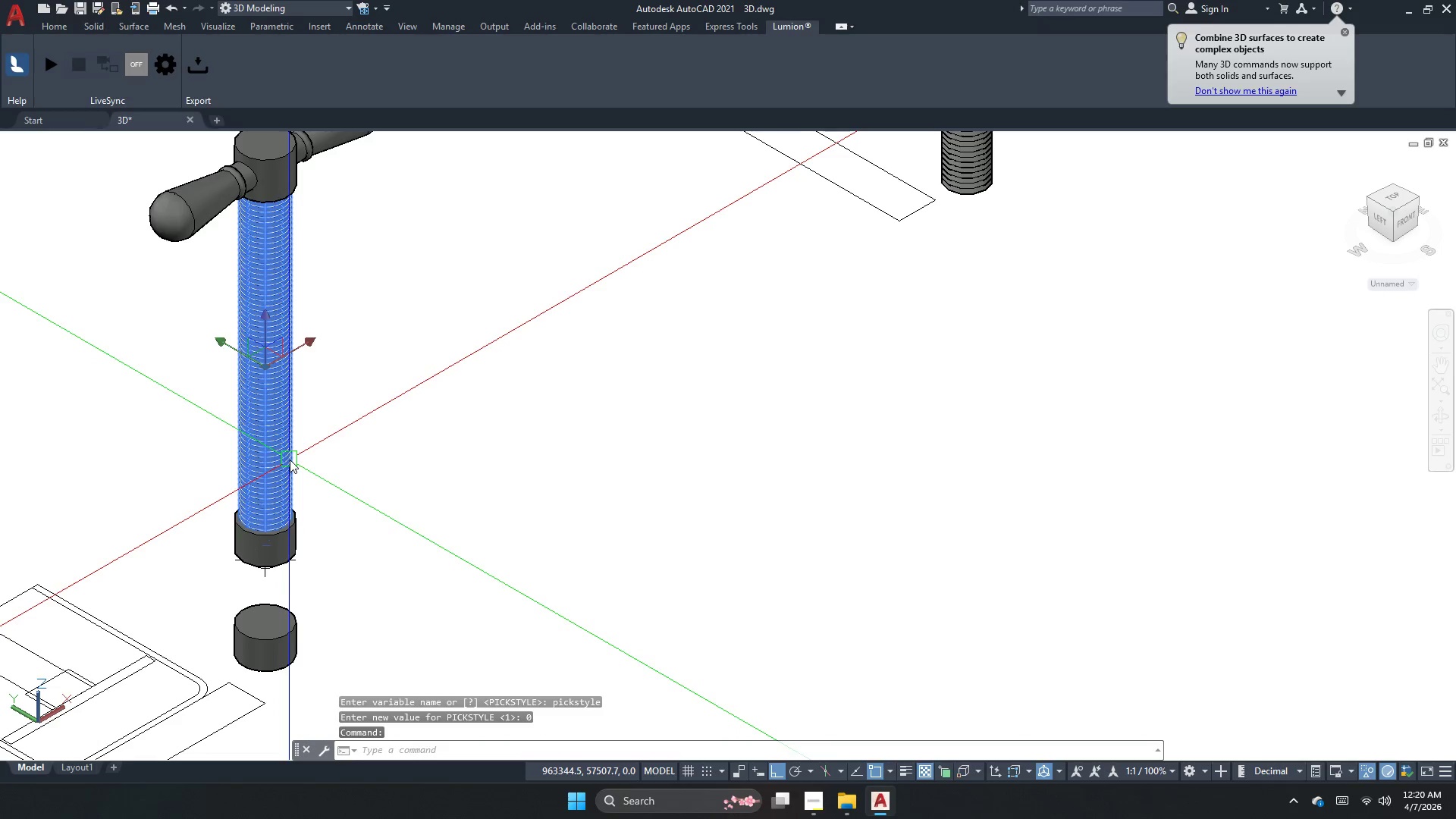 
key(Escape)
 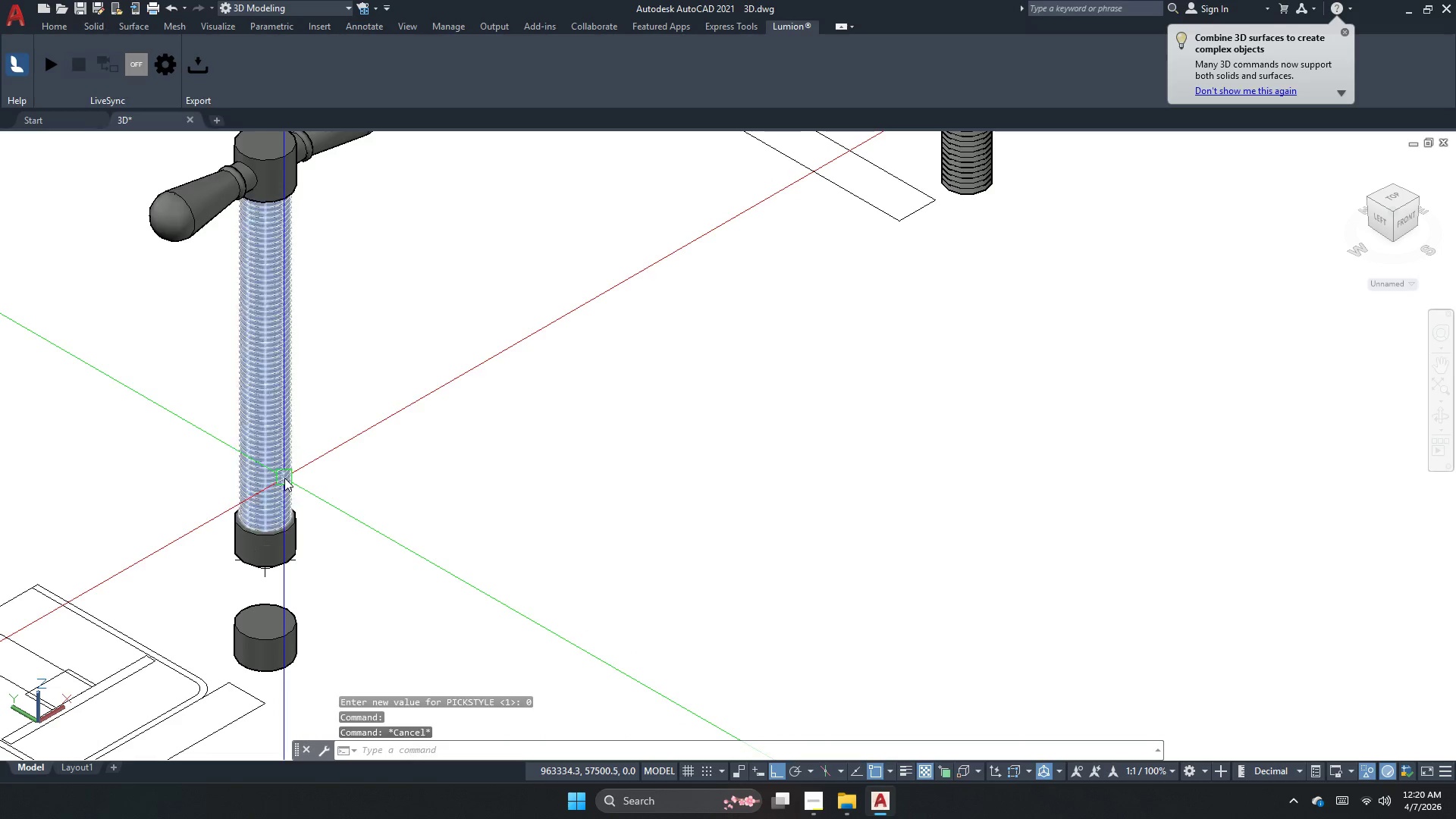 
left_click([284, 478])
 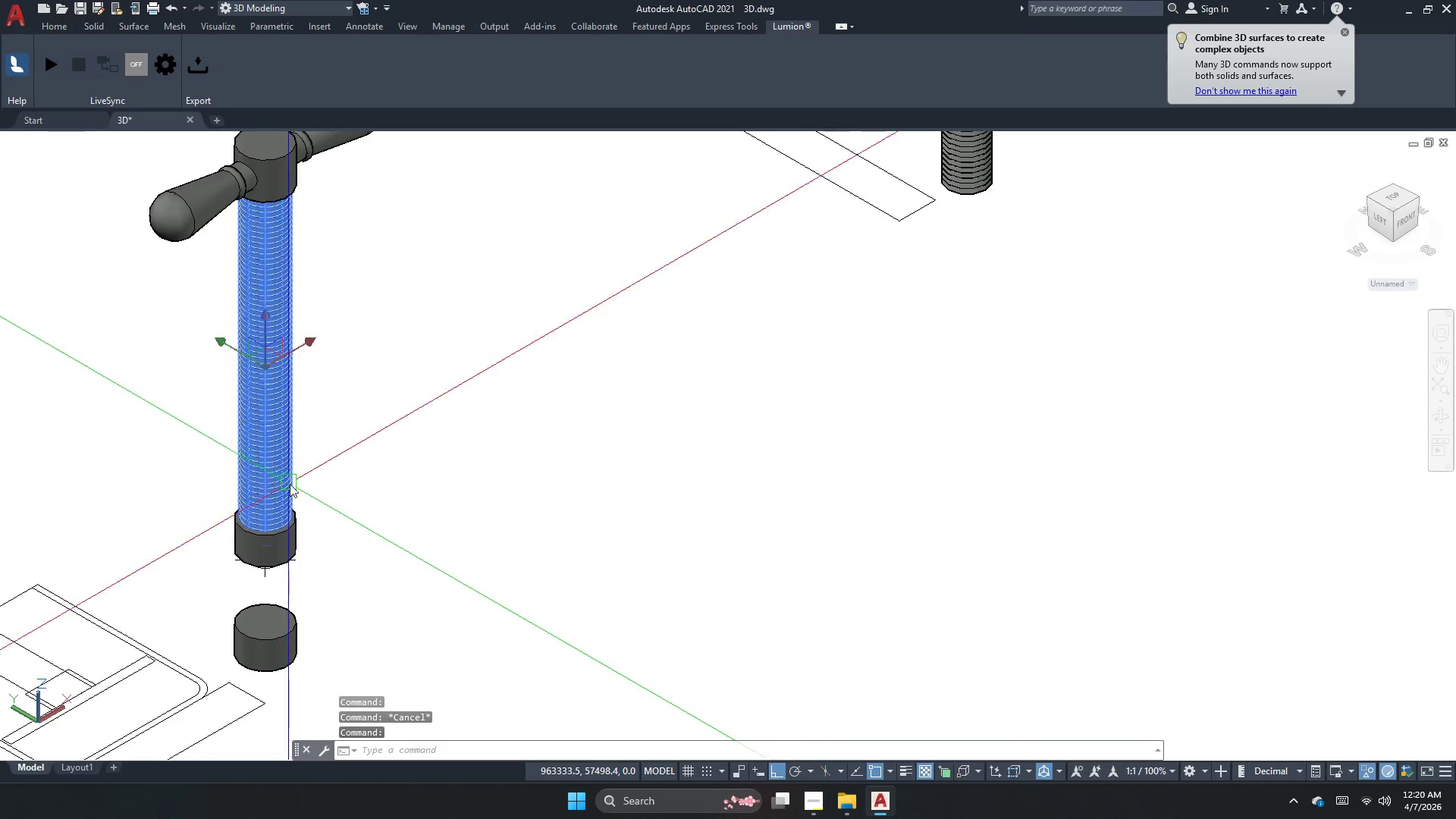 
key(Escape)
key(Escape)
type(su )
 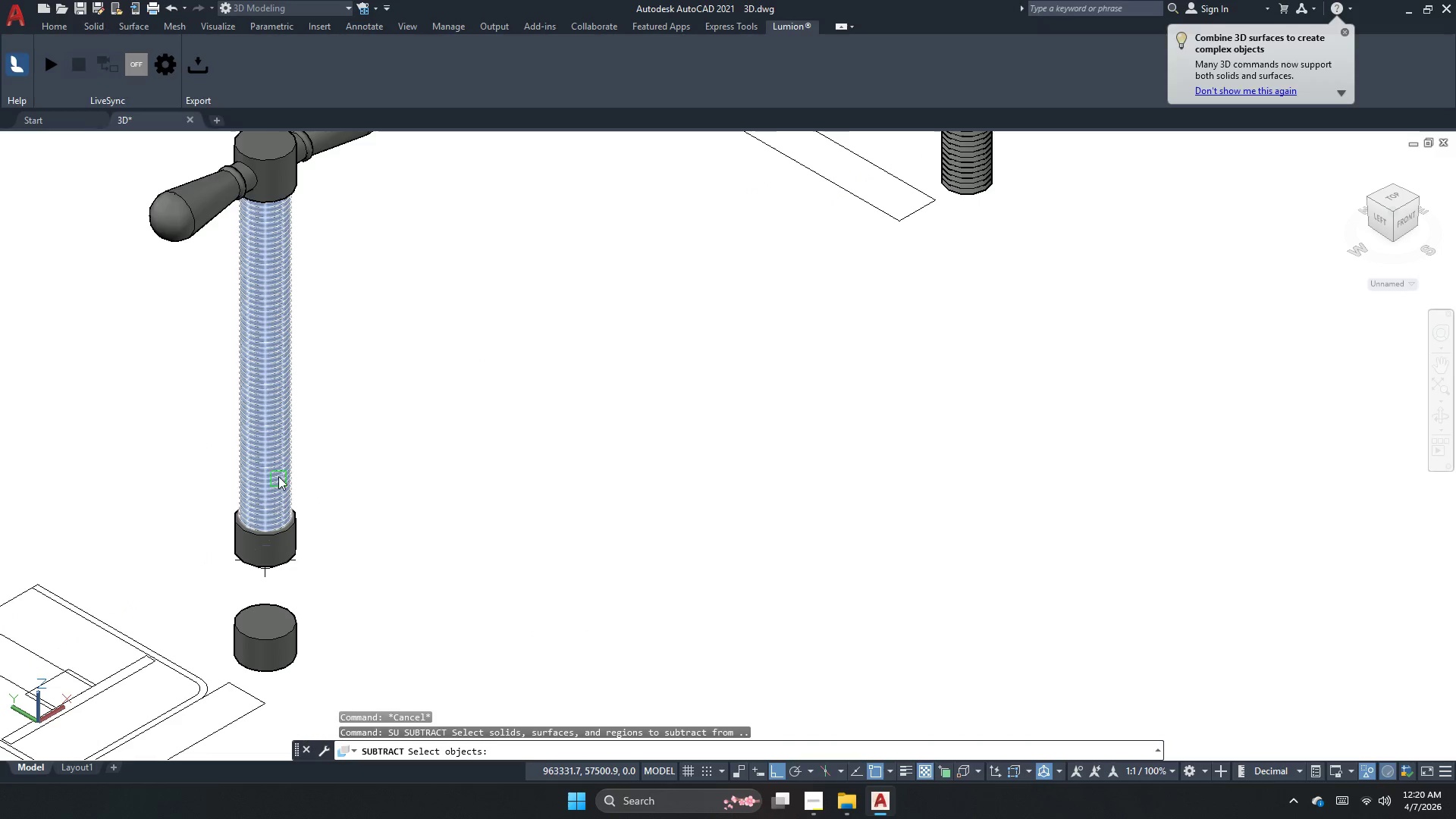 
left_click([278, 465])
 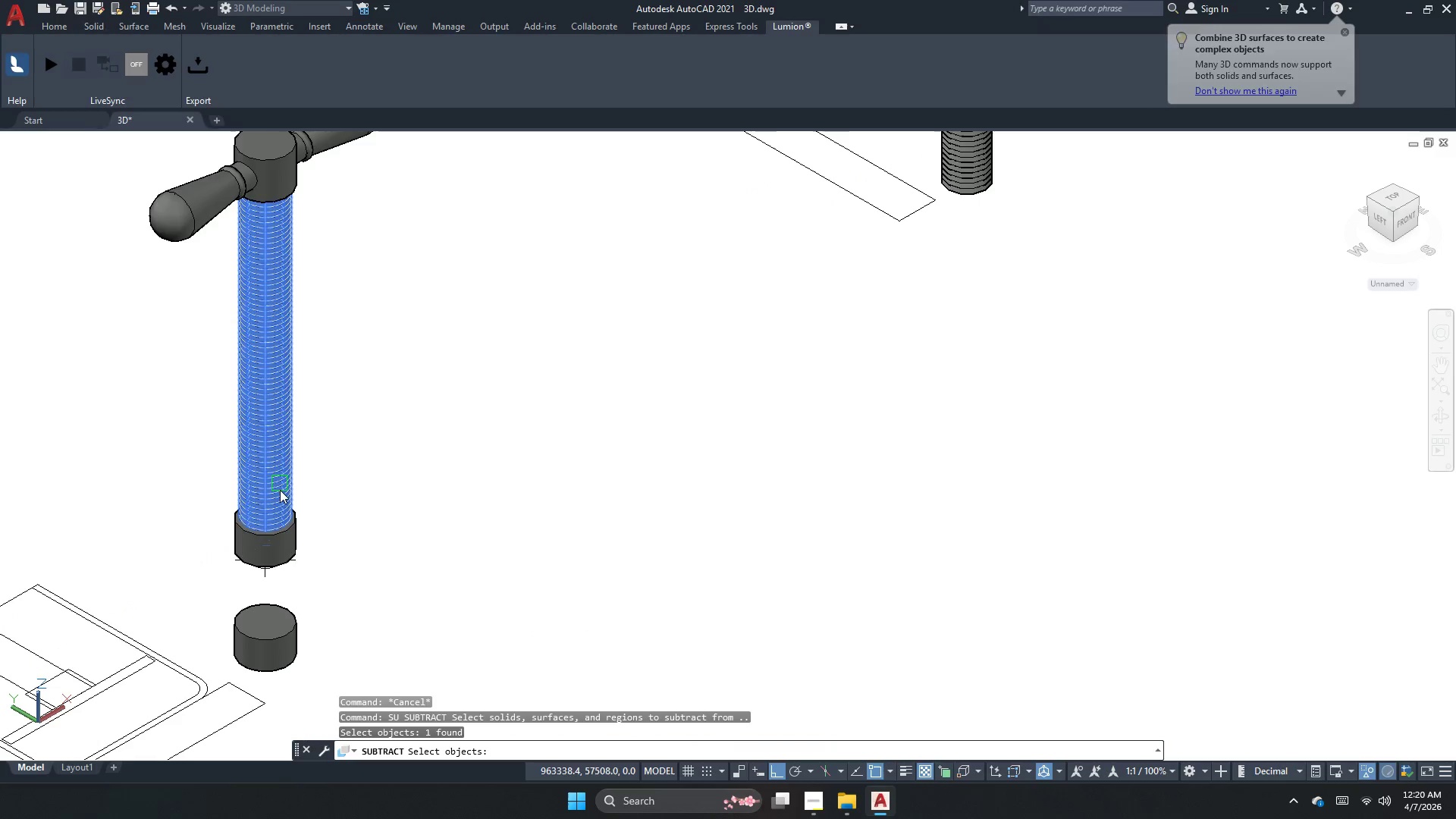 
key(Space)
 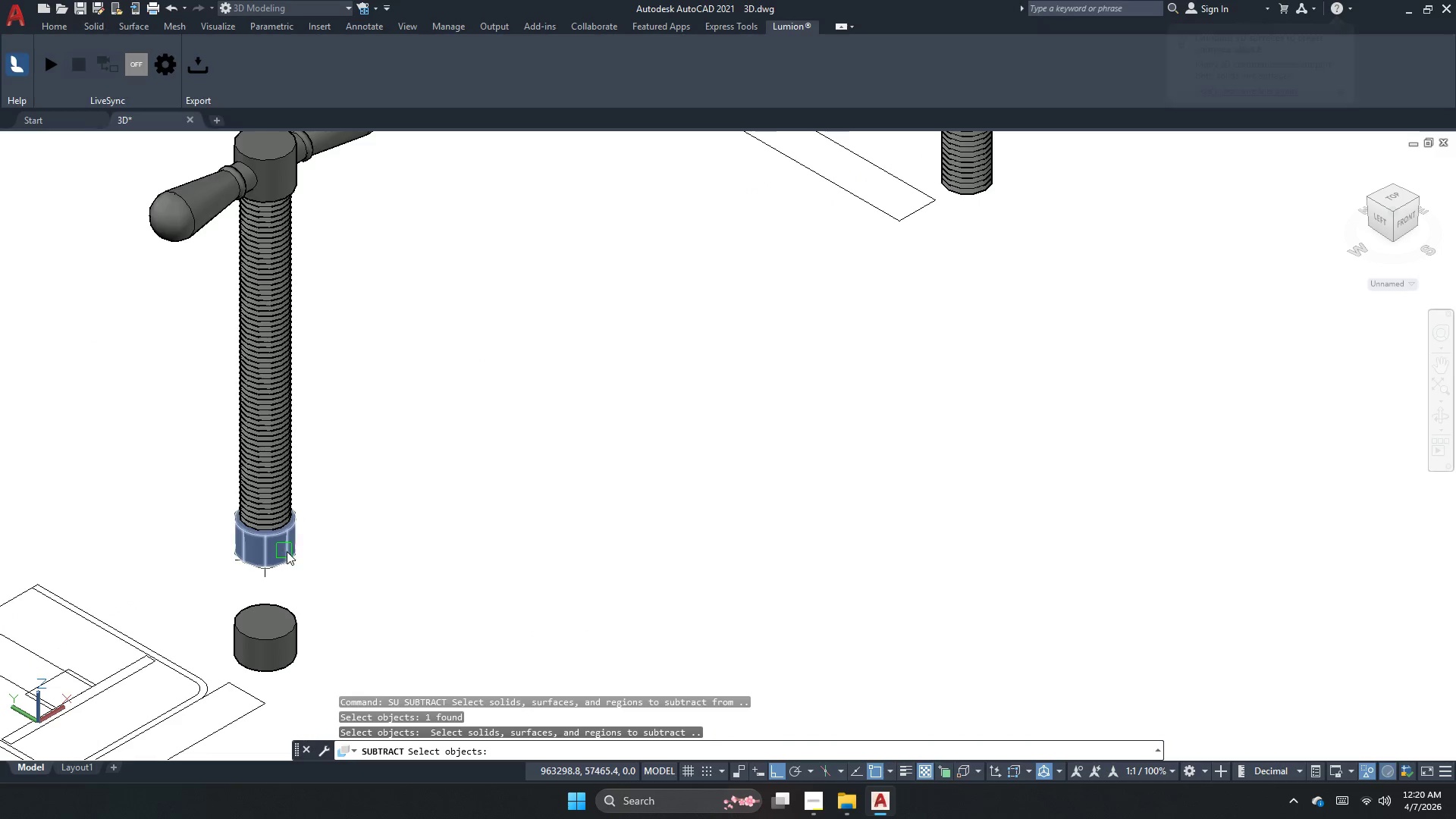 
left_click([287, 551])
 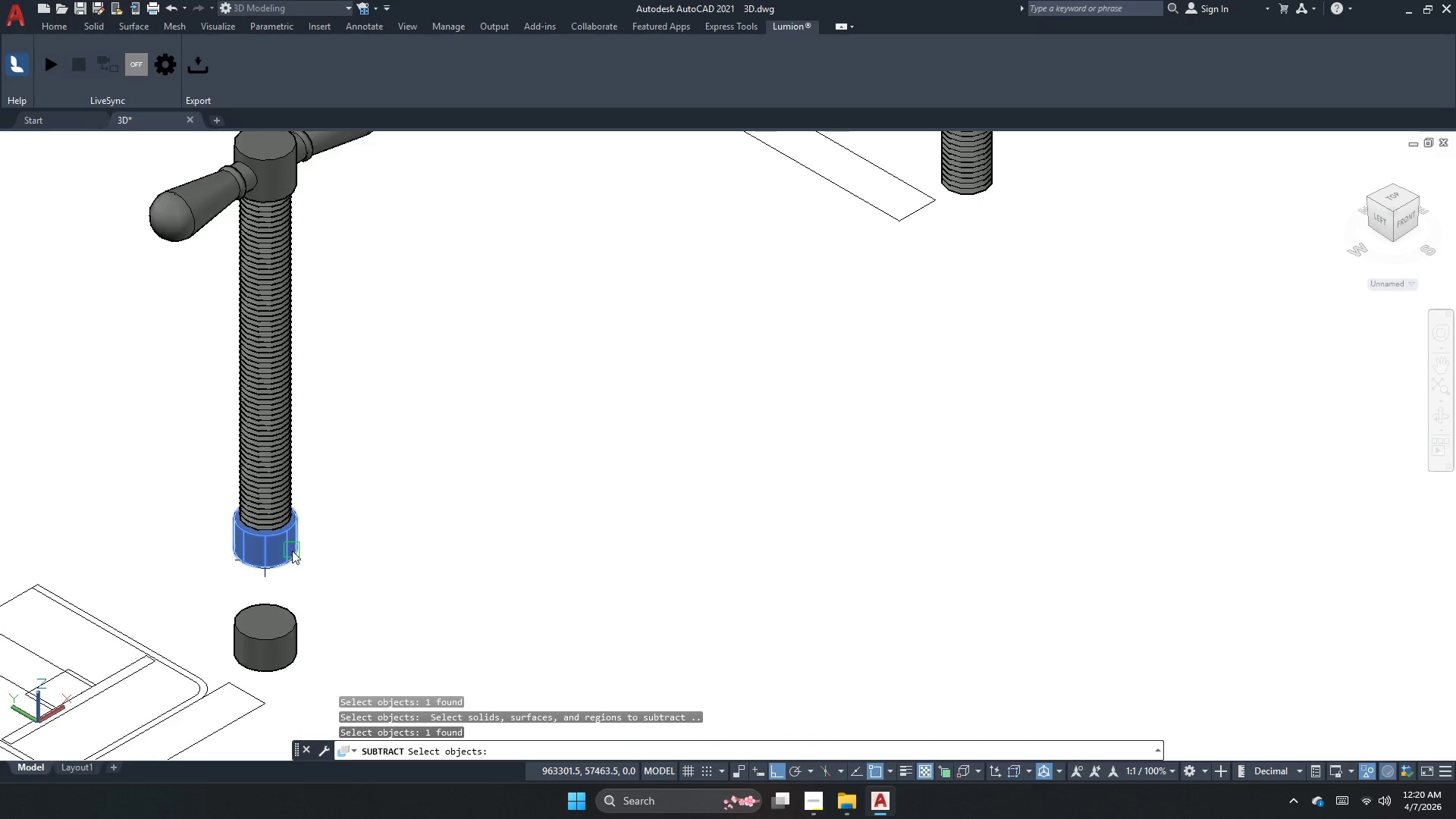 
key(Escape)
 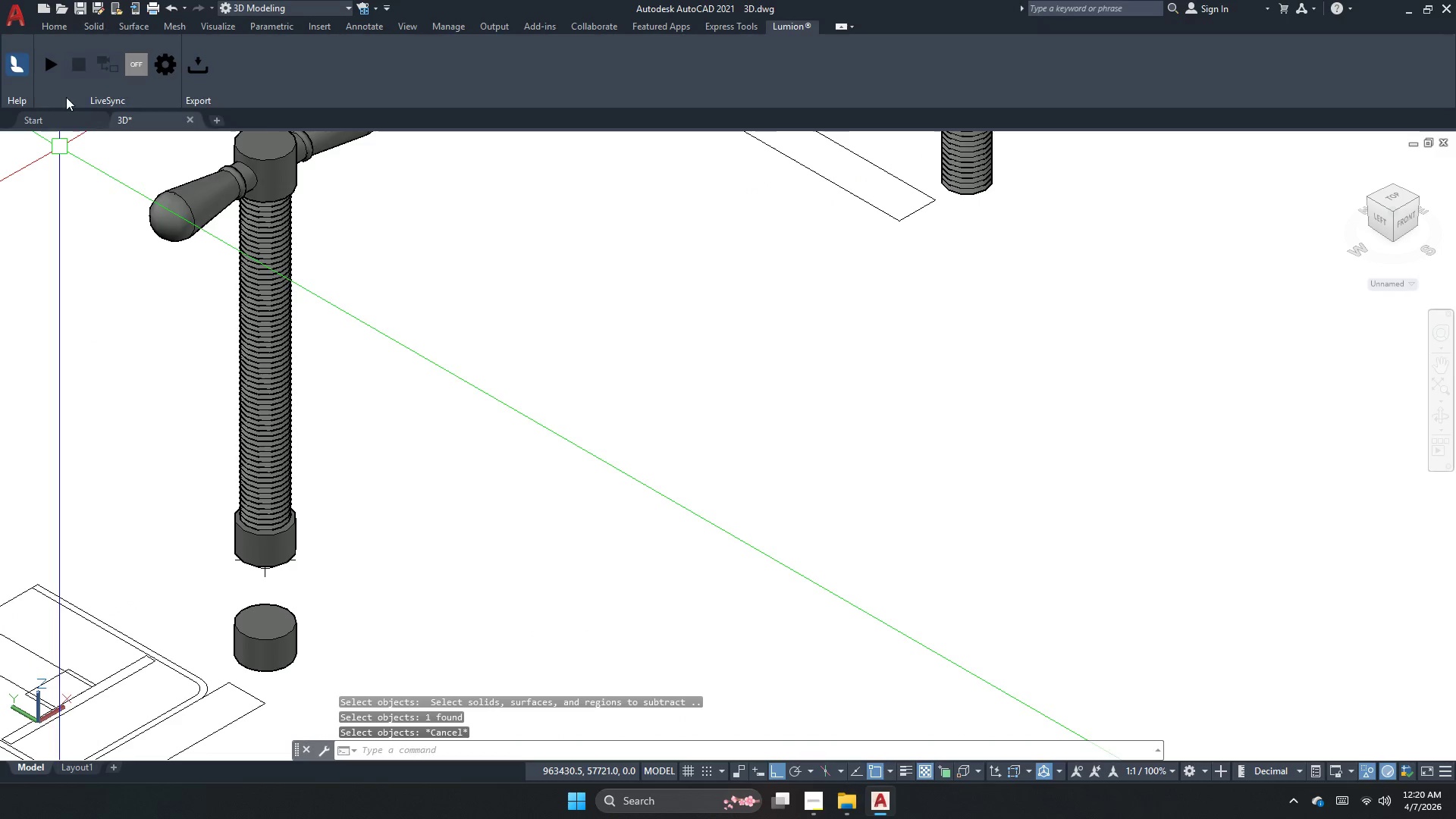 
key(Escape)
 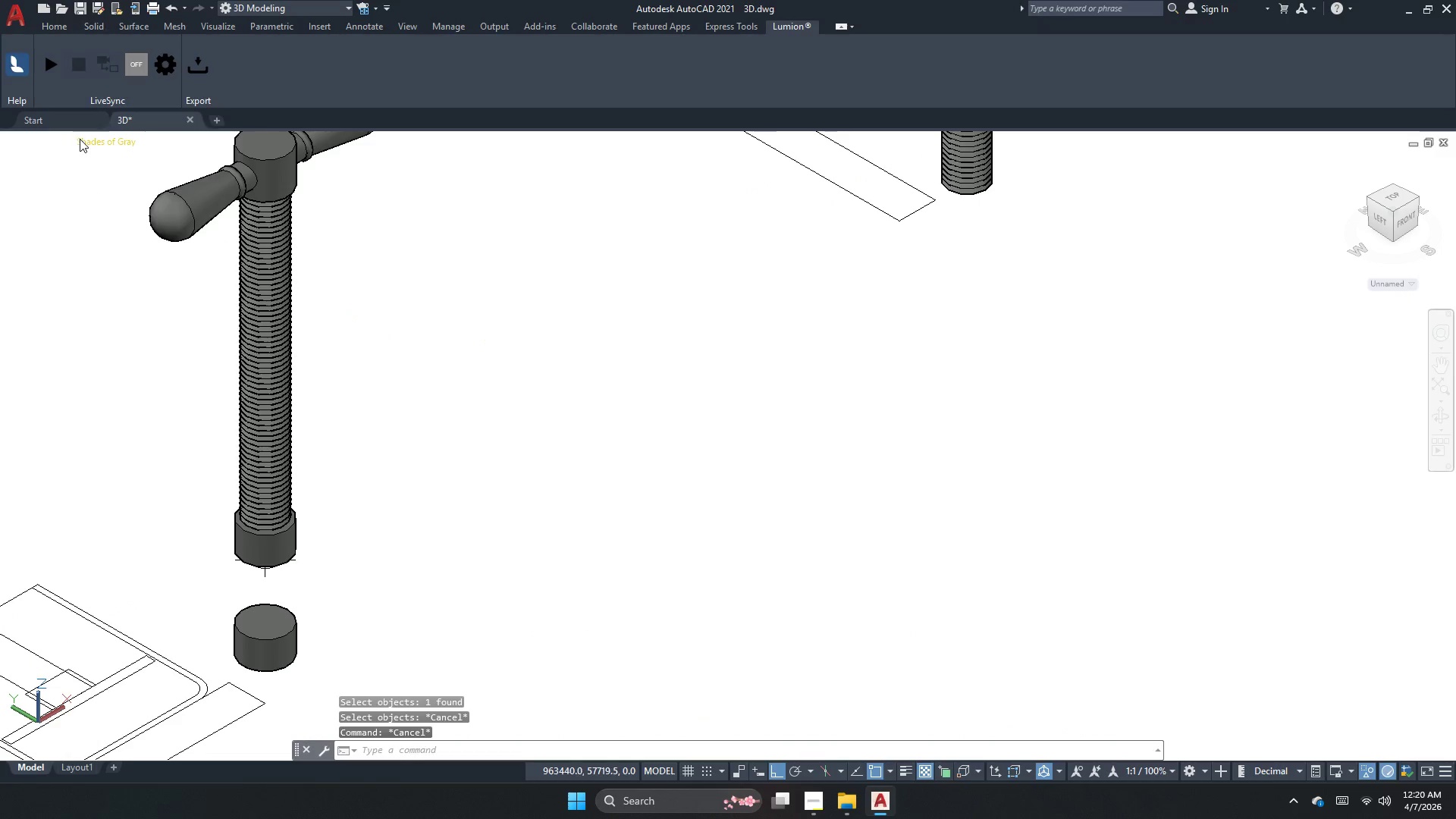 
left_click([82, 139])
 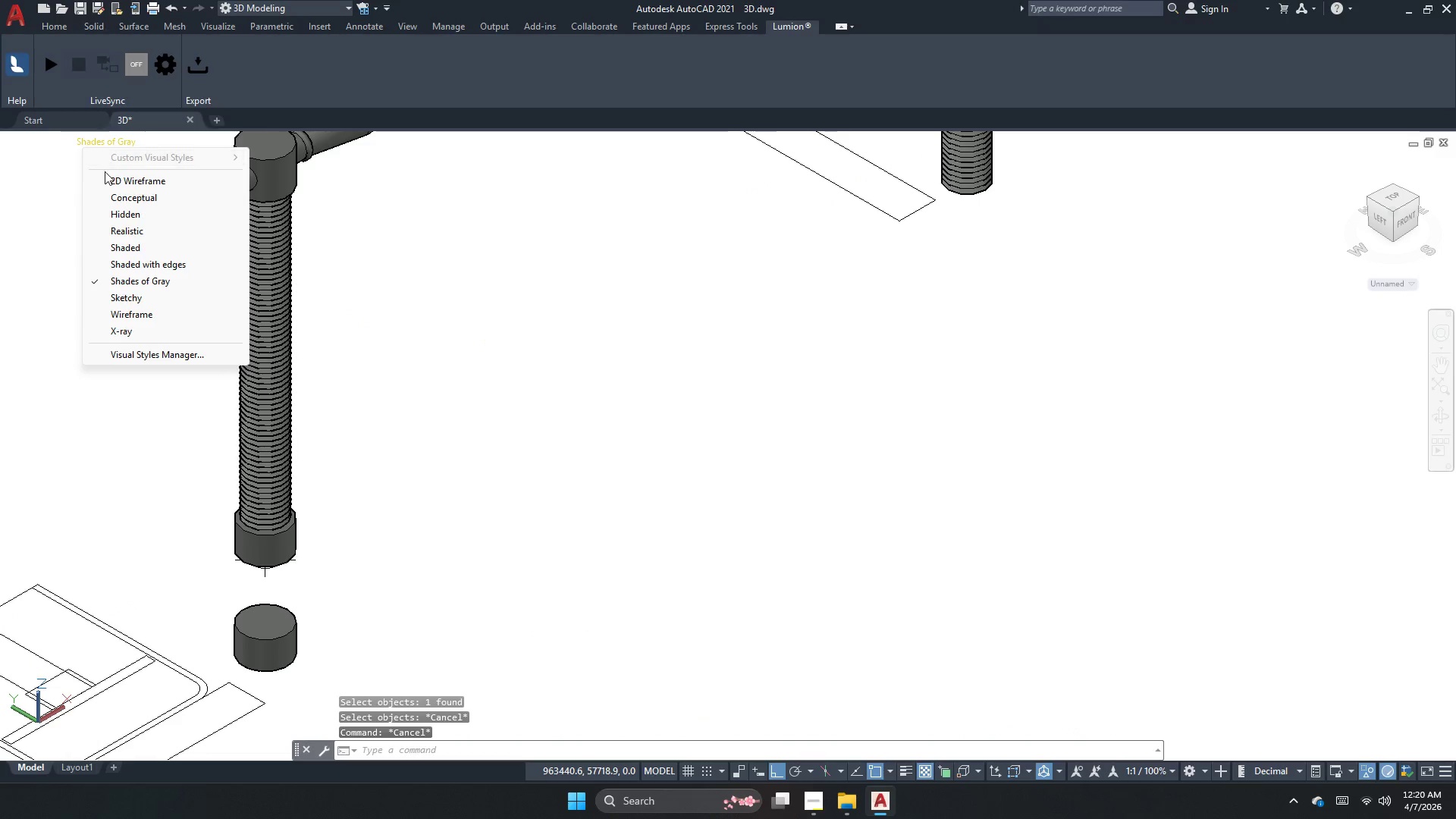 
left_click_drag(start_coordinate=[105, 171], to_coordinate=[105, 175])
 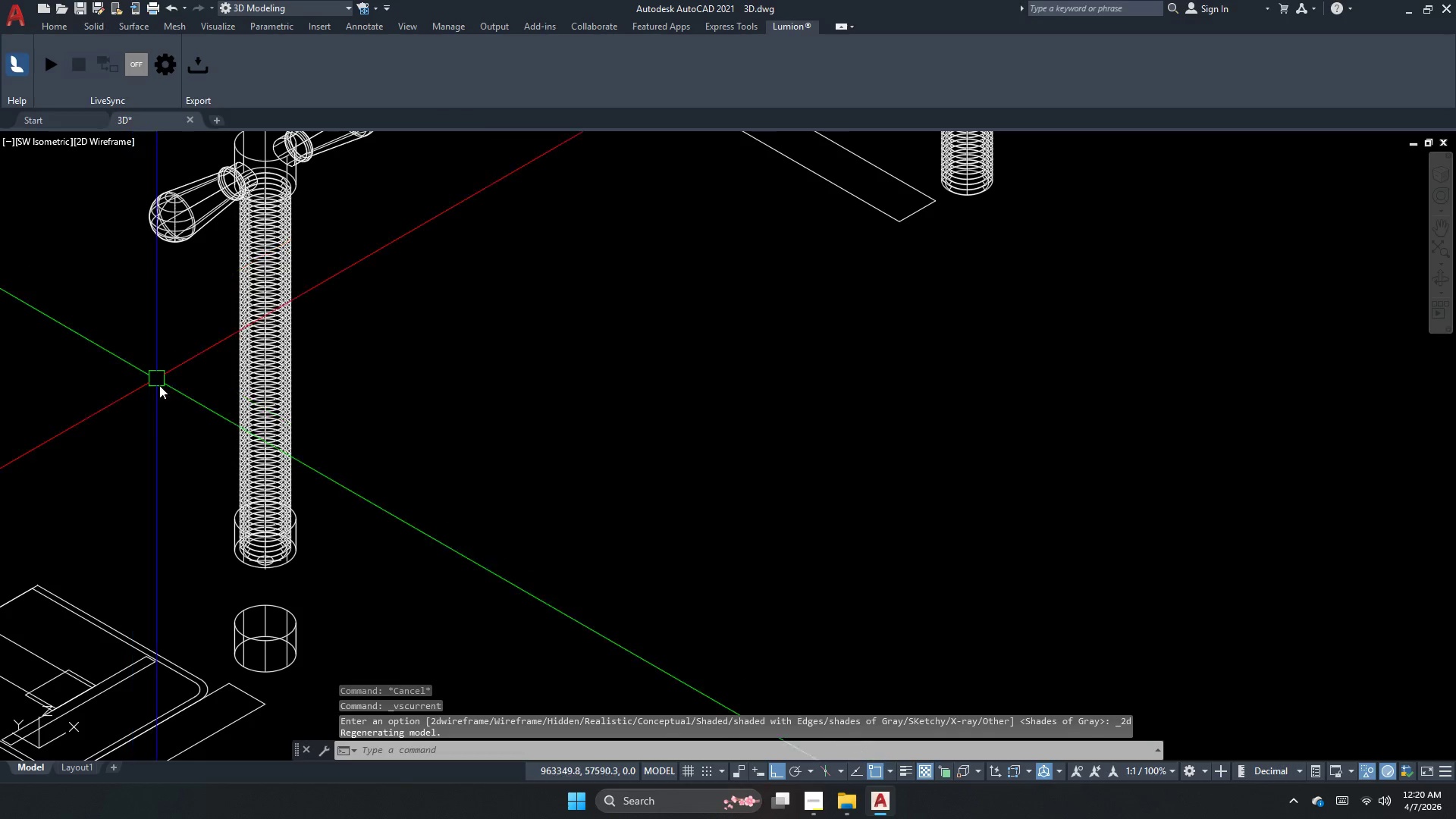 
key(Escape)
 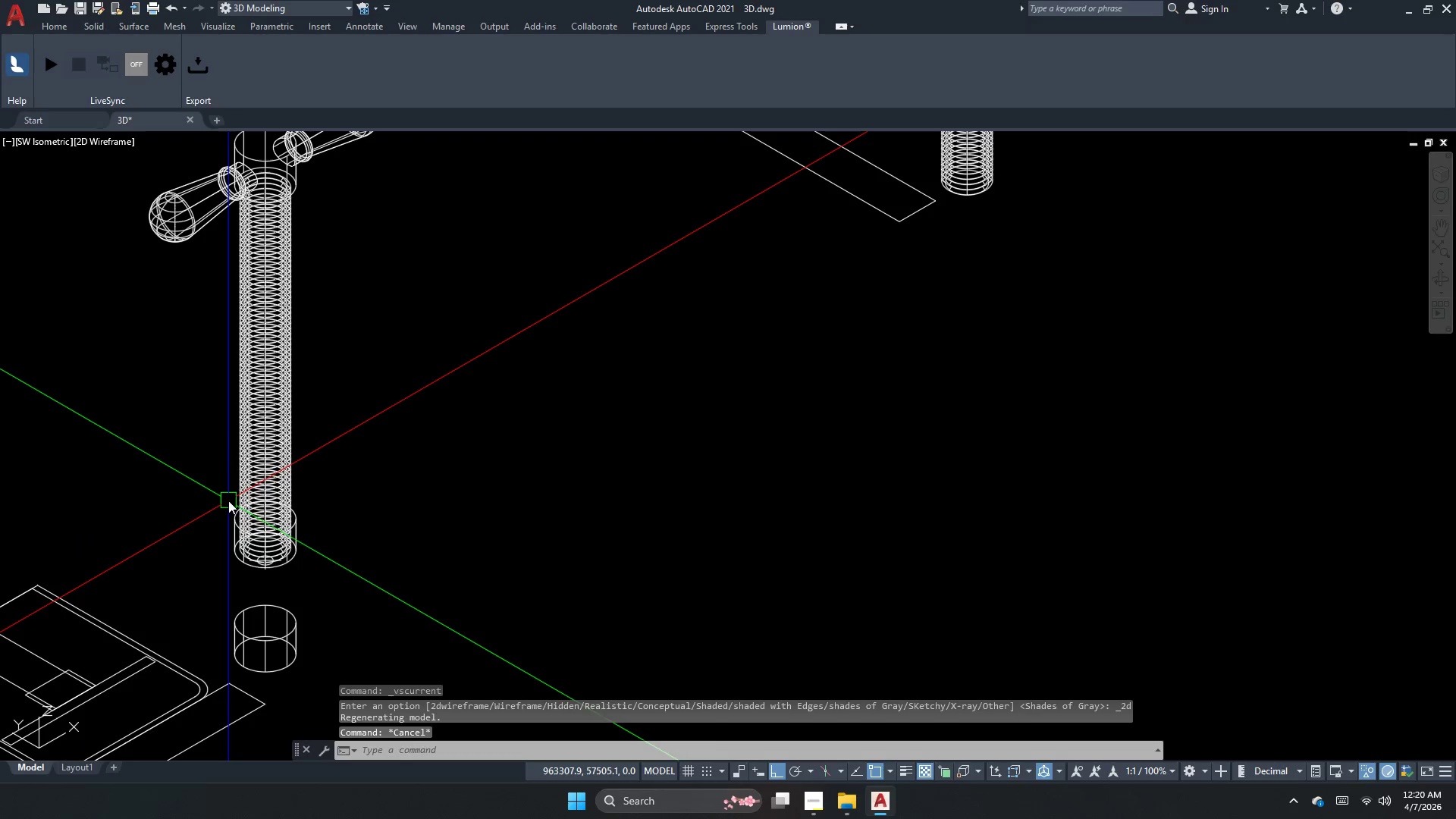 
key(Escape)
 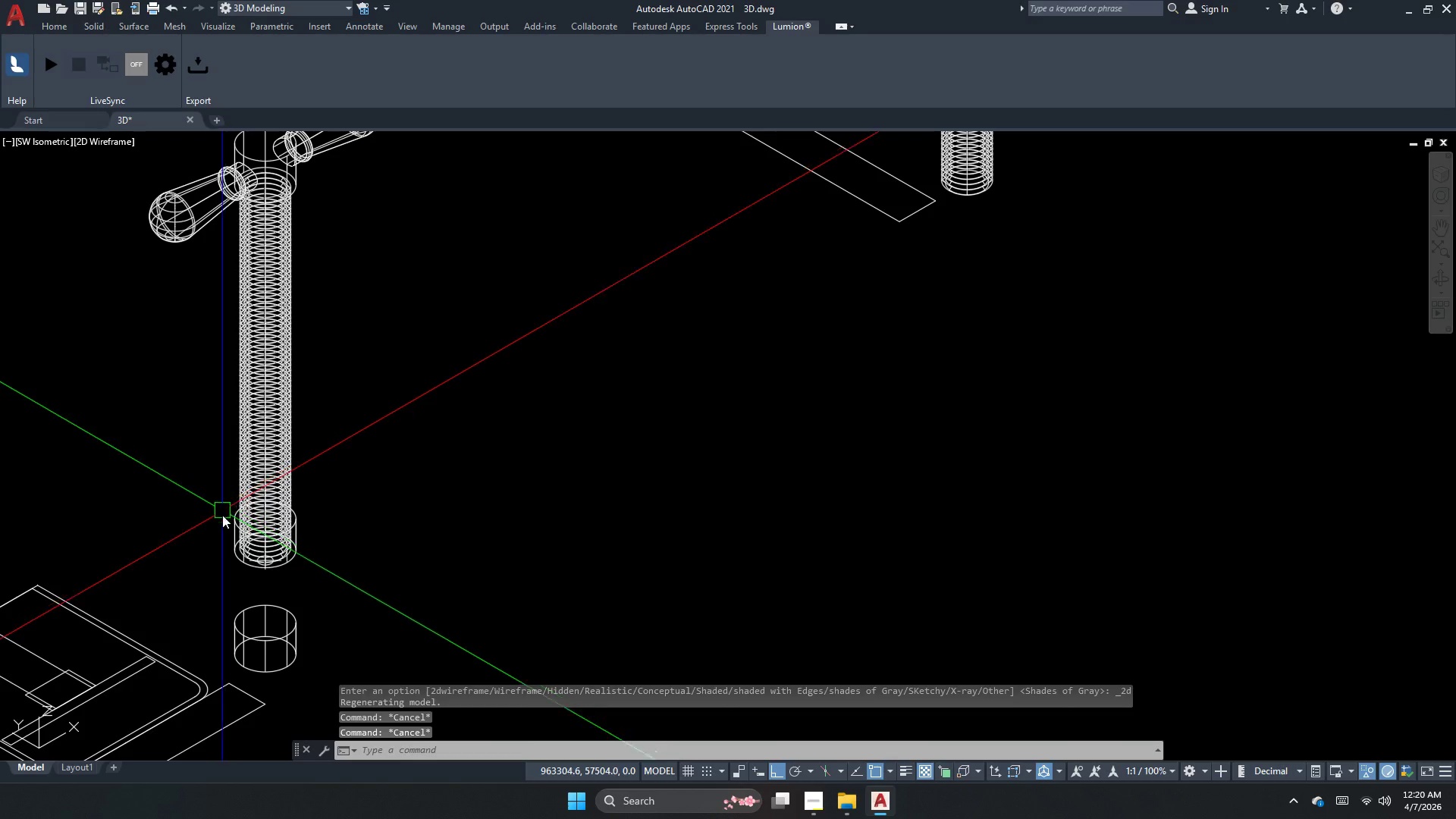 
key(Escape)
 